 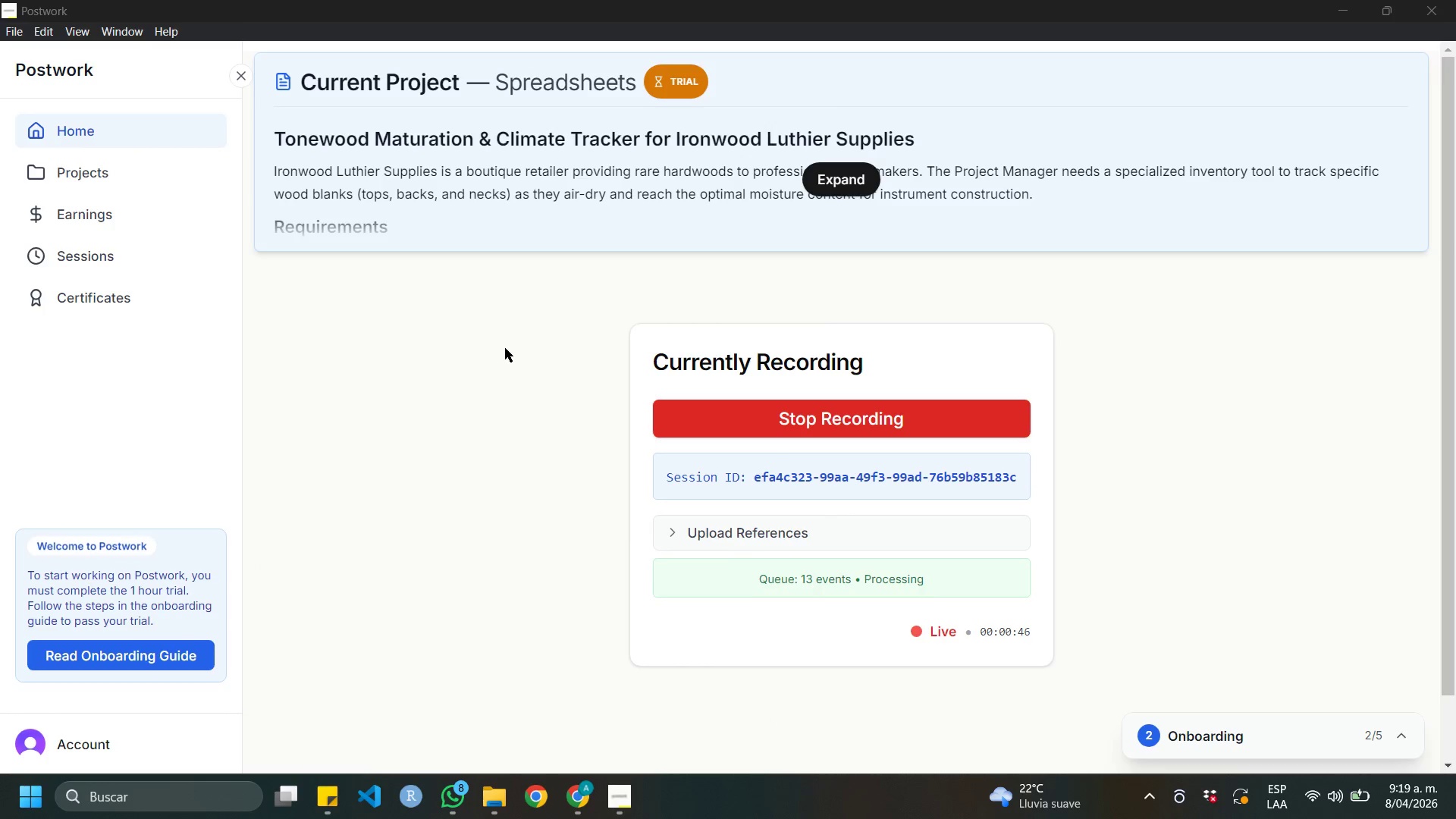 
left_click([246, 221])
 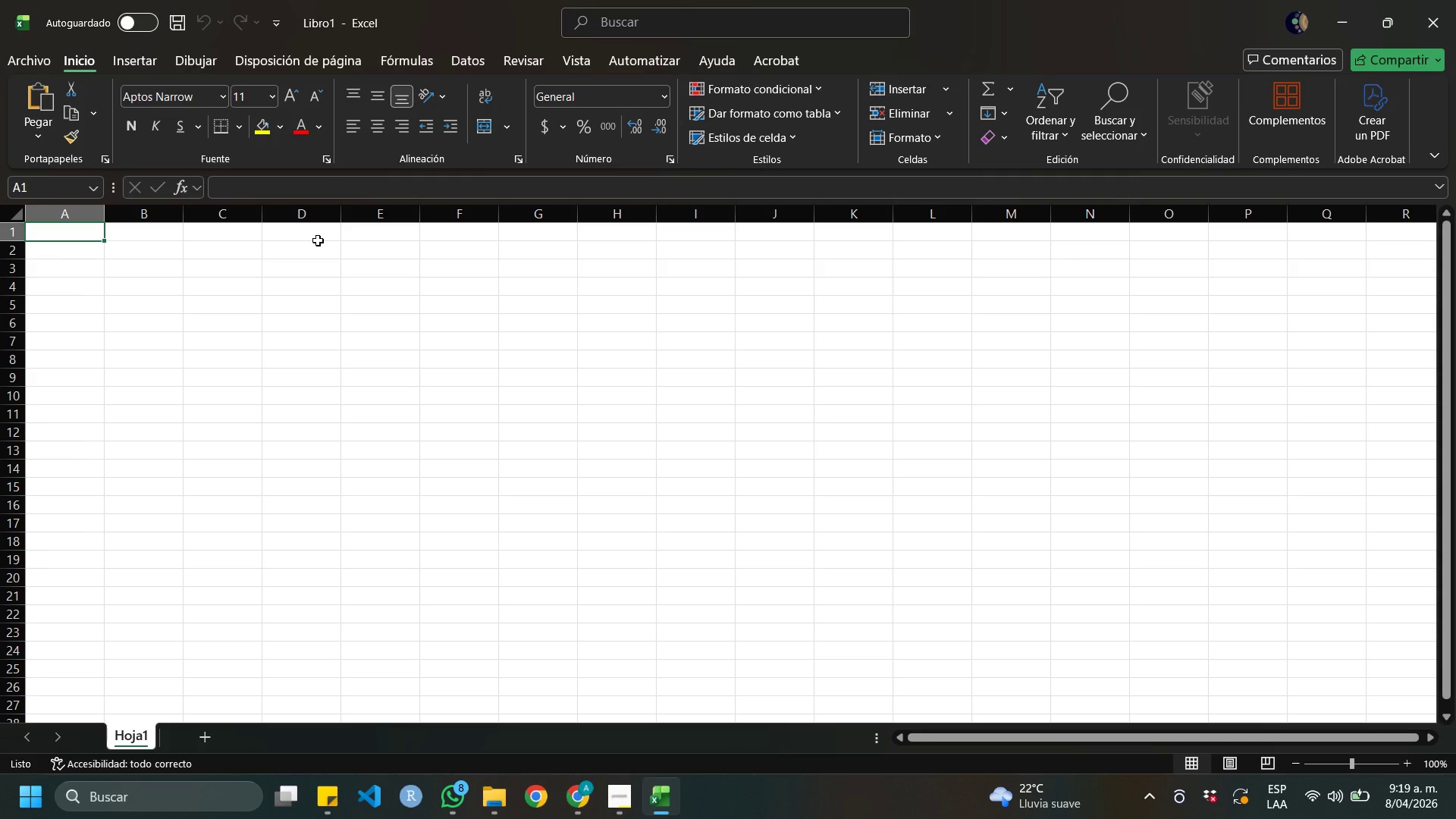 
wait(10.47)
 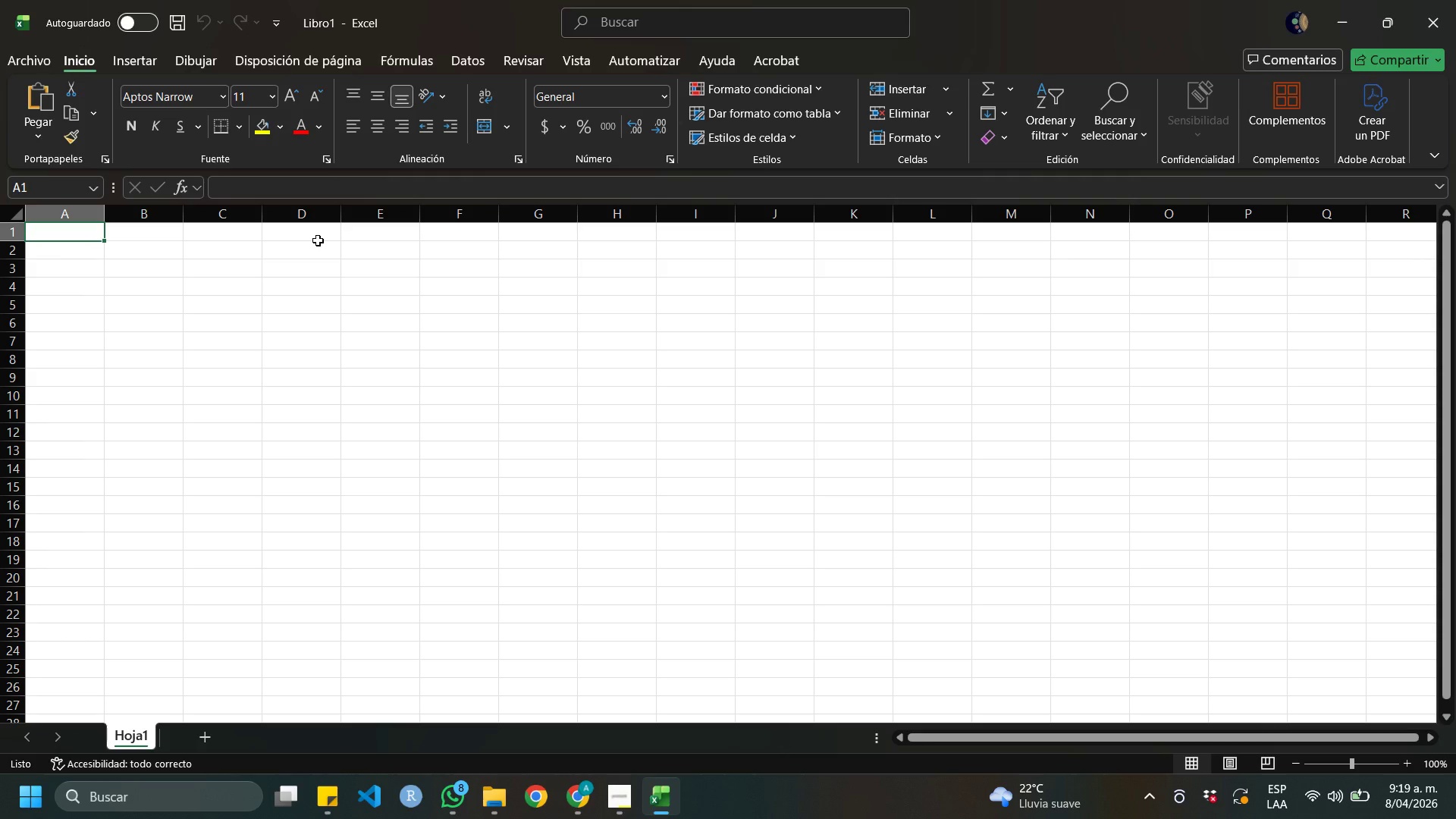 
left_click([130, 738])
 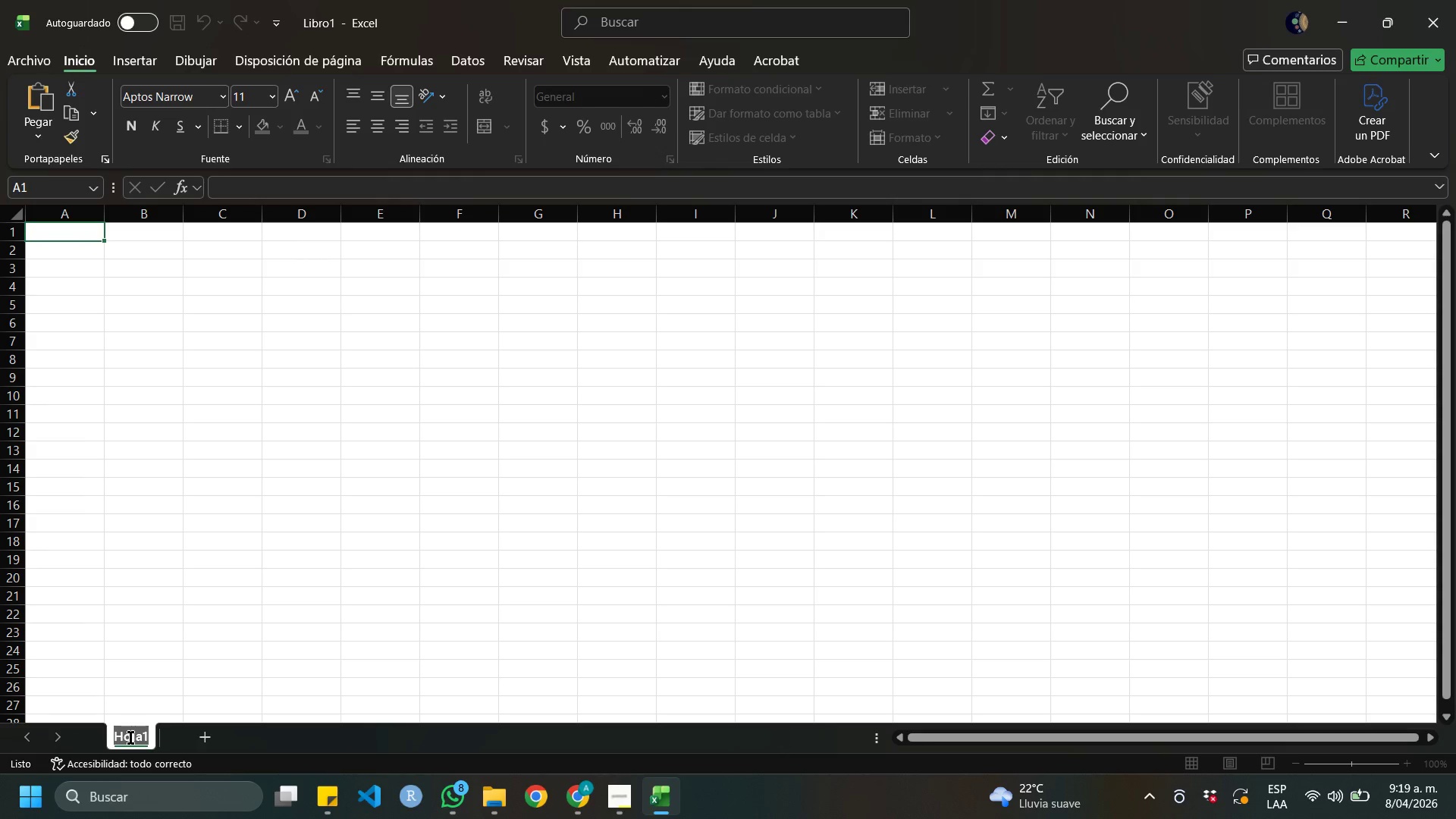 
type(Inventory)
 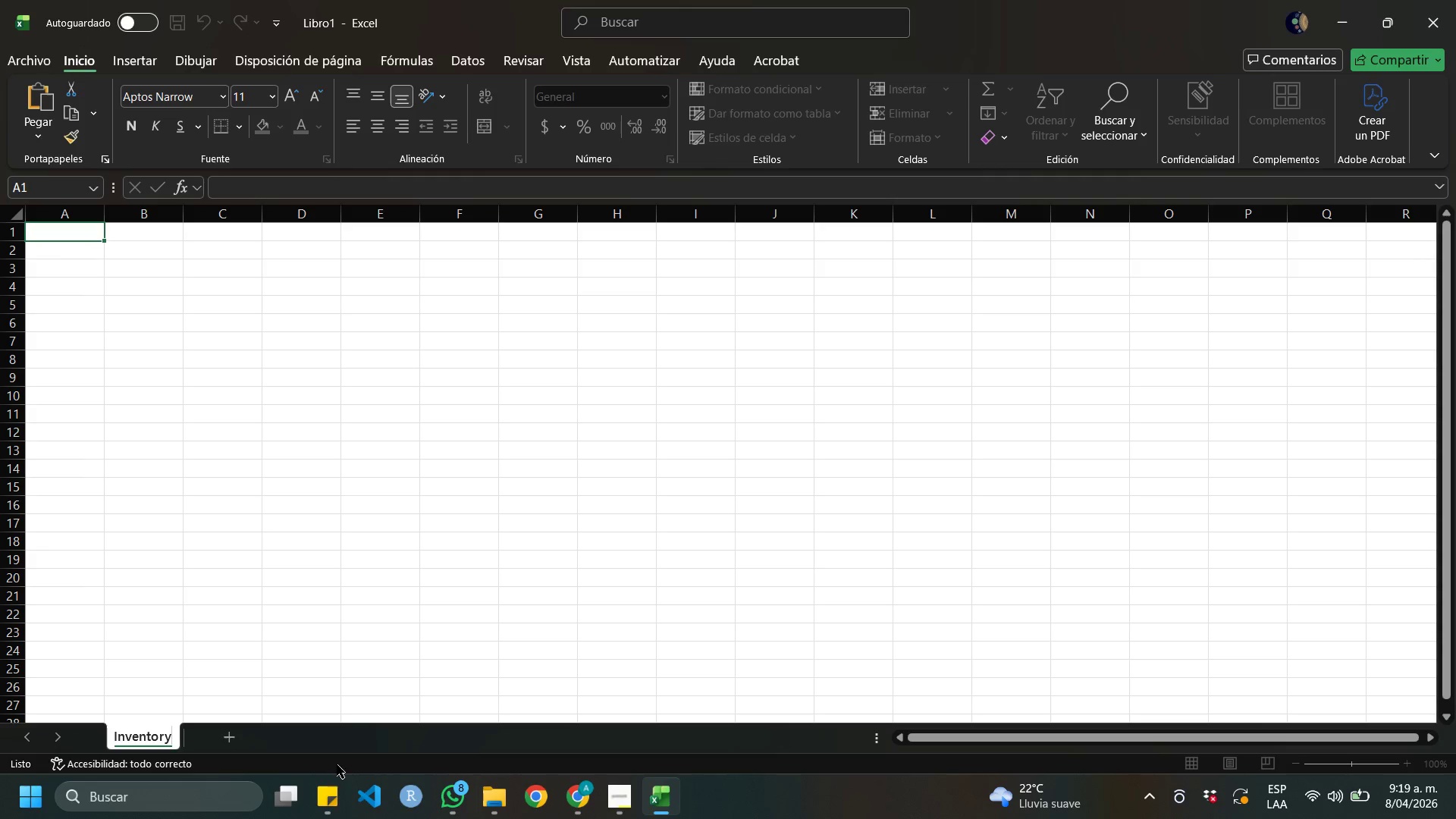 
left_click([227, 736])
 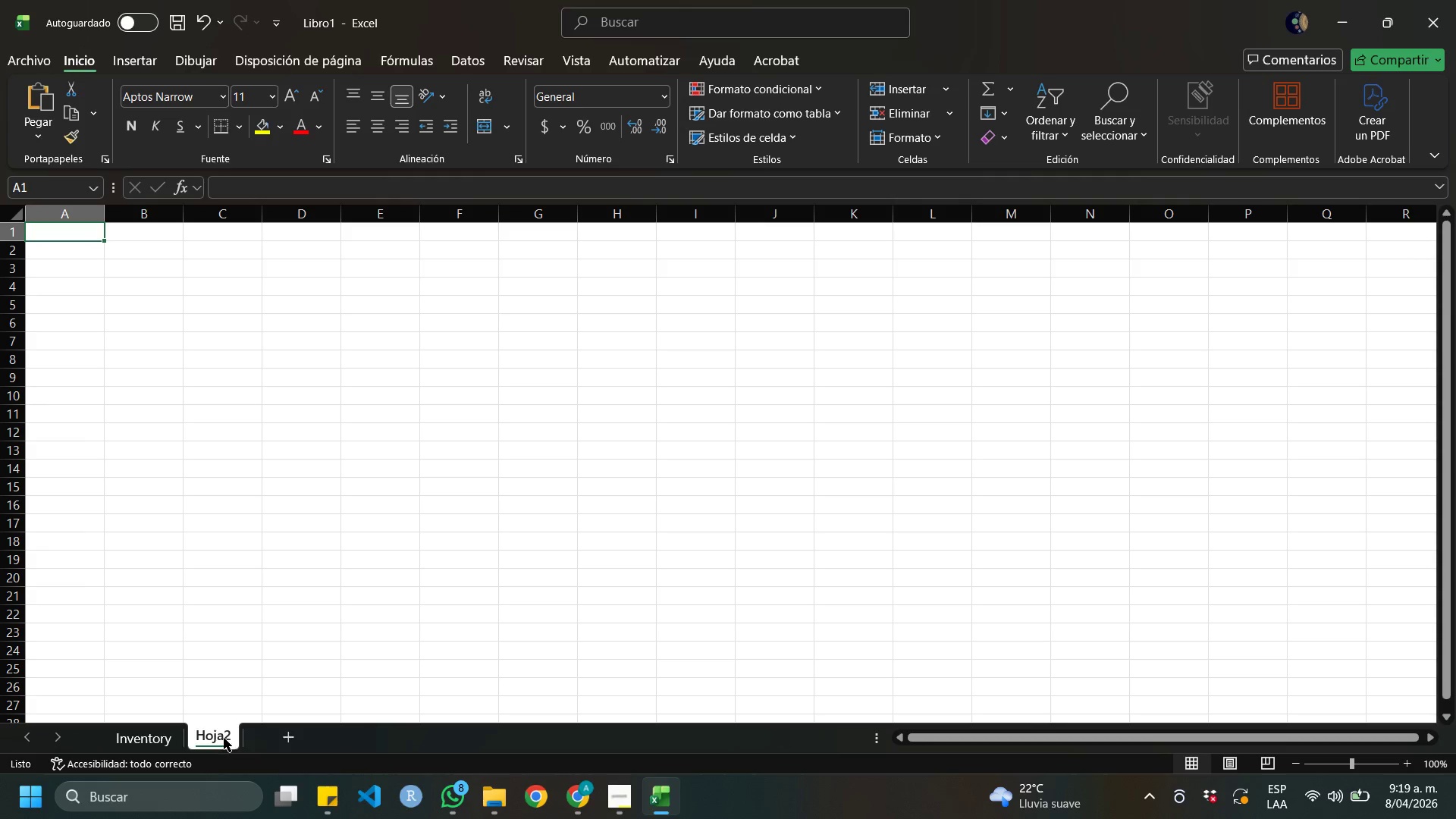 
double_click([224, 738])
 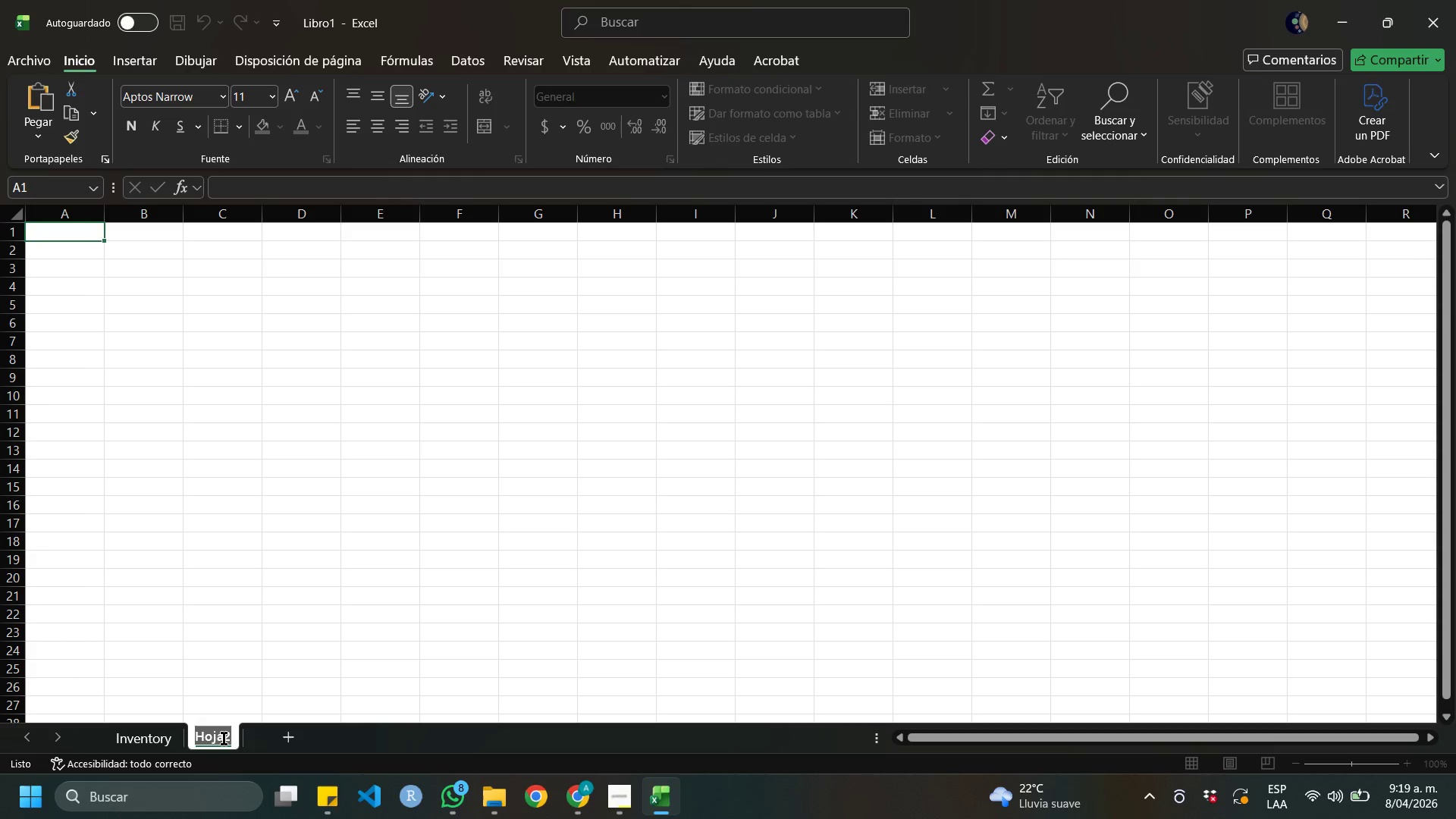 
type(List)
 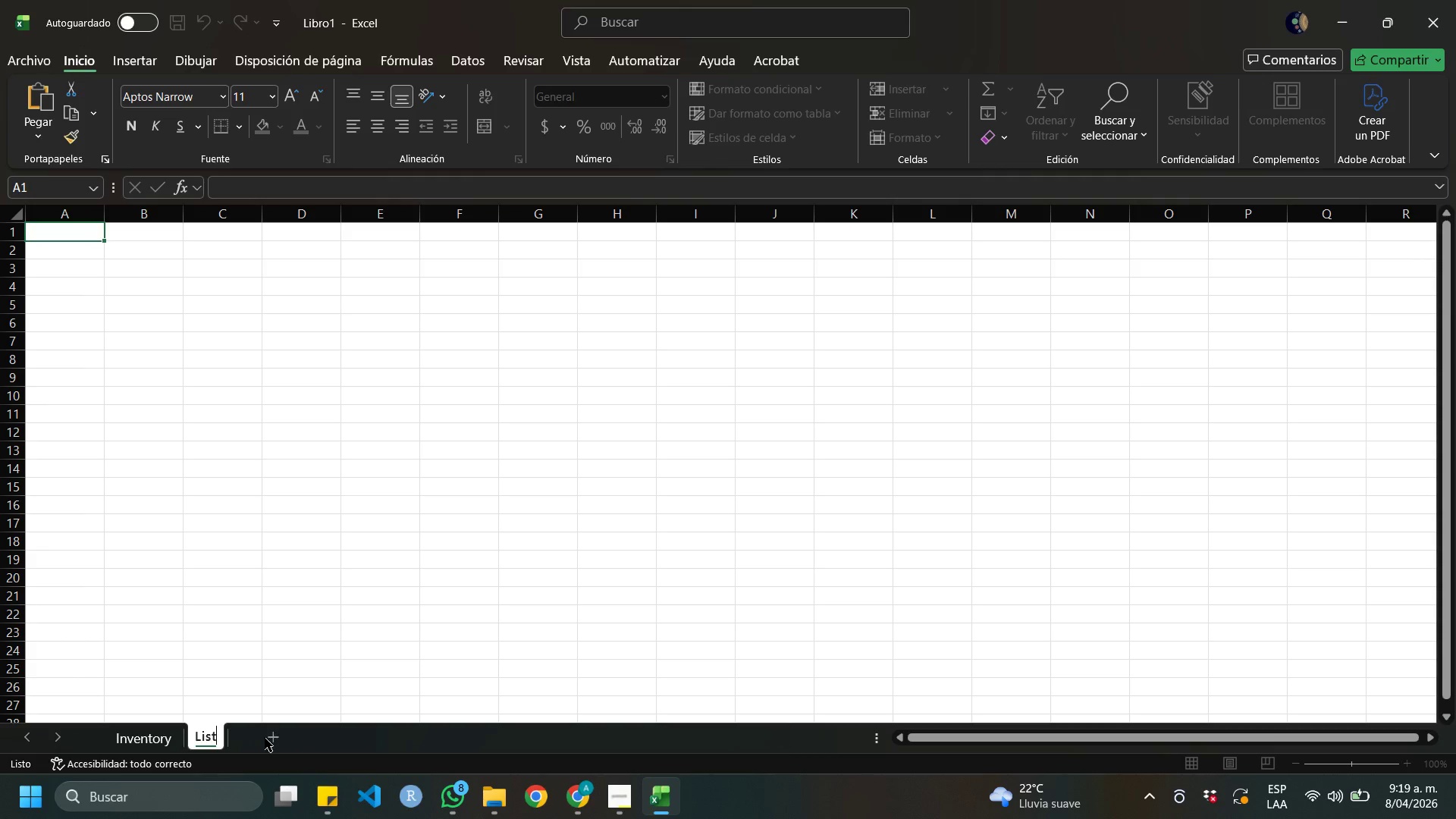 
left_click([271, 733])
 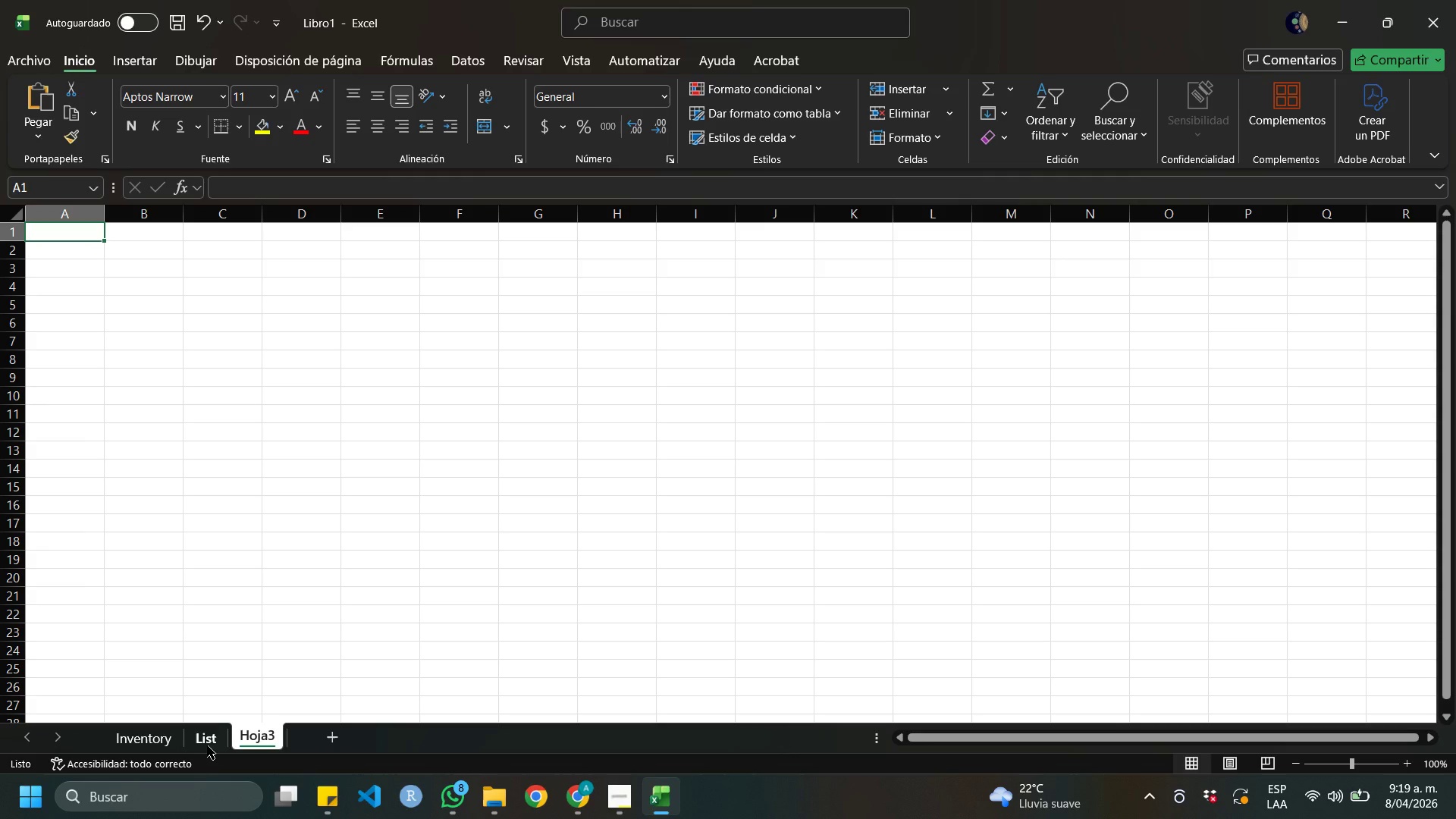 
double_click([207, 745])
 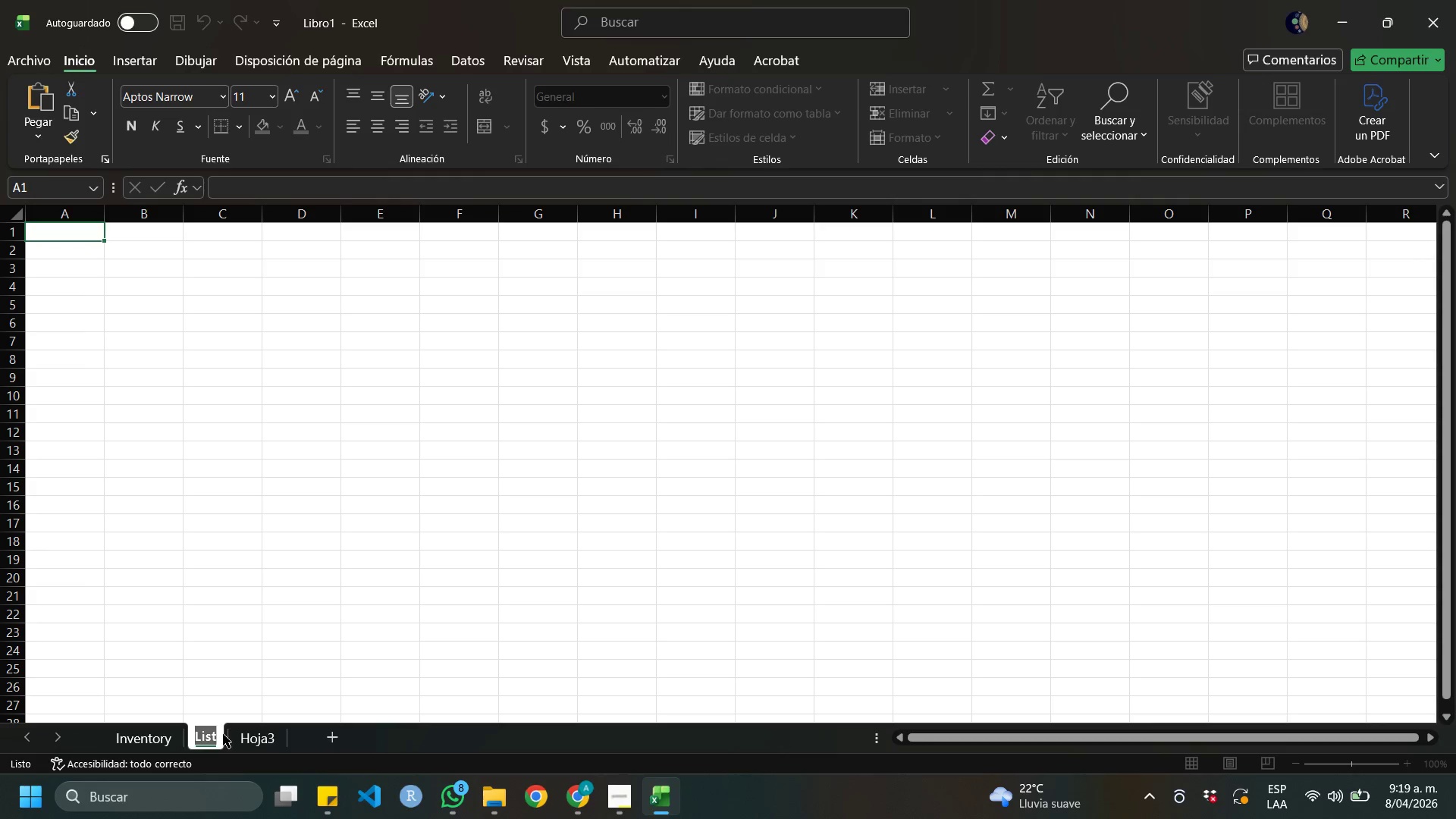 
key(ArrowRight)
 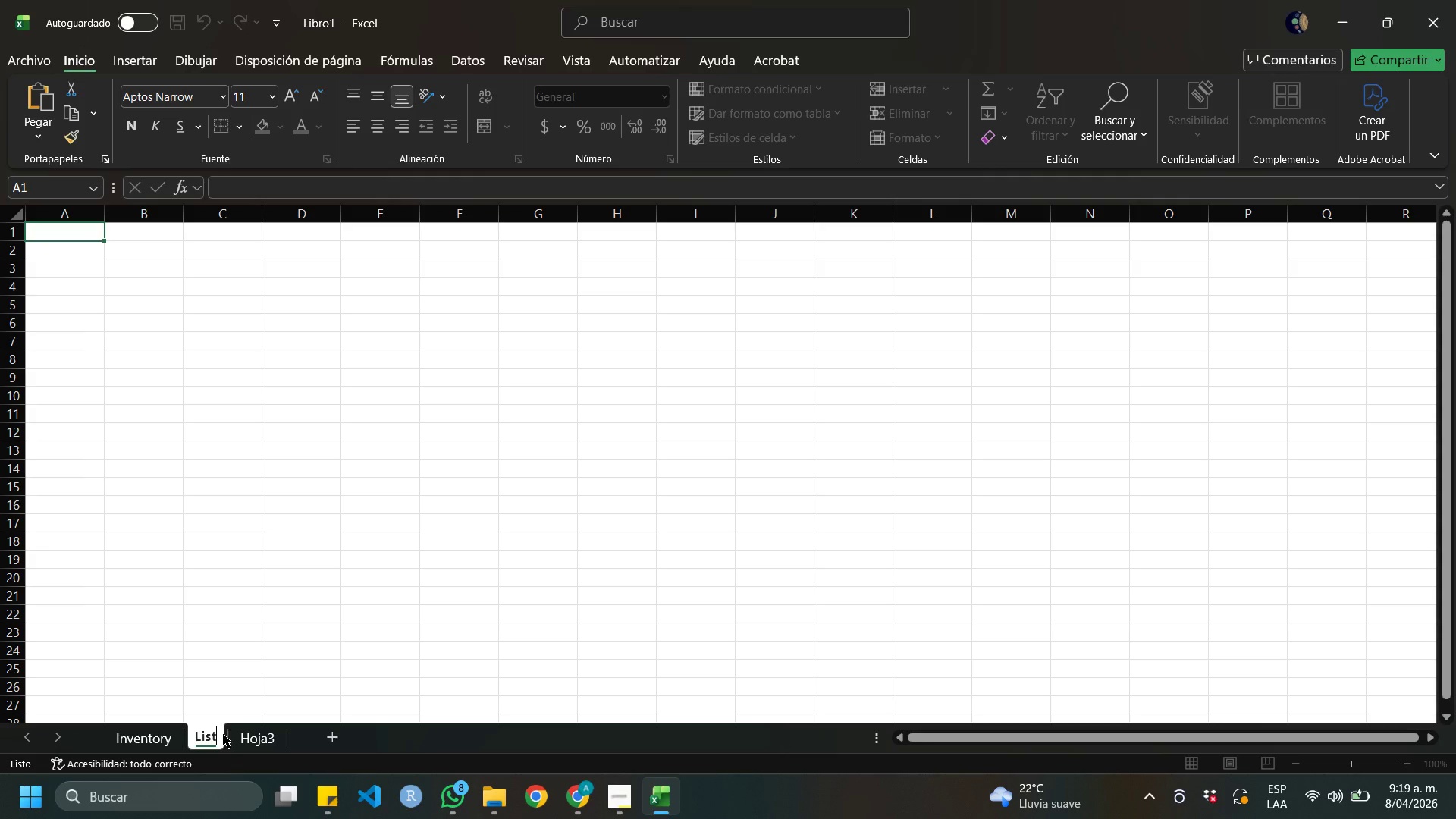 
key(S)
 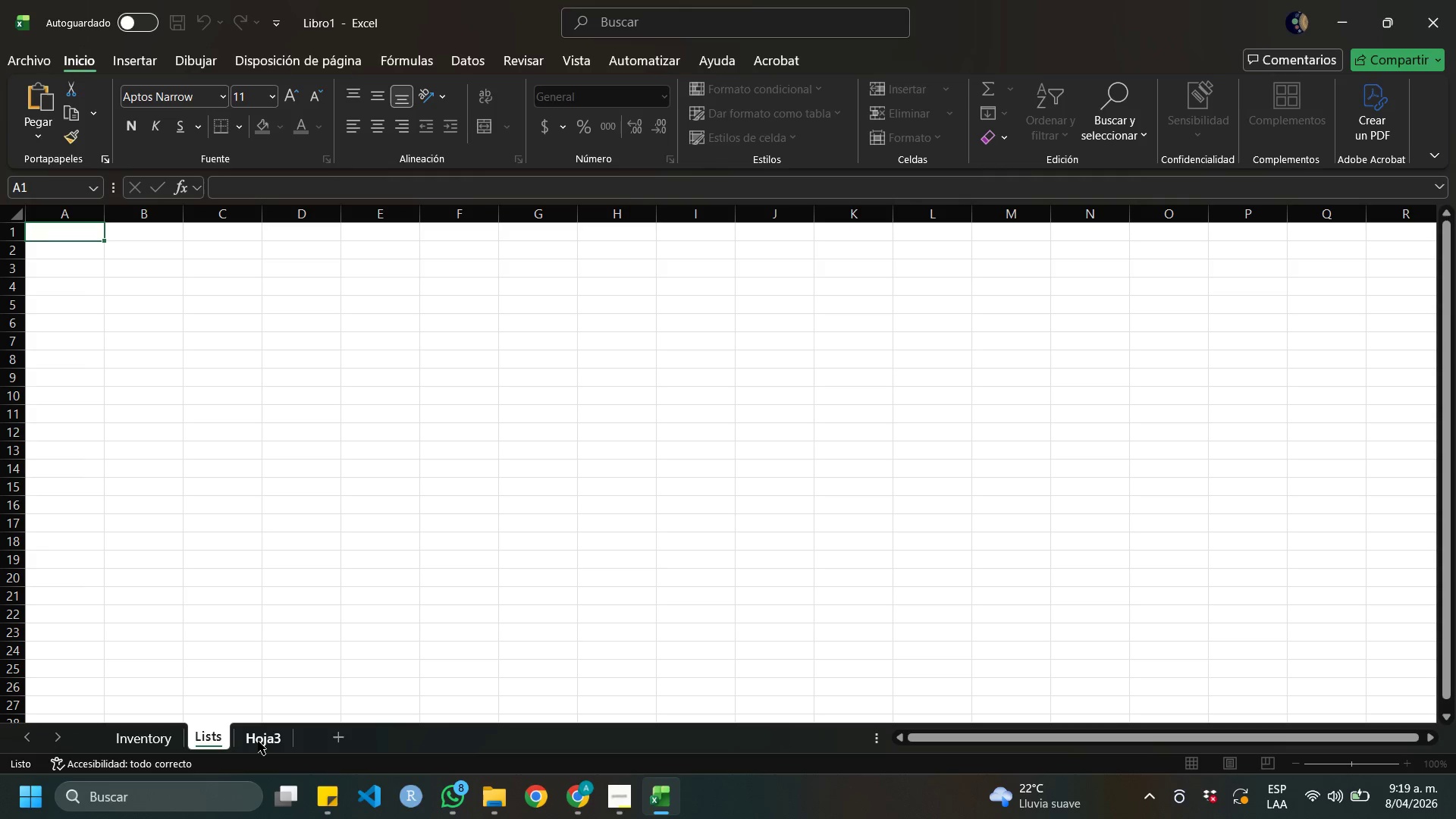 
double_click([258, 741])
 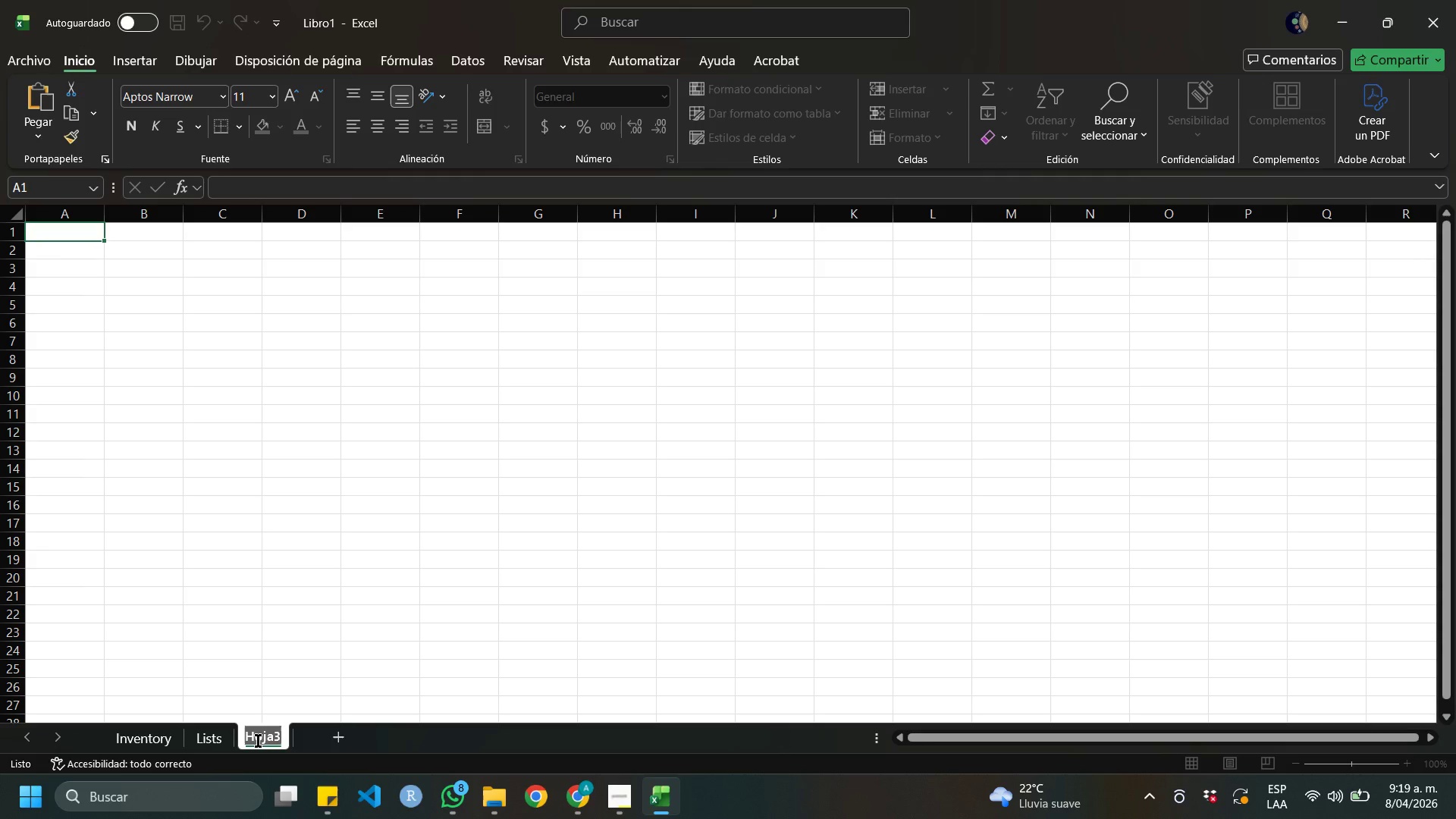 
type(Summary)
 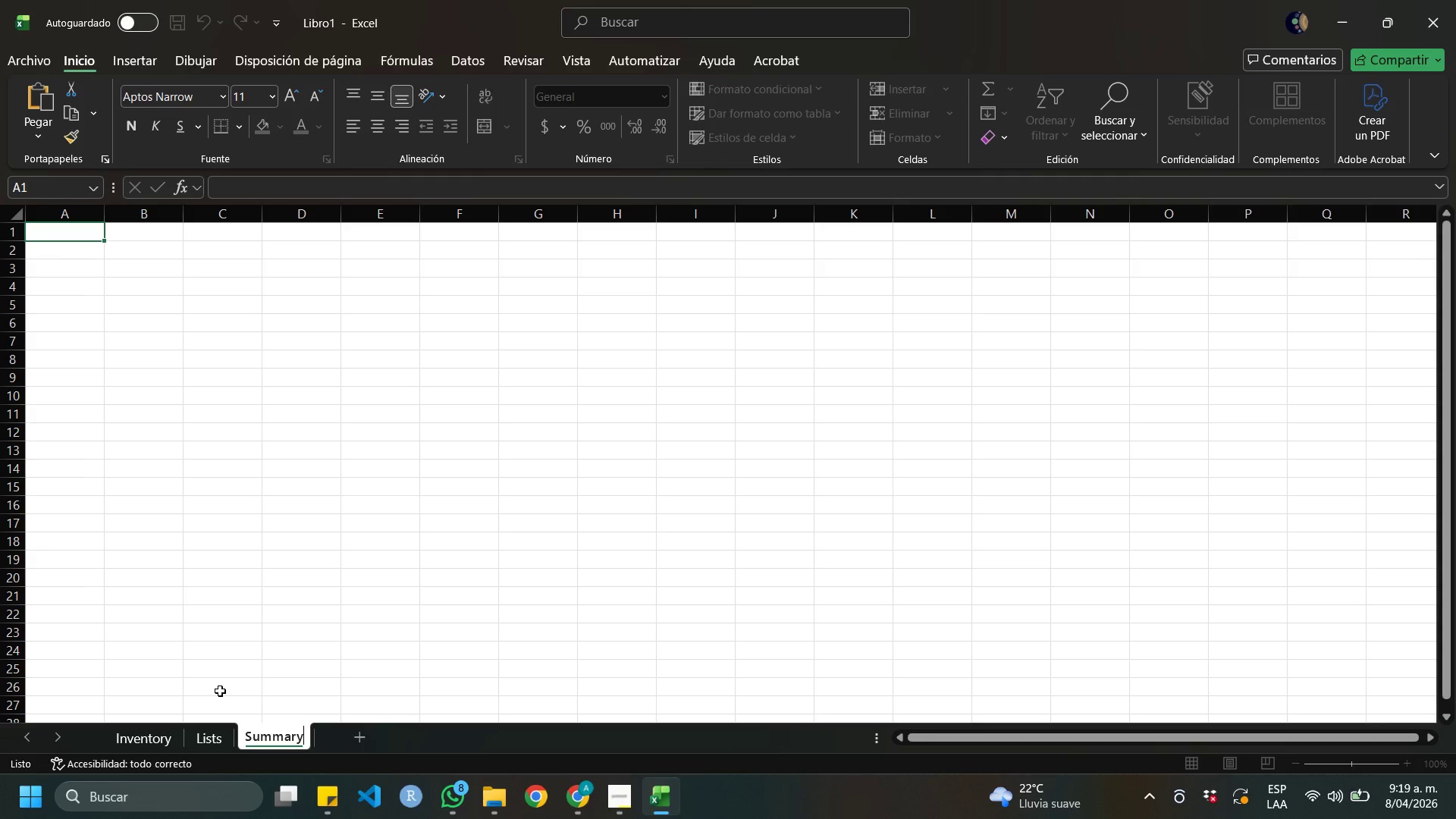 
left_click([203, 674])
 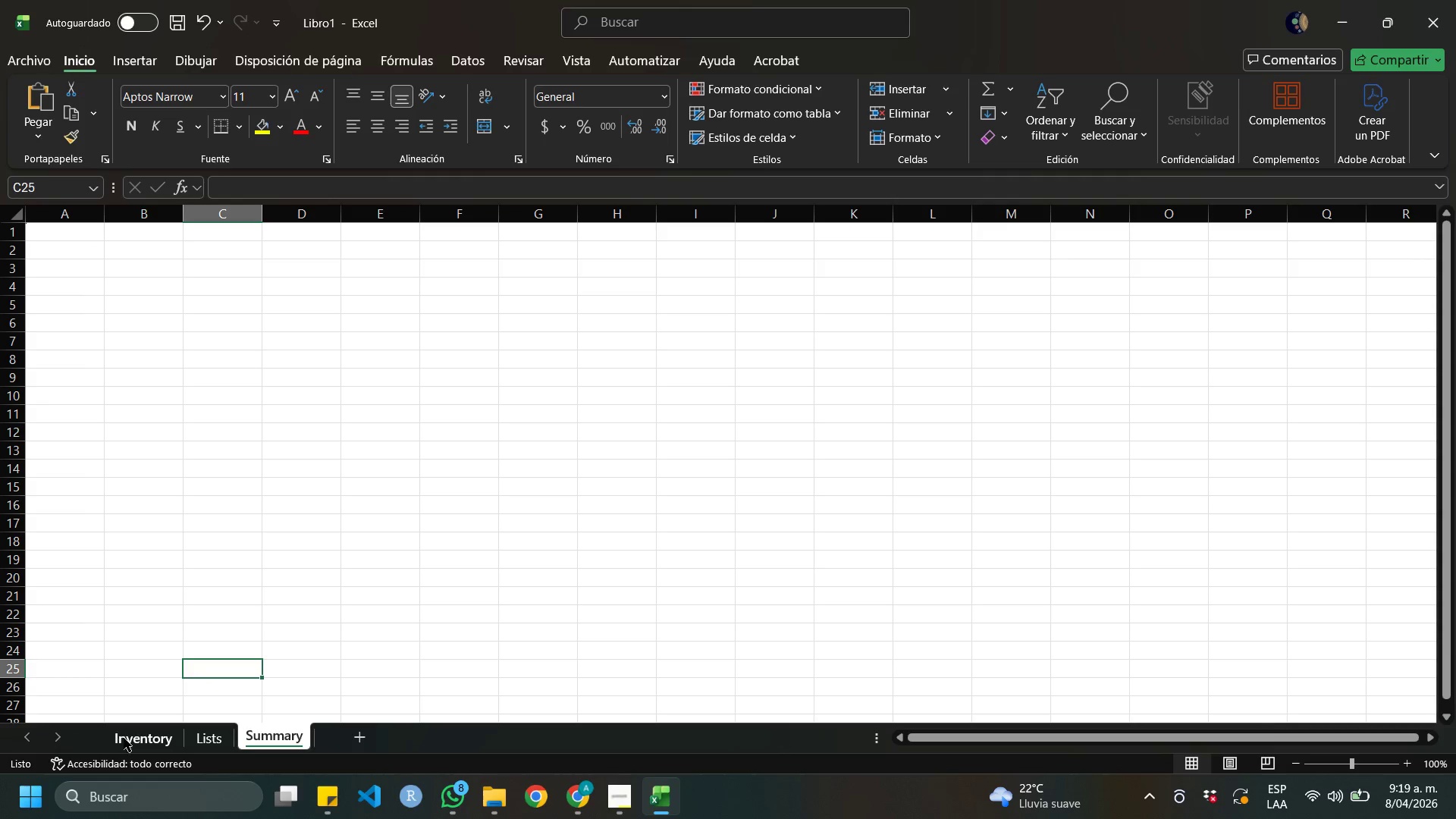 
left_click([125, 738])
 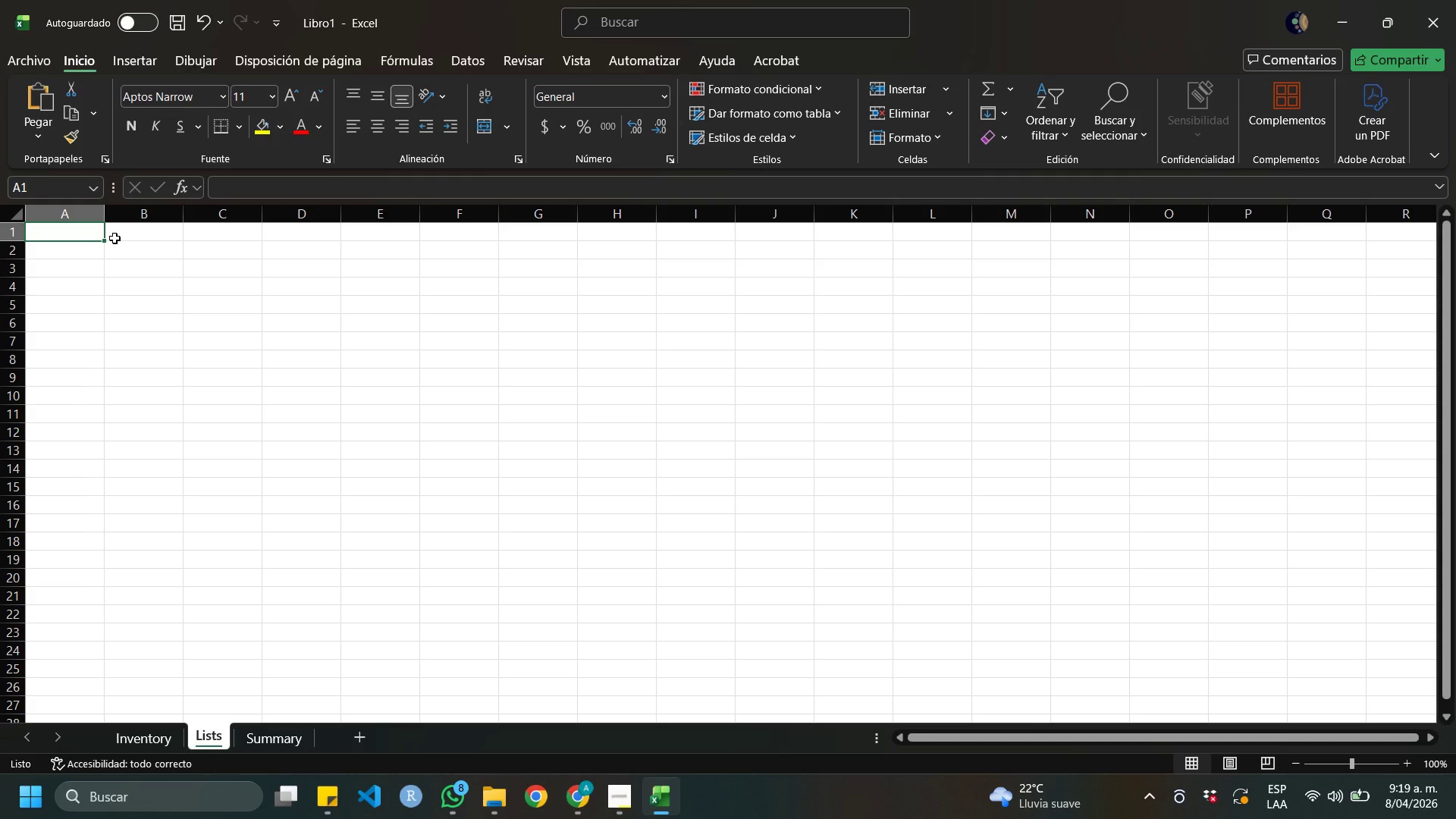 
wait(15.72)
 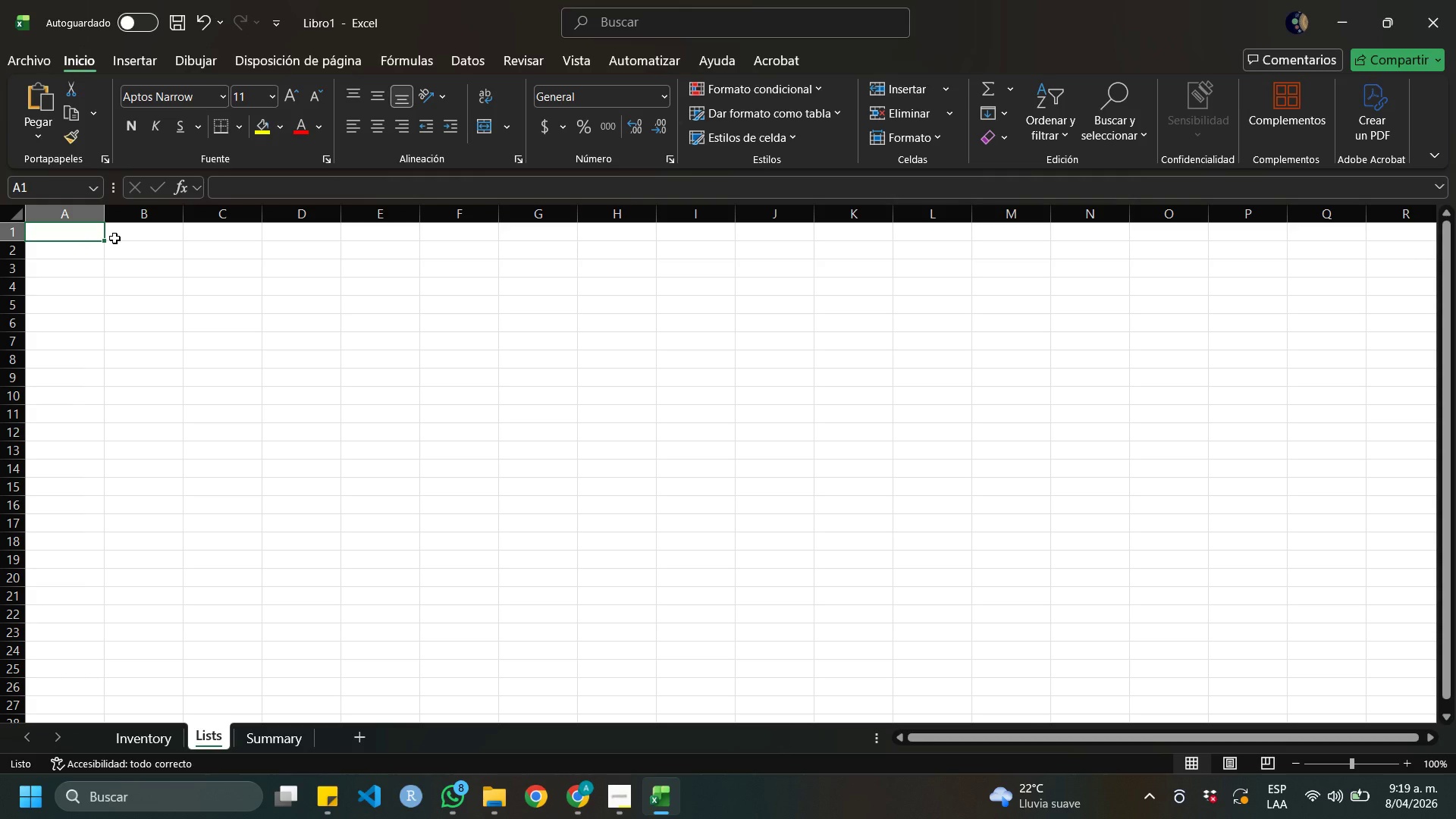 
type(Species)
 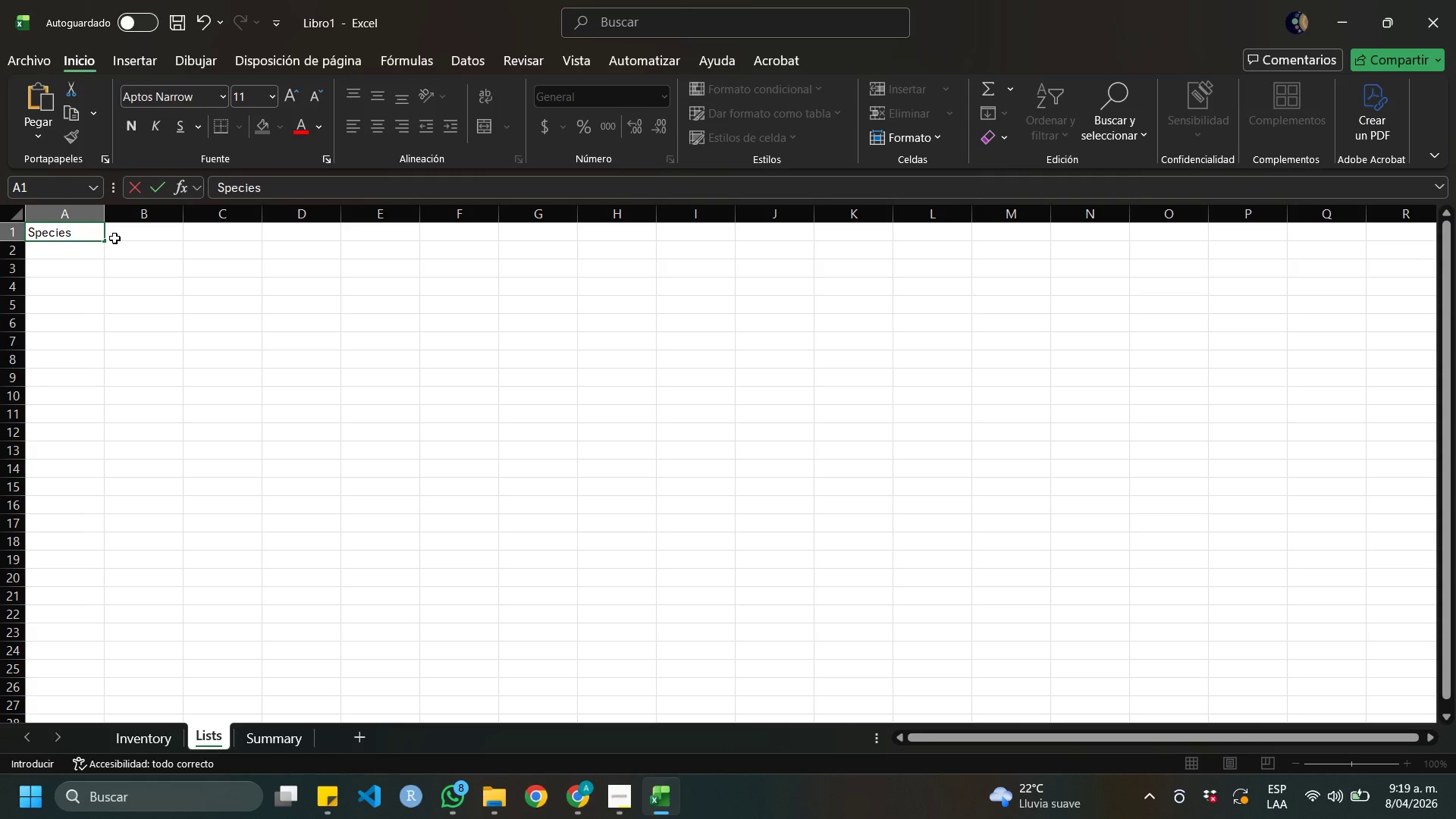 
key(ArrowRight)
 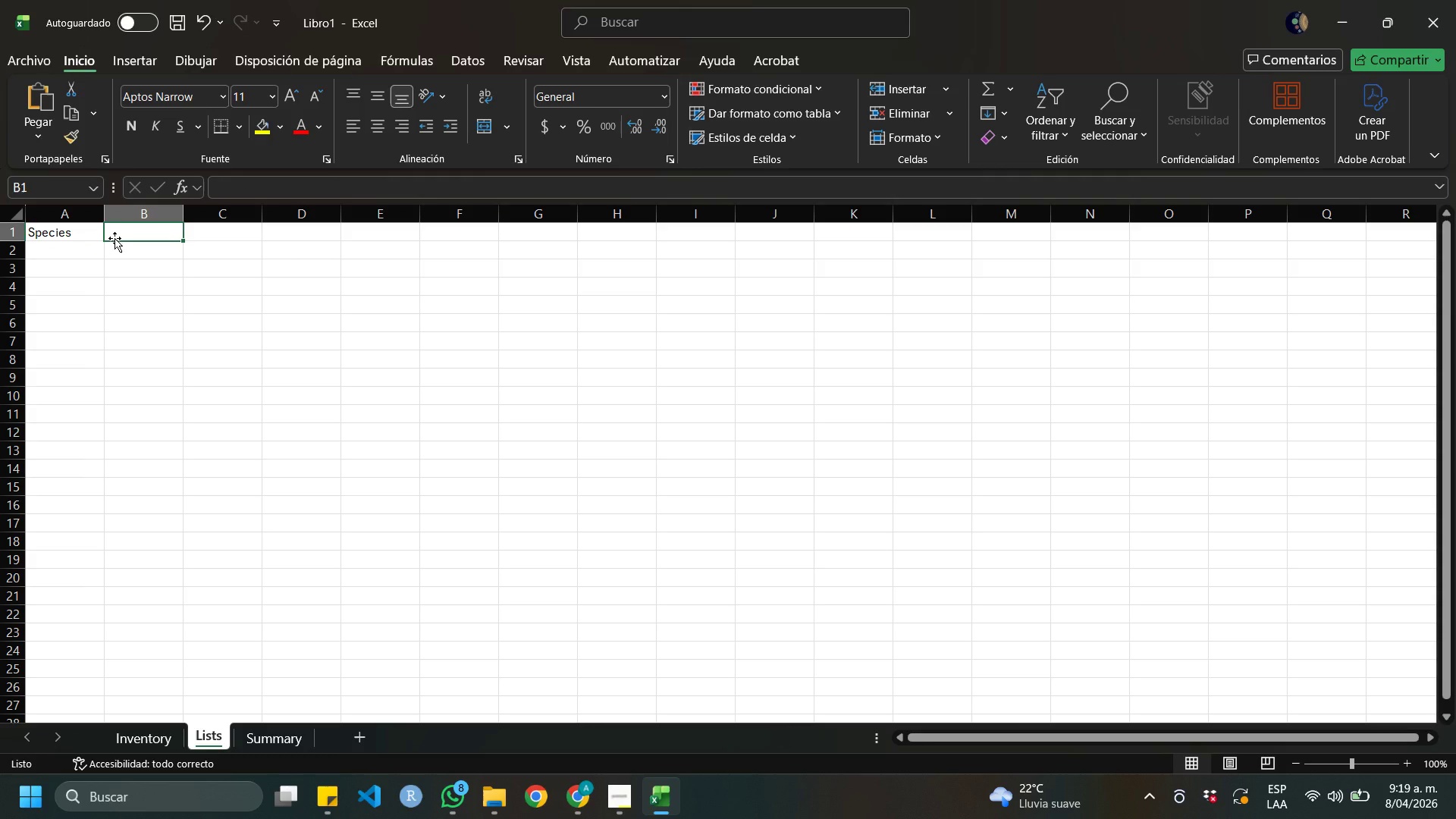 
type(Grade)
 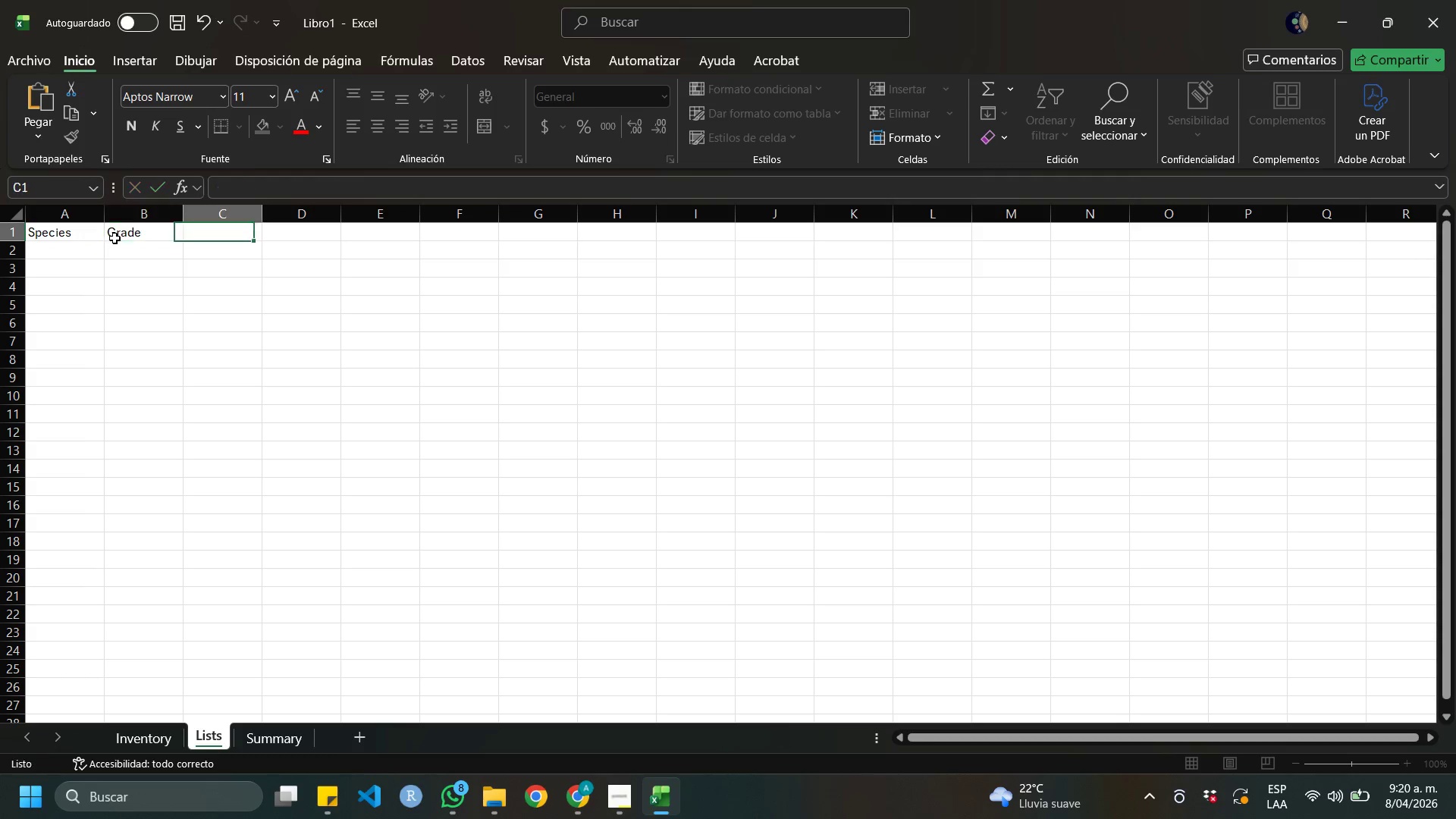 
key(ArrowRight)
 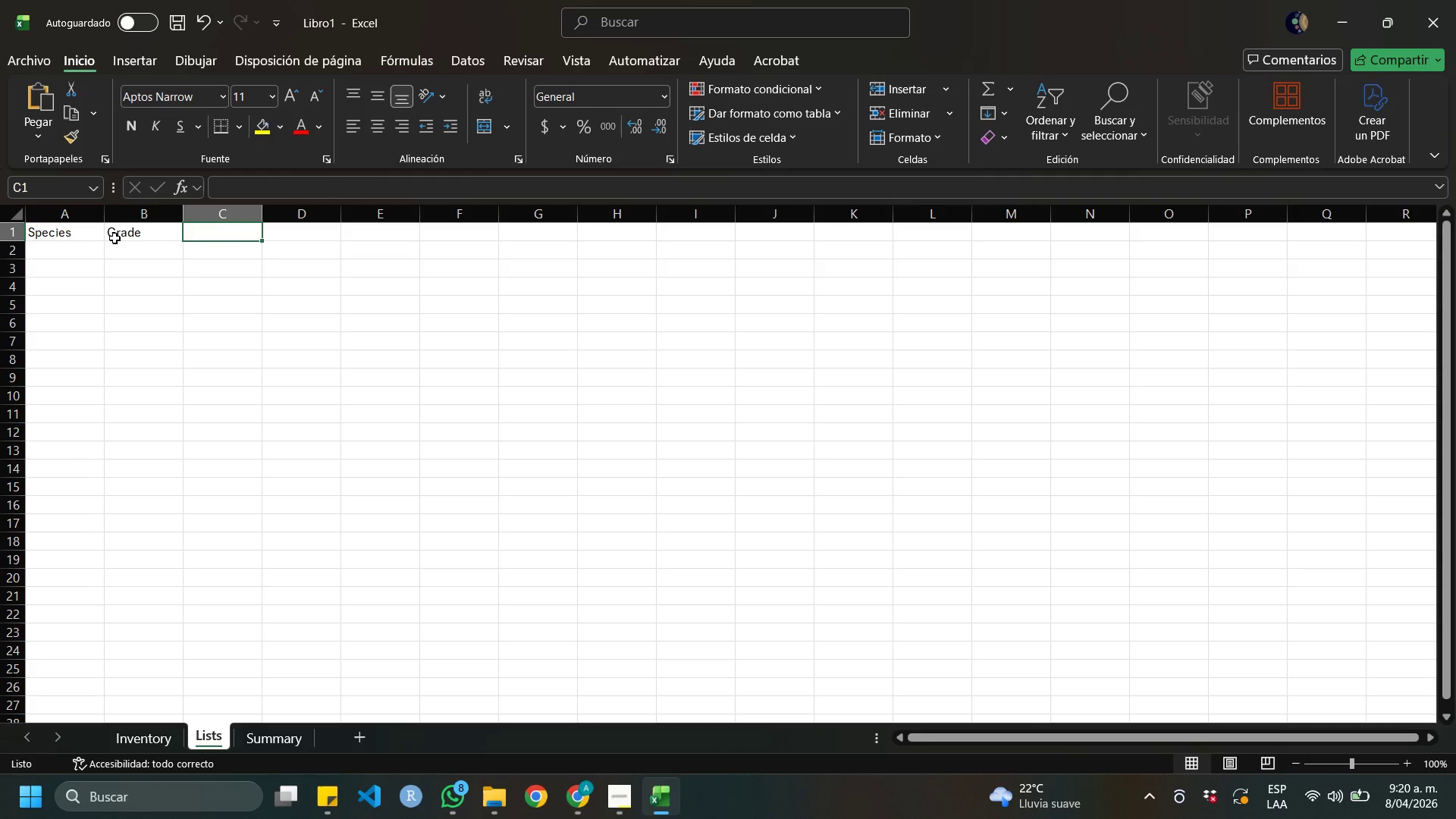 
type(Cut Date)
 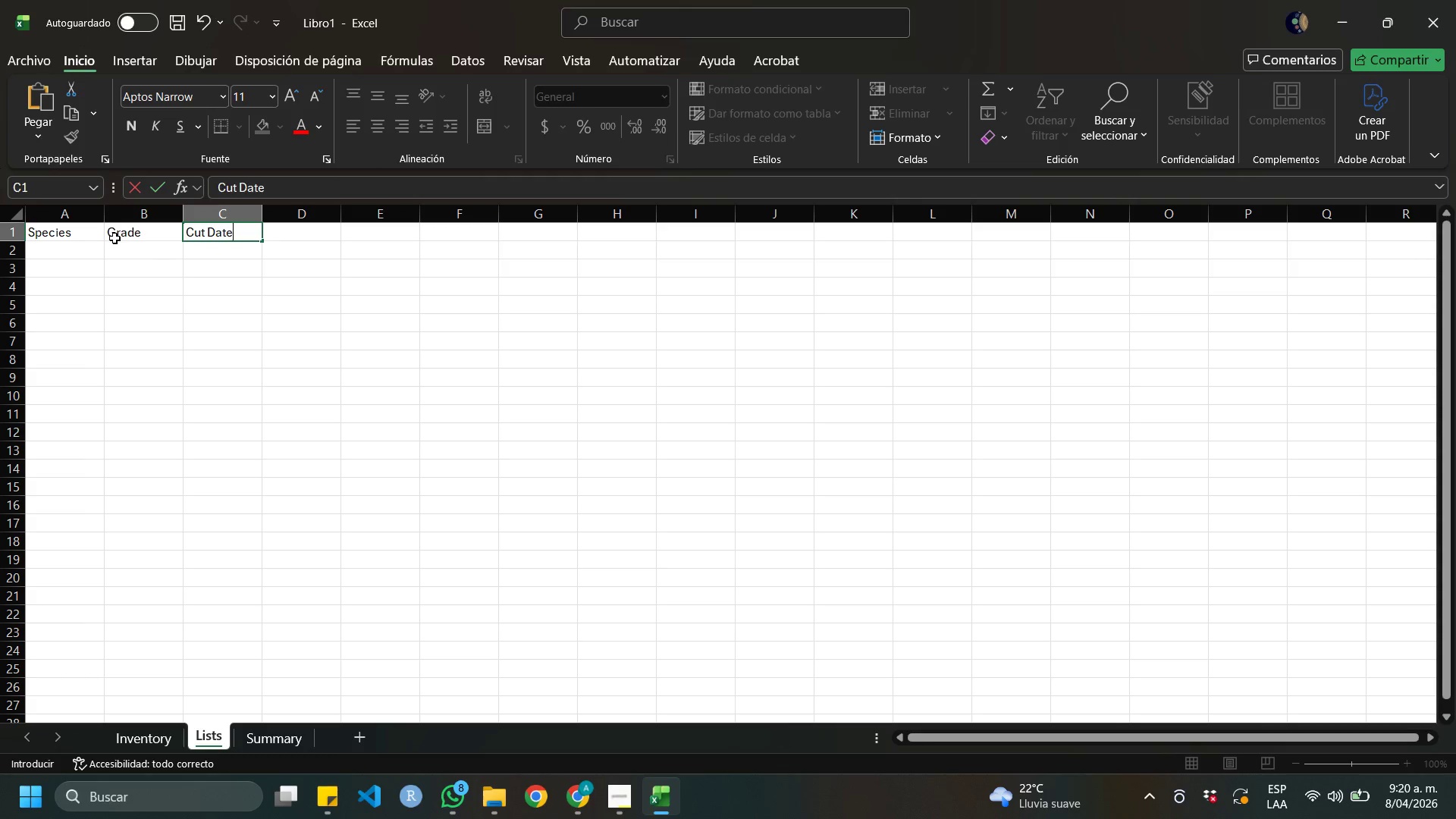 
key(ArrowRight)
 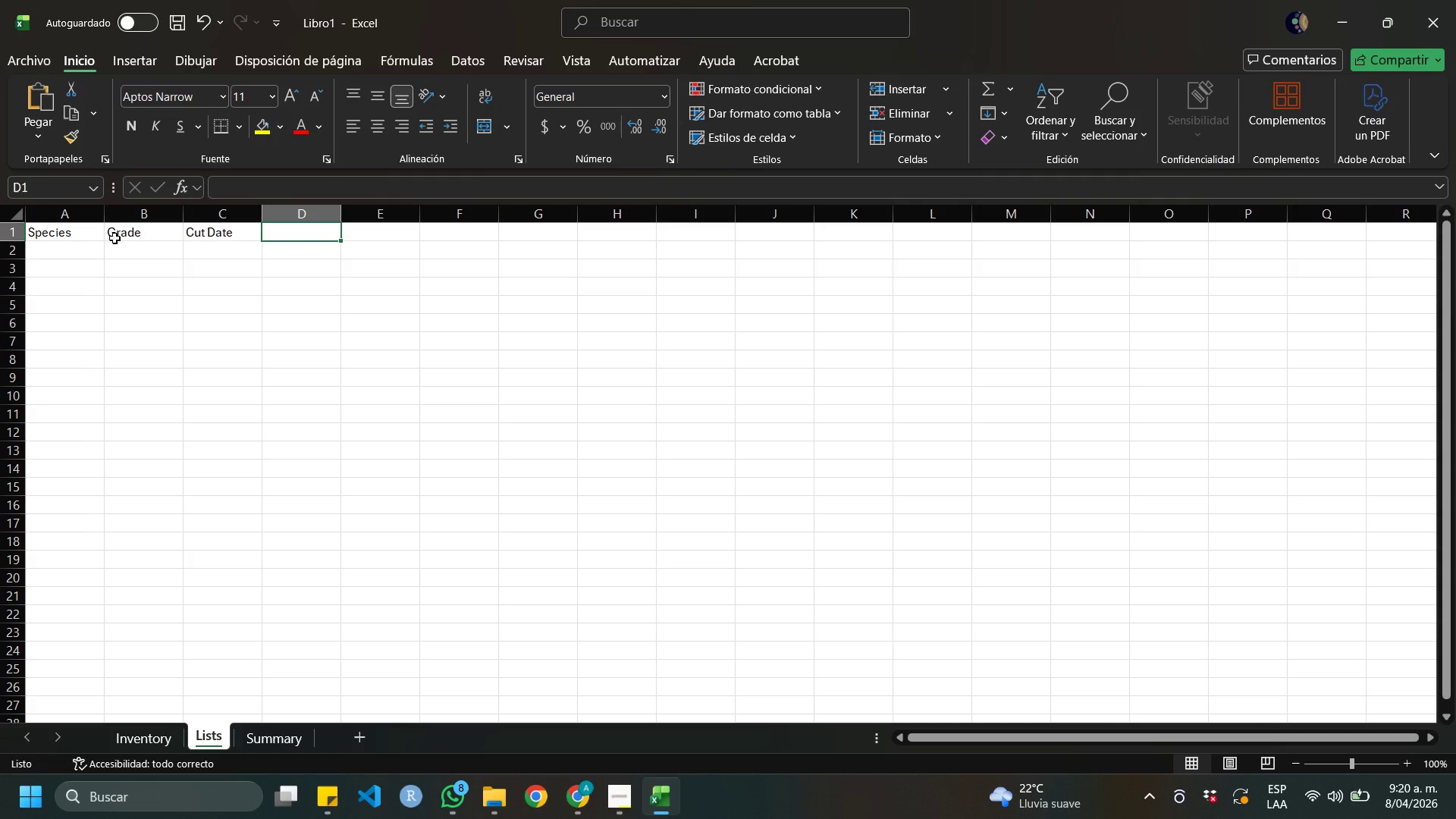 
wait(19.28)
 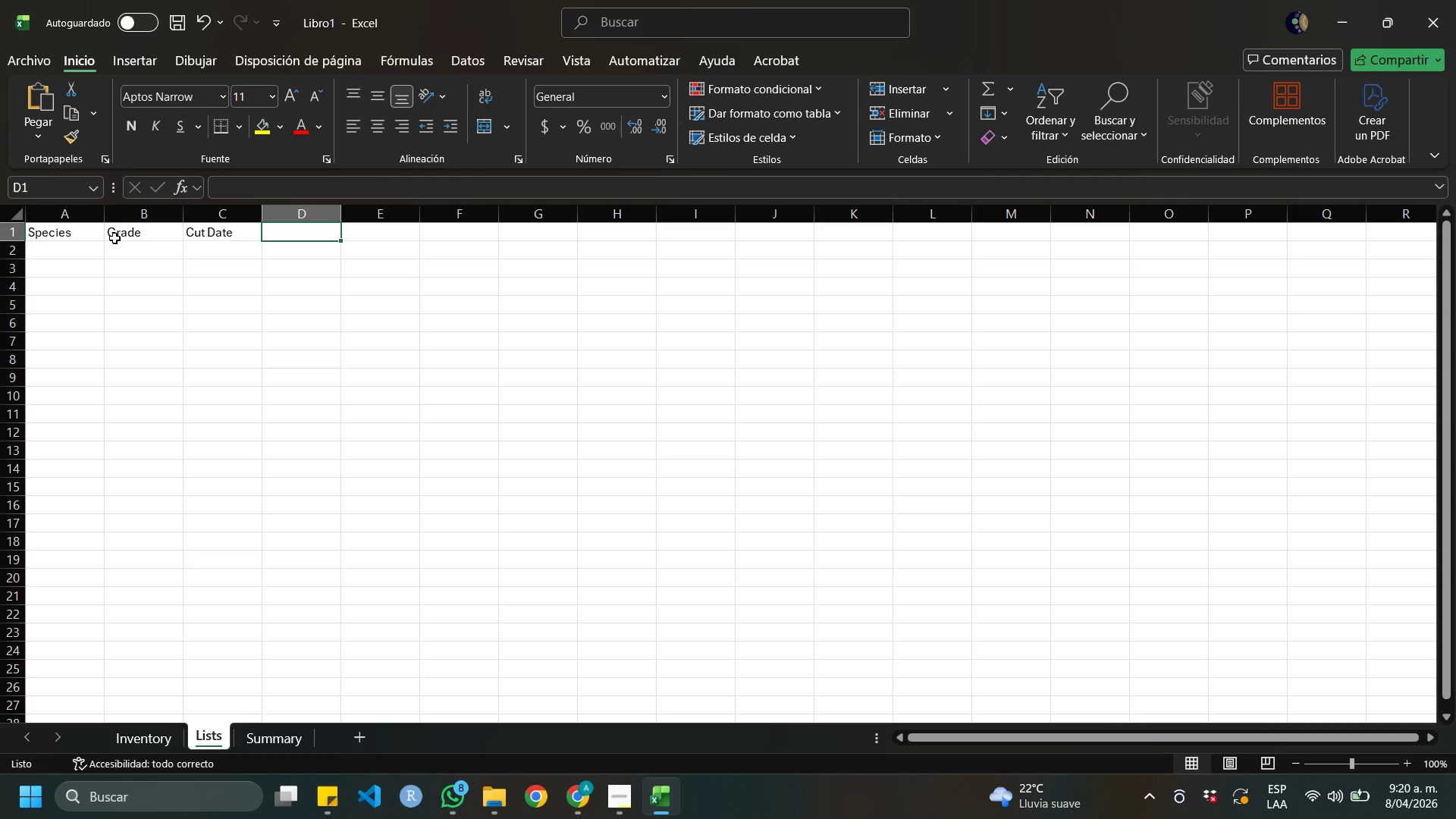 
left_click_drag(start_coordinate=[144, 229], to_coordinate=[231, 240])
 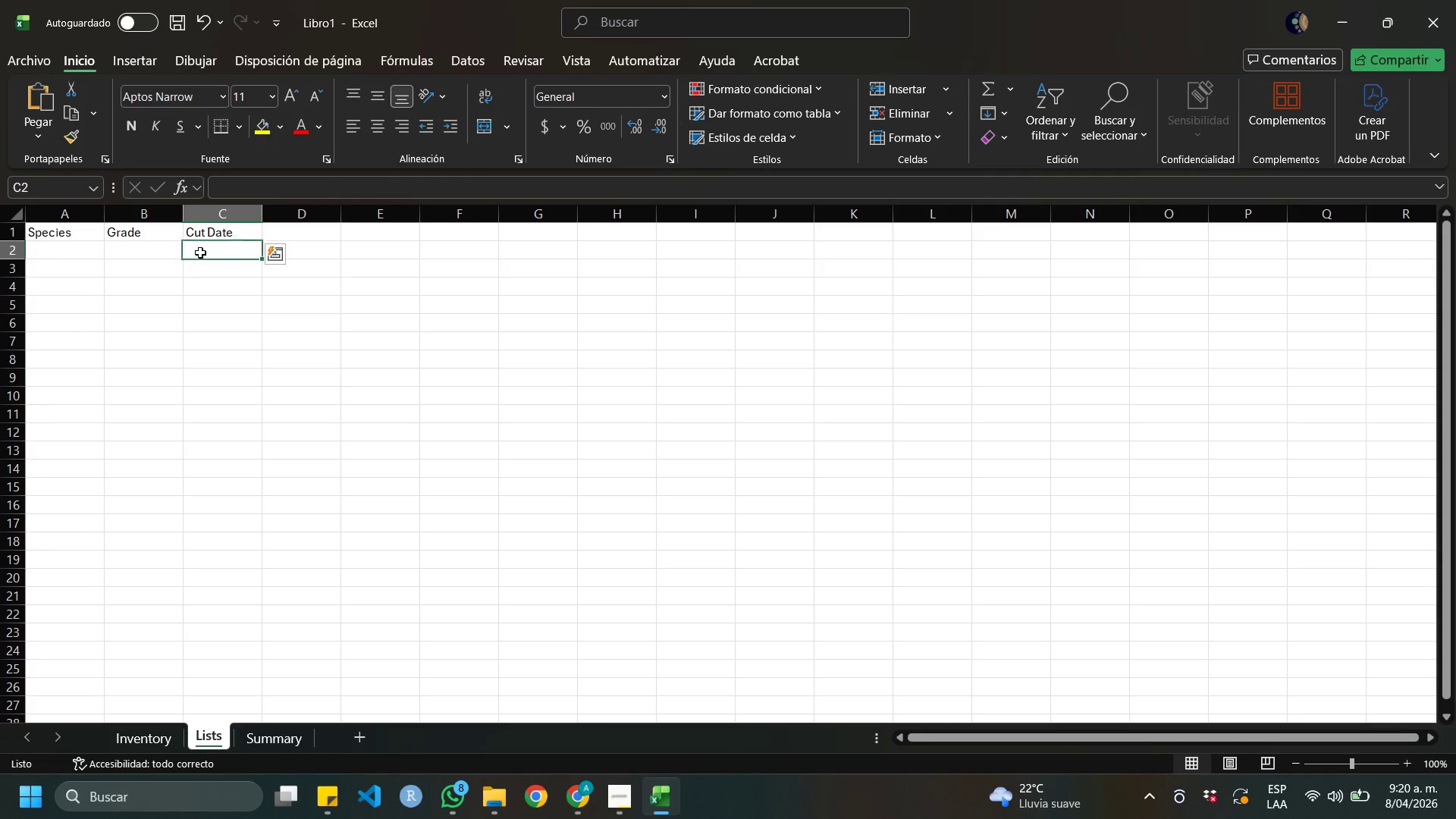 
double_click([218, 228])
 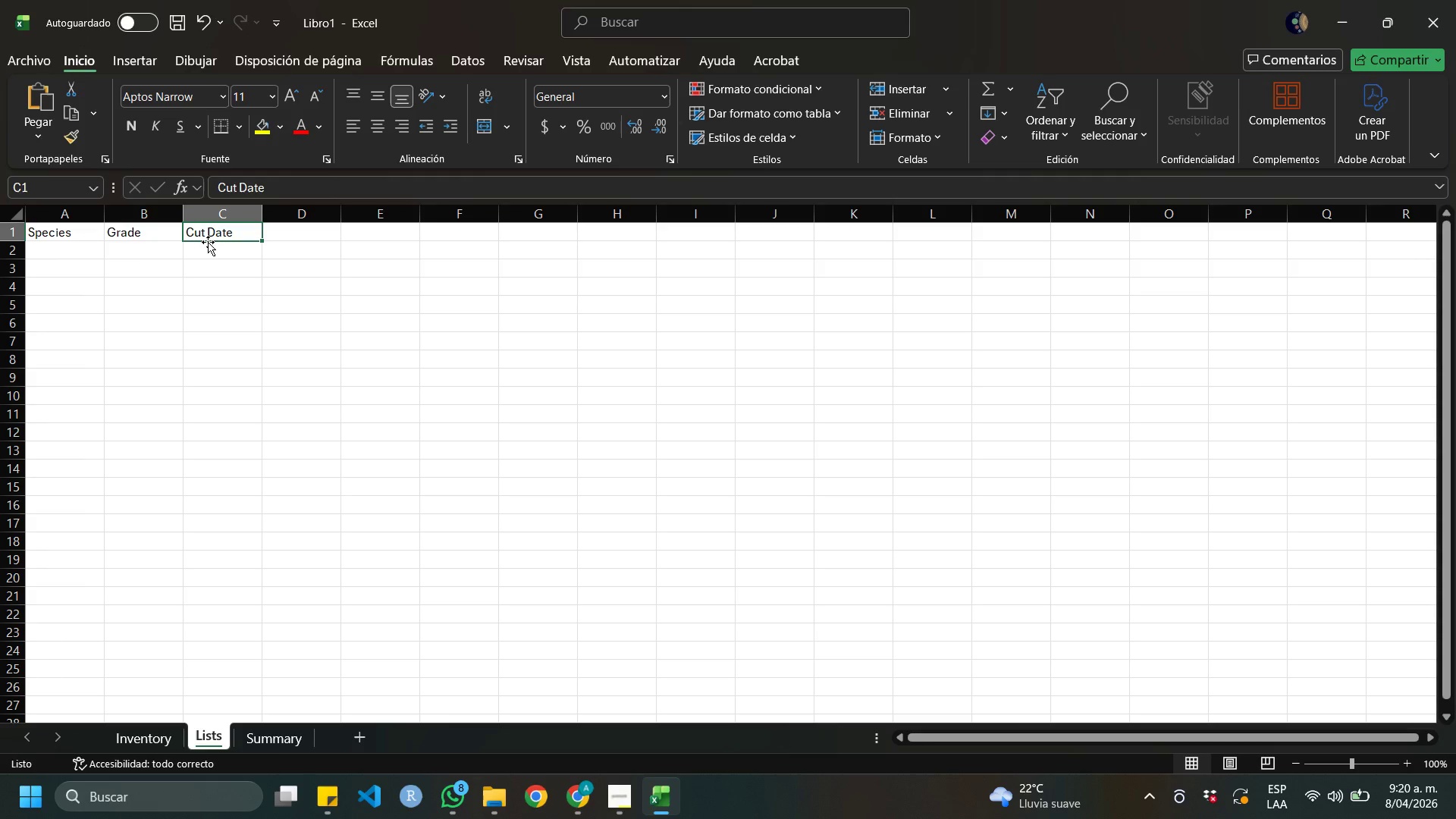 
left_click_drag(start_coordinate=[208, 242], to_coordinate=[279, 233])
 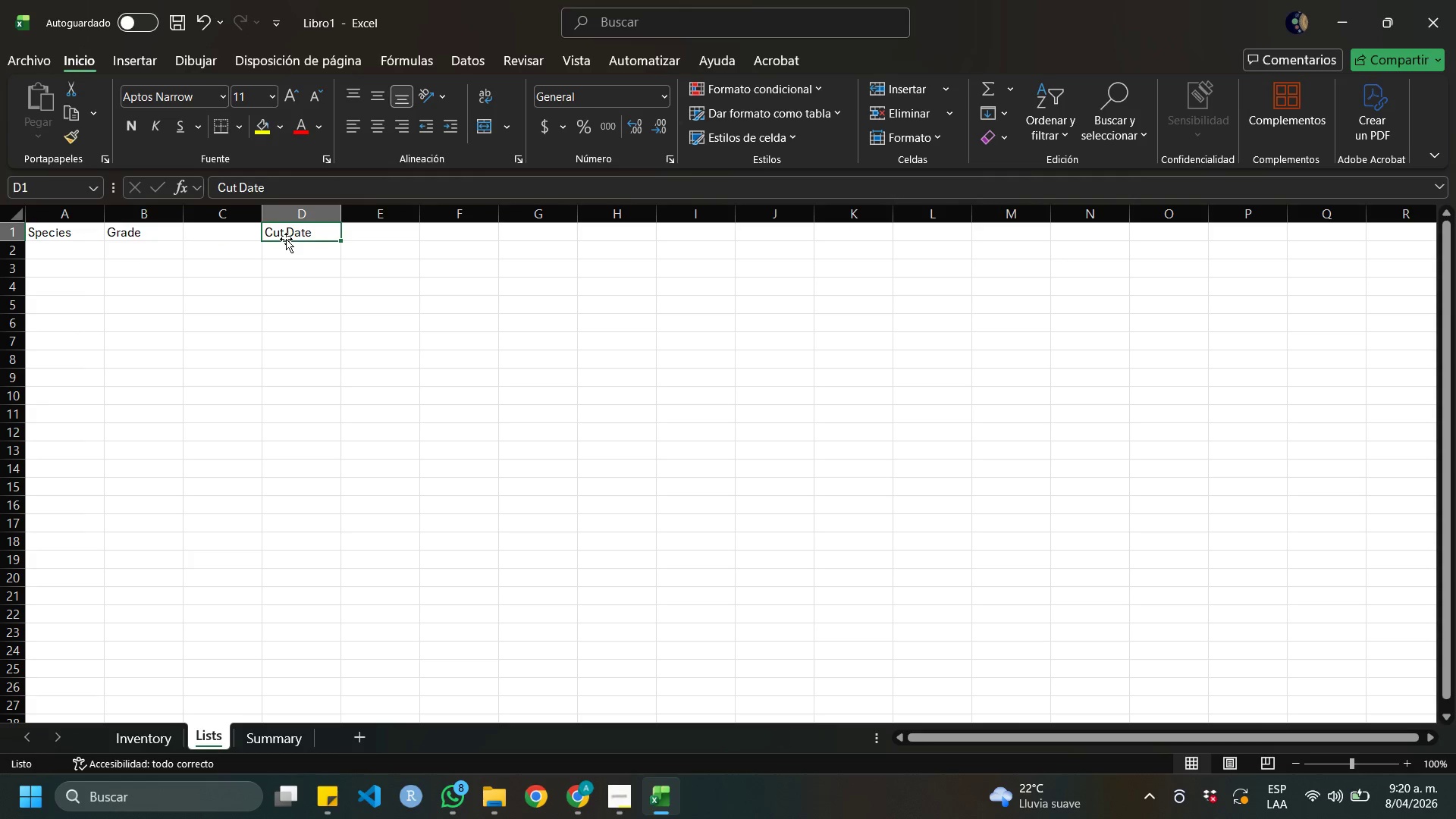 
left_click_drag(start_coordinate=[286, 239], to_coordinate=[236, 240])
 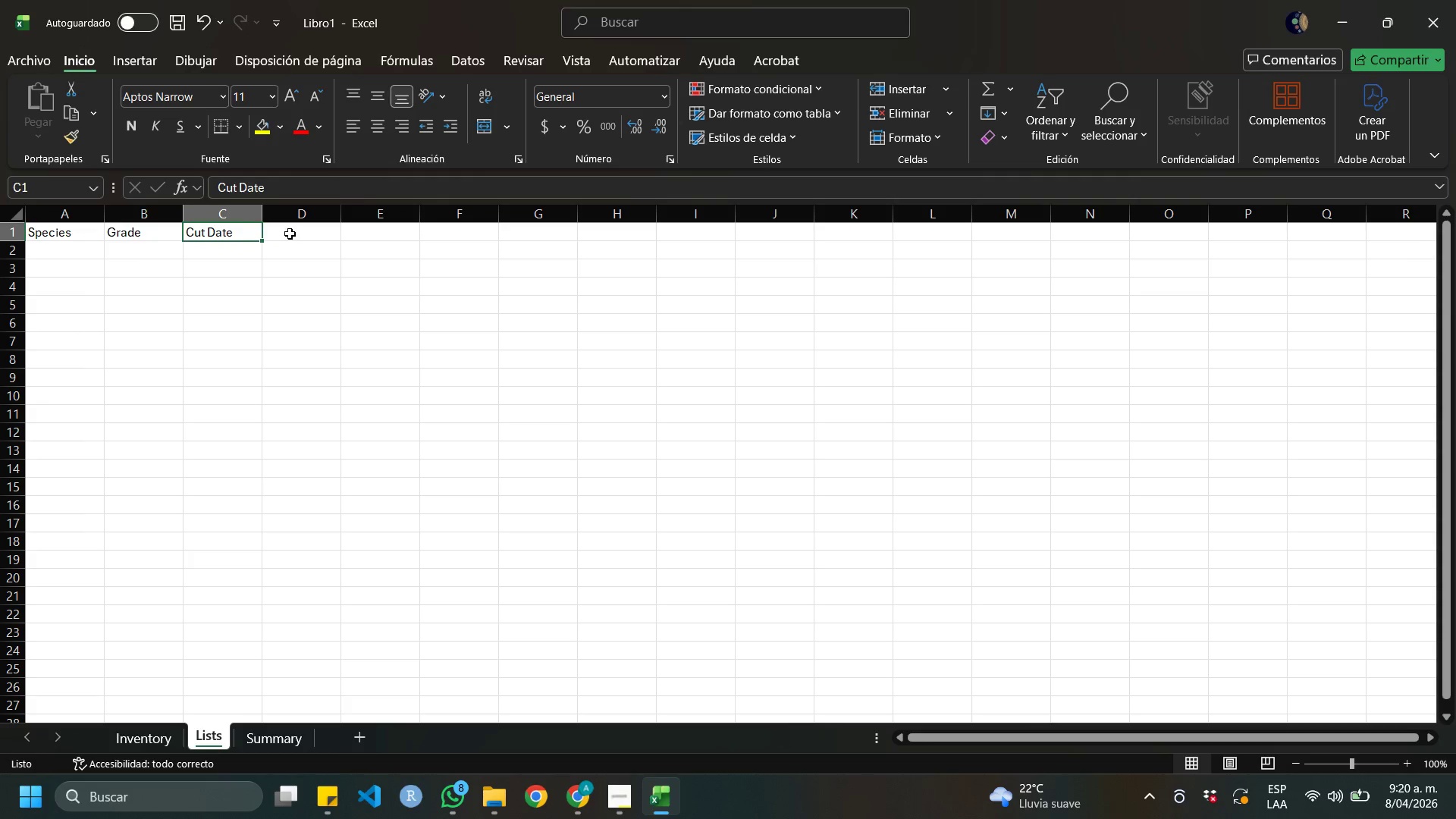 
left_click([290, 234])
 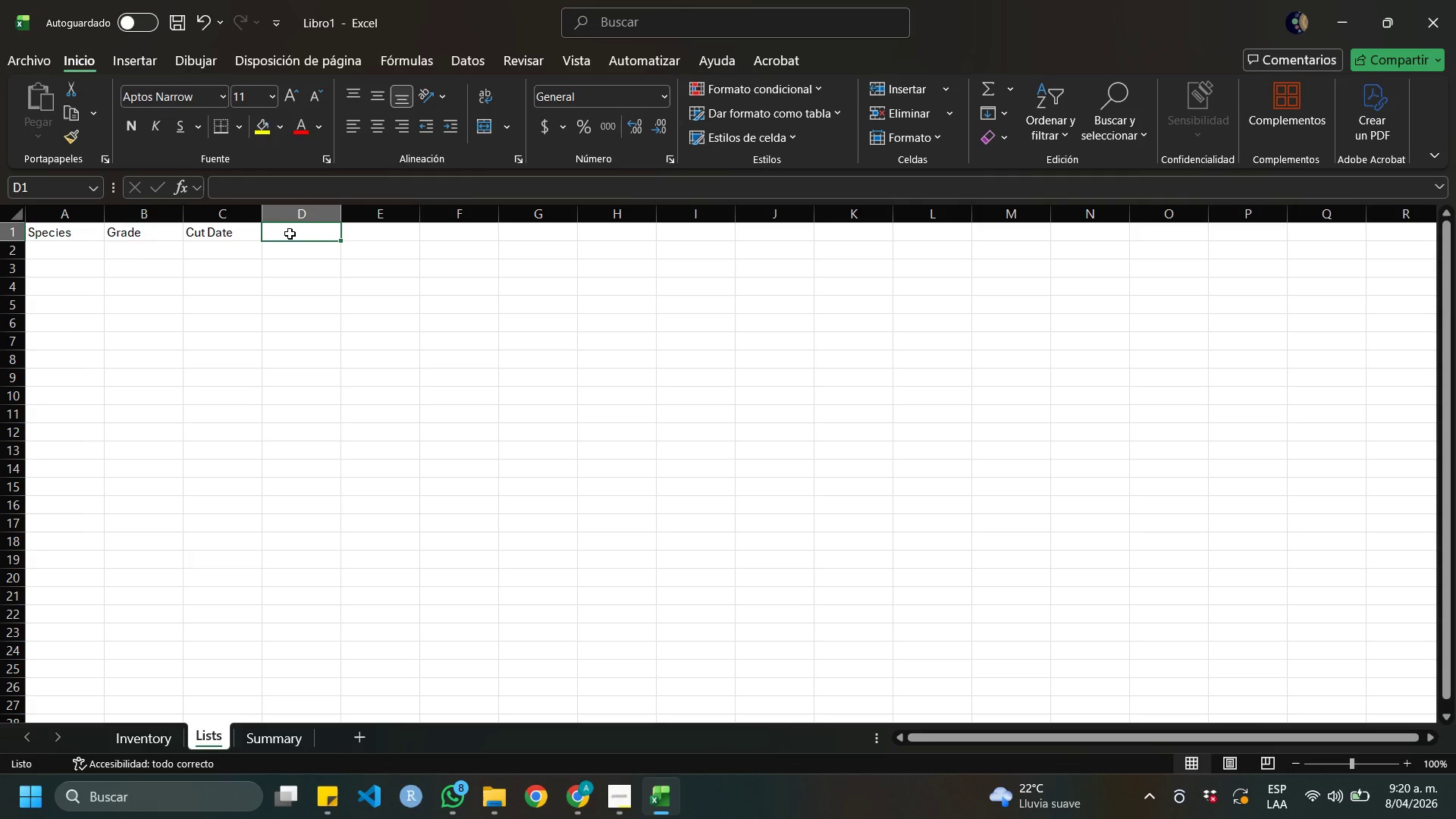 
type(COmponent)
key(Backspace)
key(Backspace)
key(Backspace)
key(Backspace)
key(Backspace)
key(Backspace)
key(Backspace)
key(Backspace)
type(omponent)
 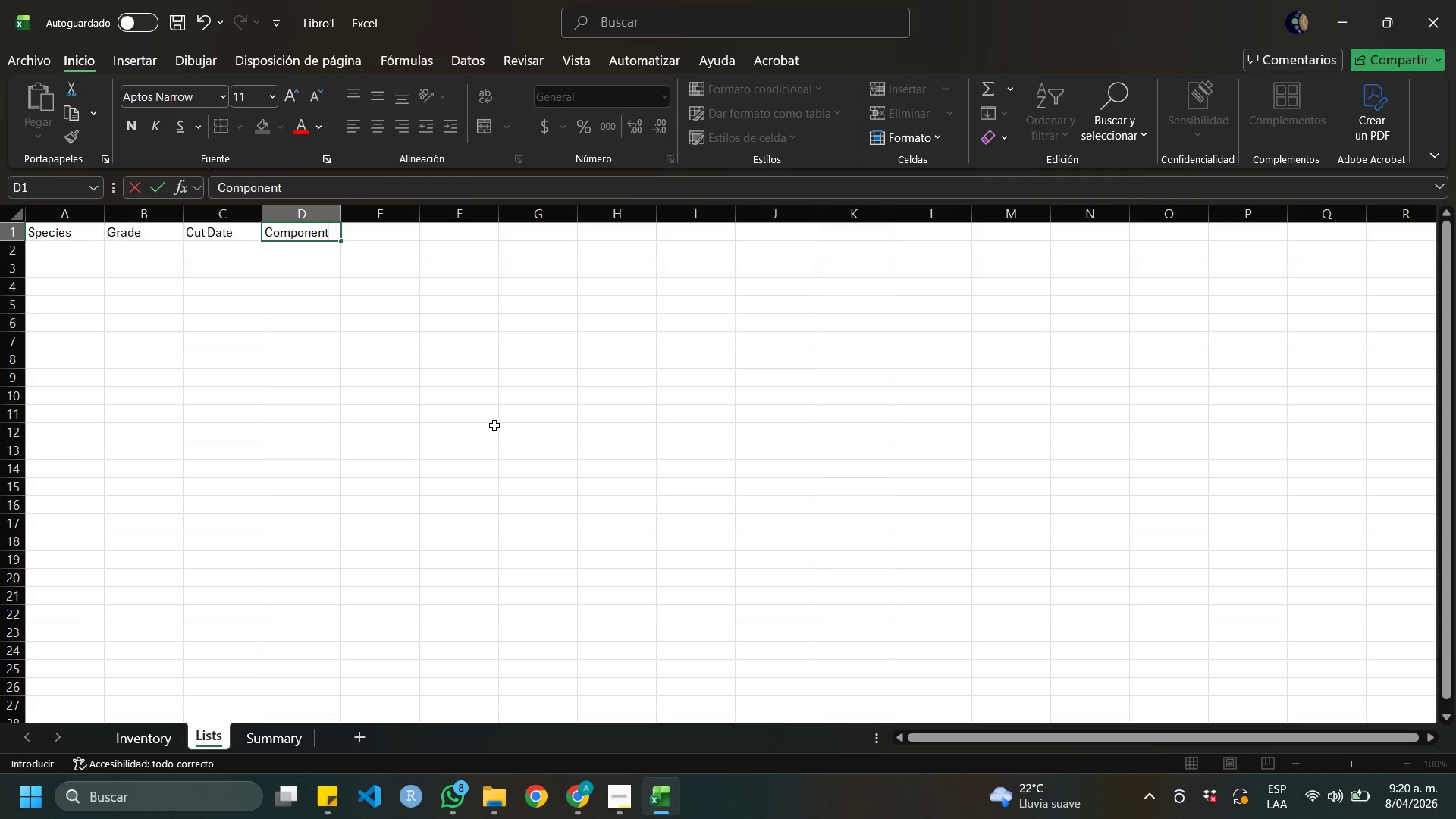 
key(Space)
 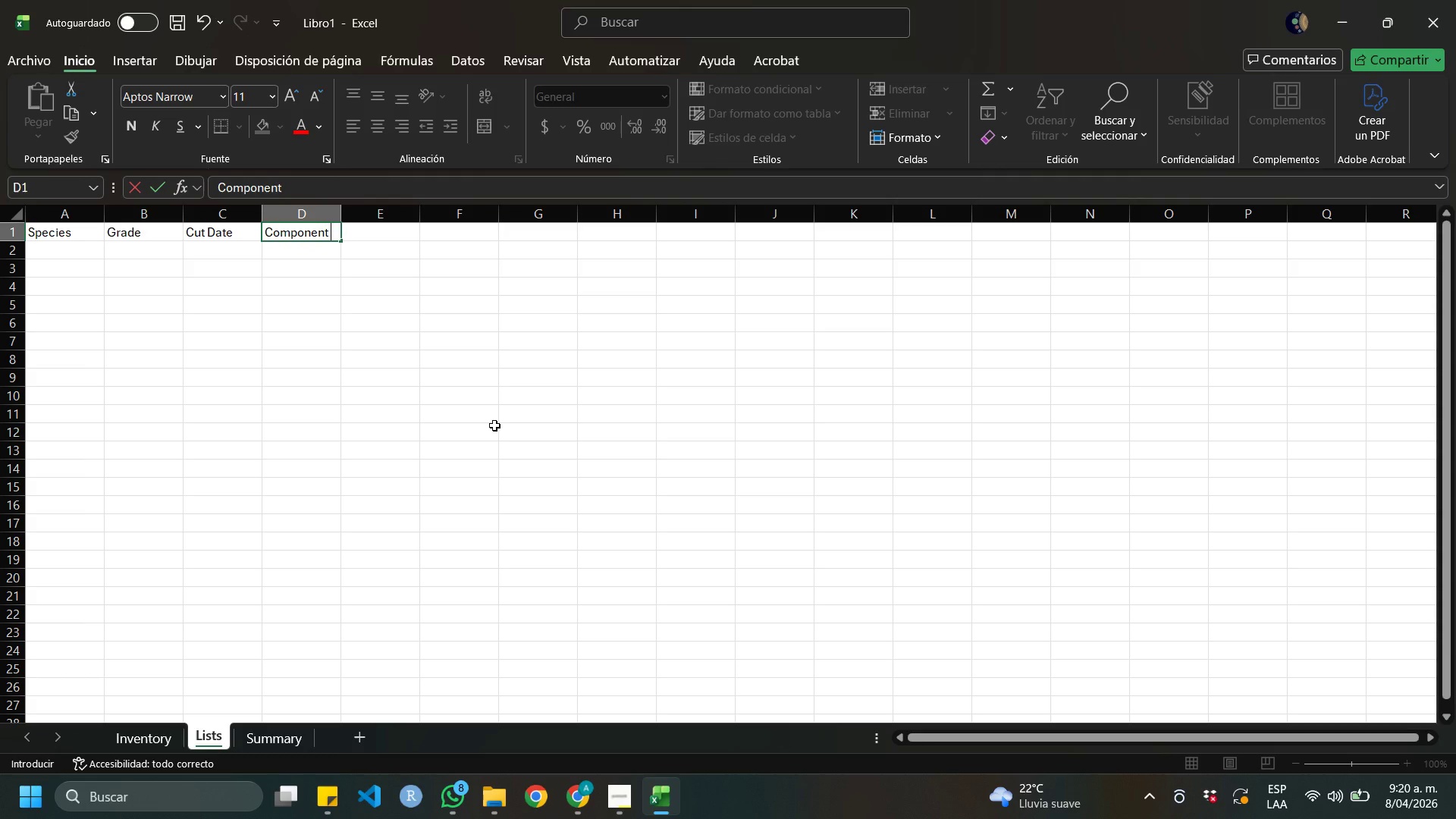 
type(Type)
 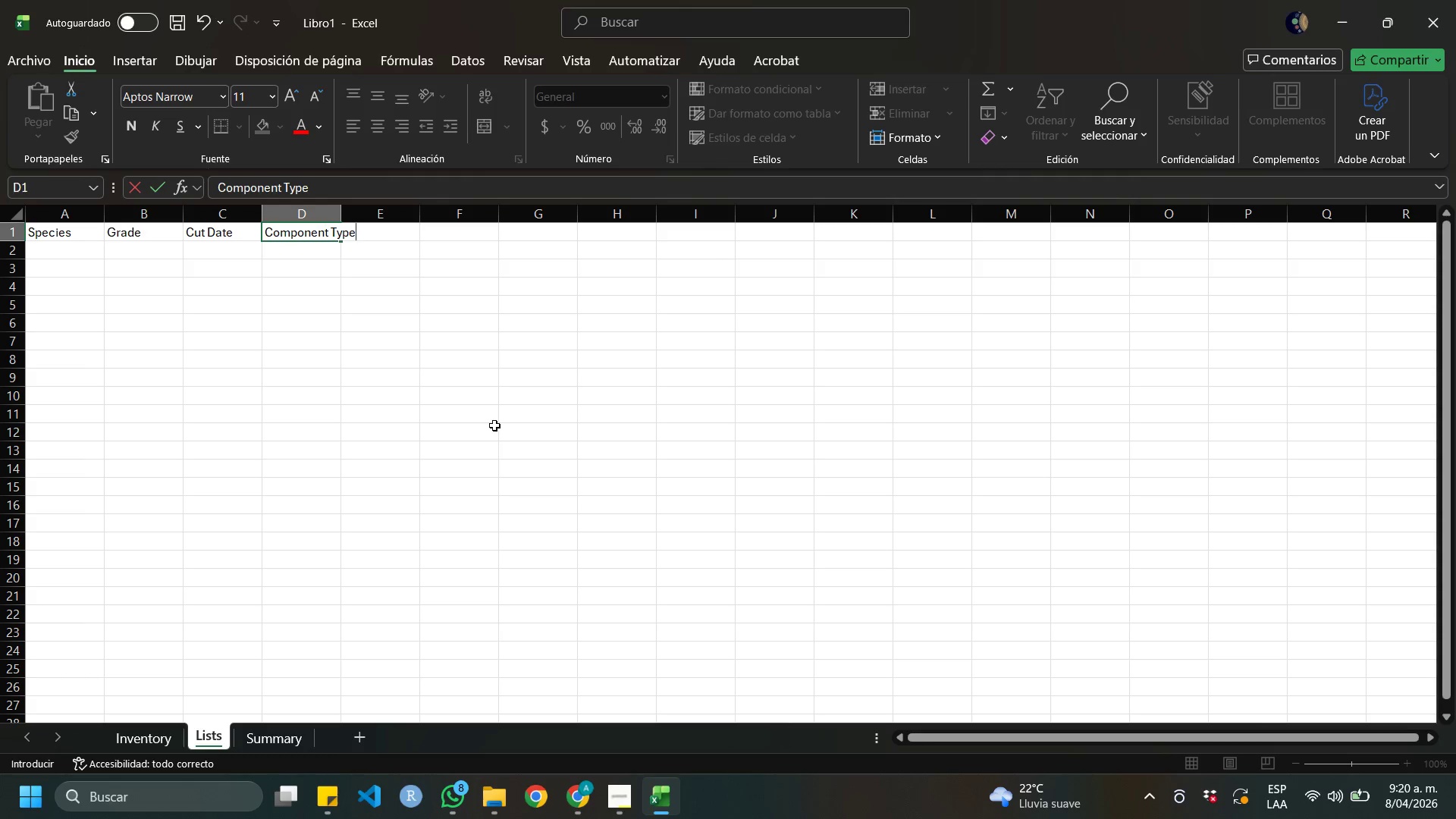 
key(Backspace)
key(Backspace)
key(Backspace)
key(Backspace)
type(type)
 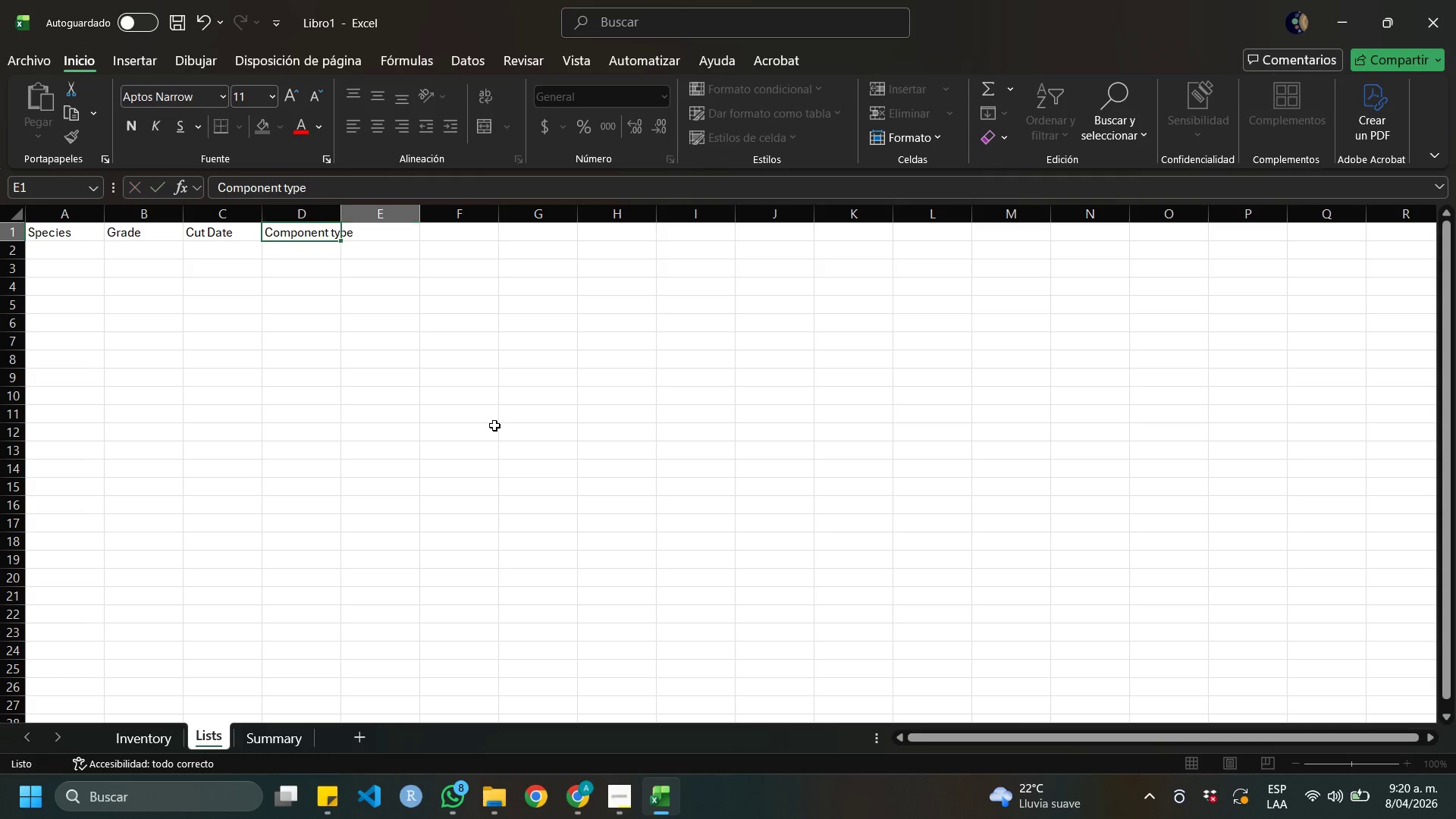 
key(ArrowRight)
 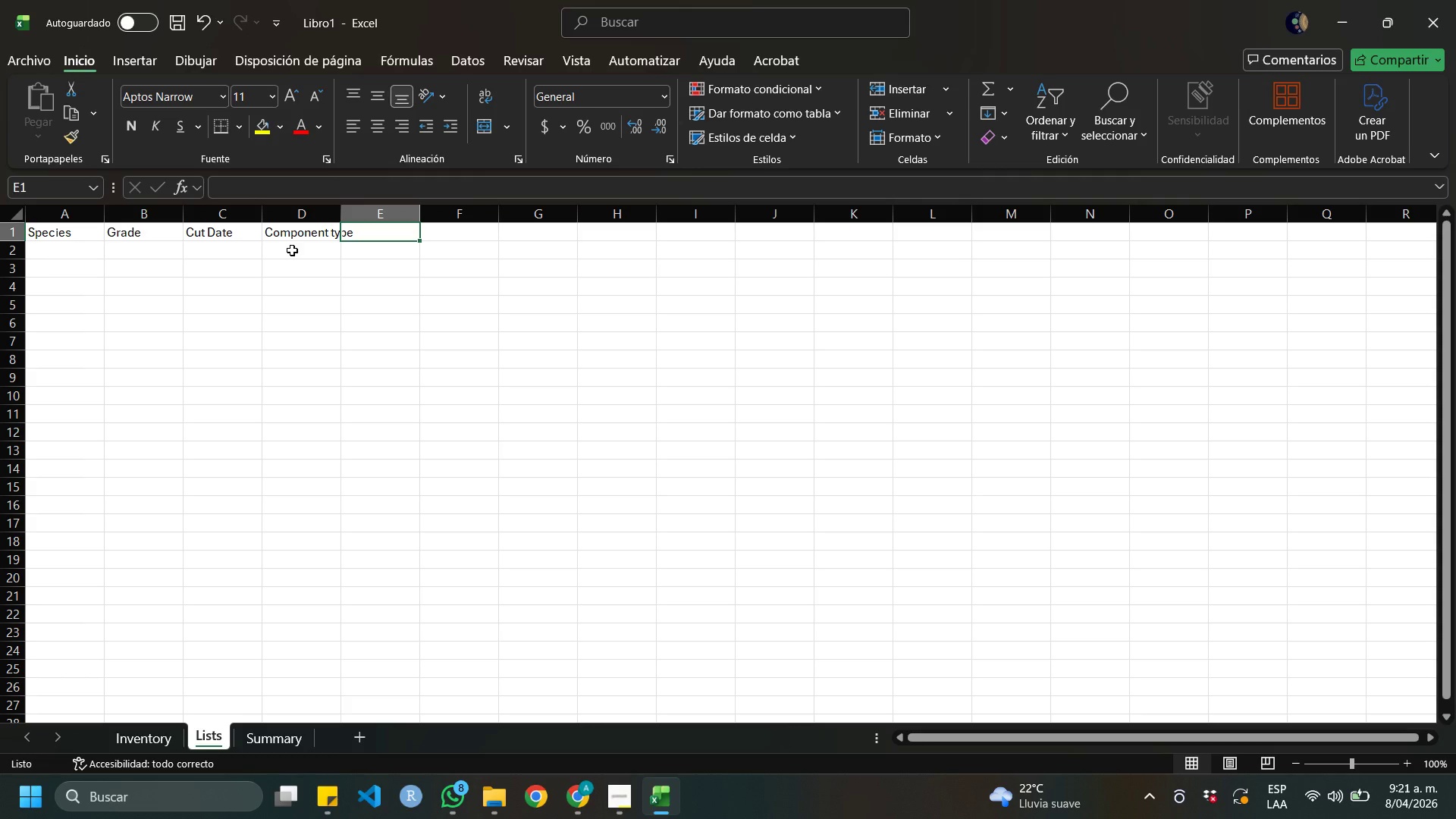 
wait(22.31)
 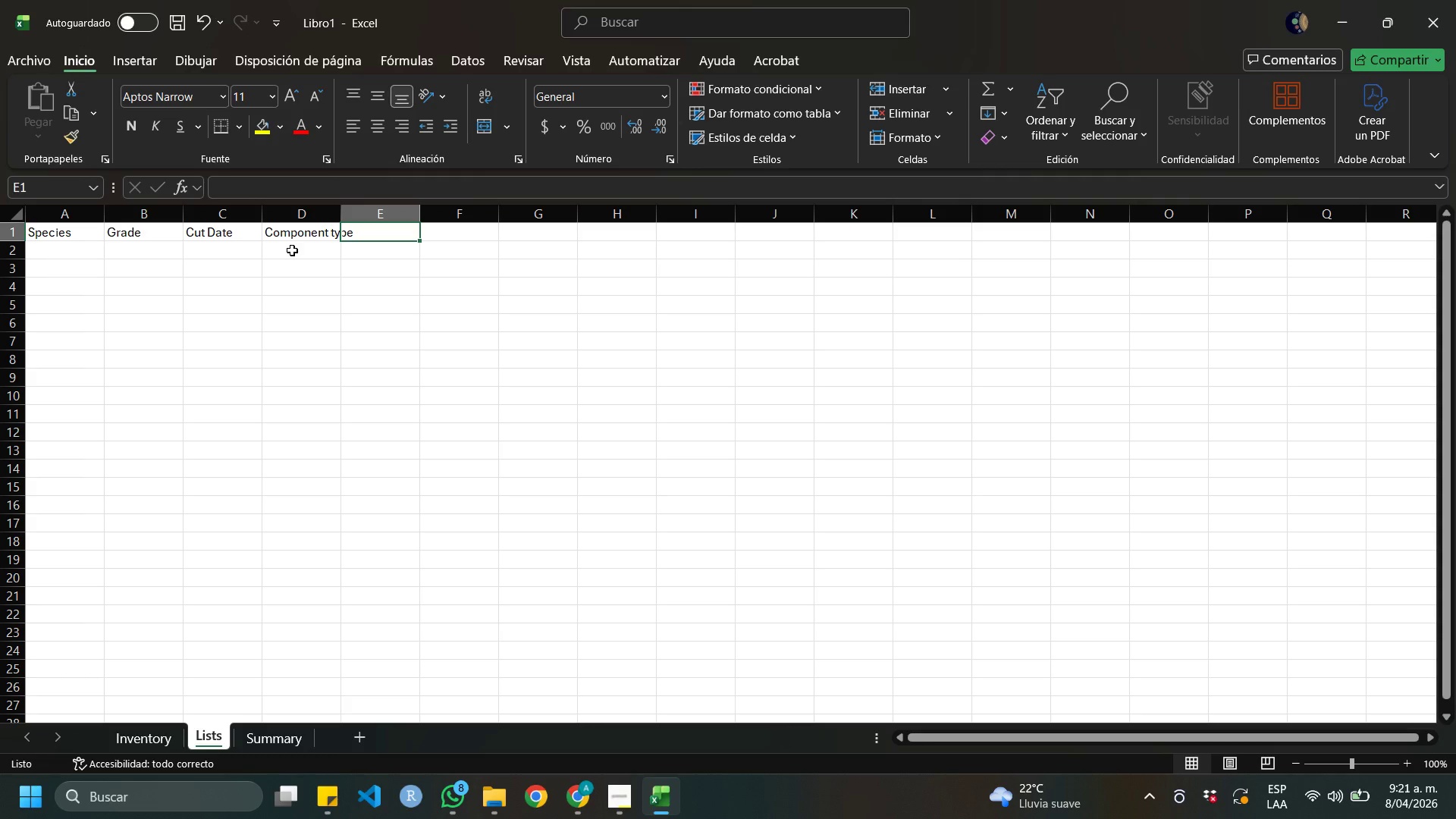 
type(Value )
 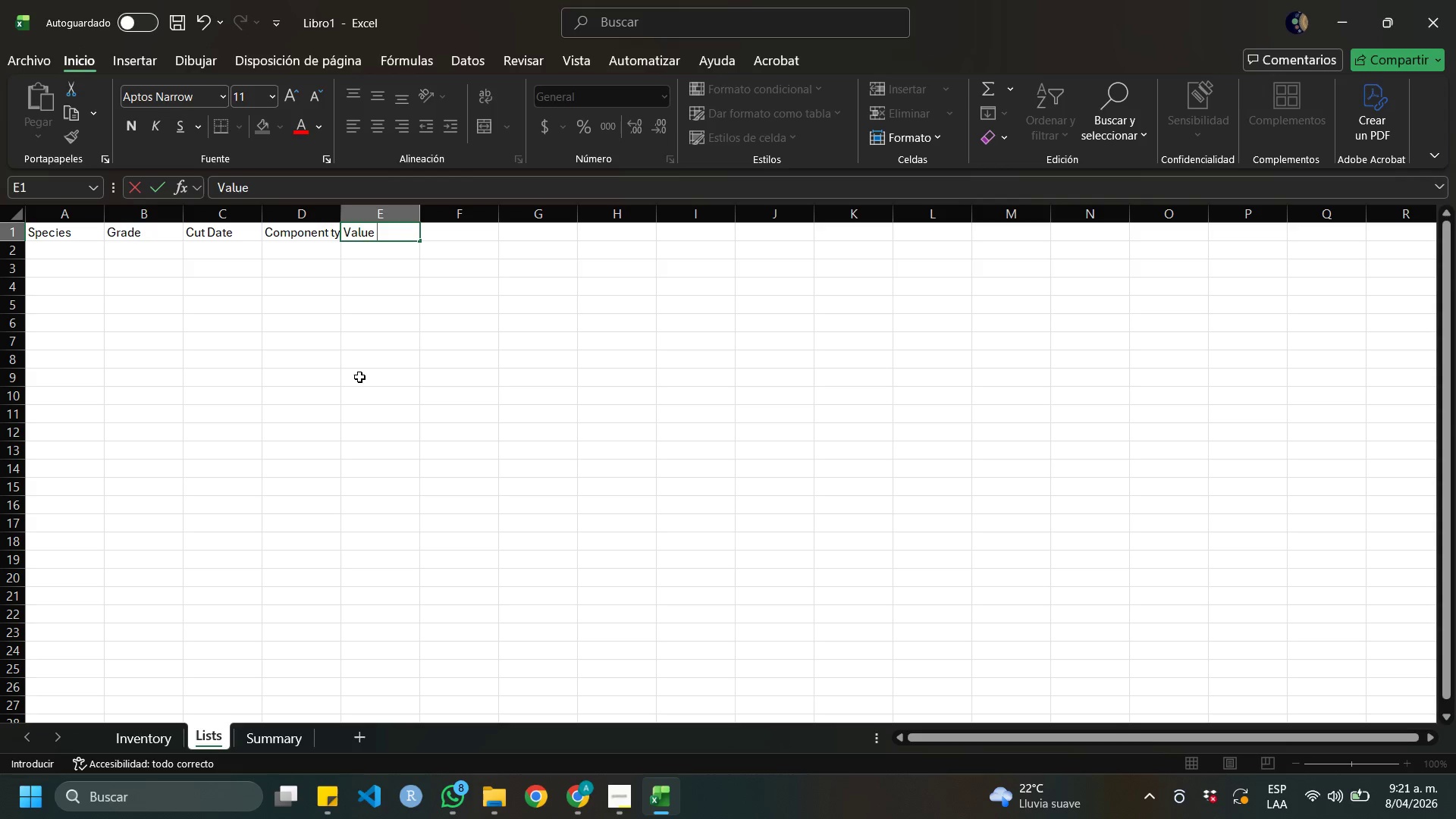 
type(at maturity)
 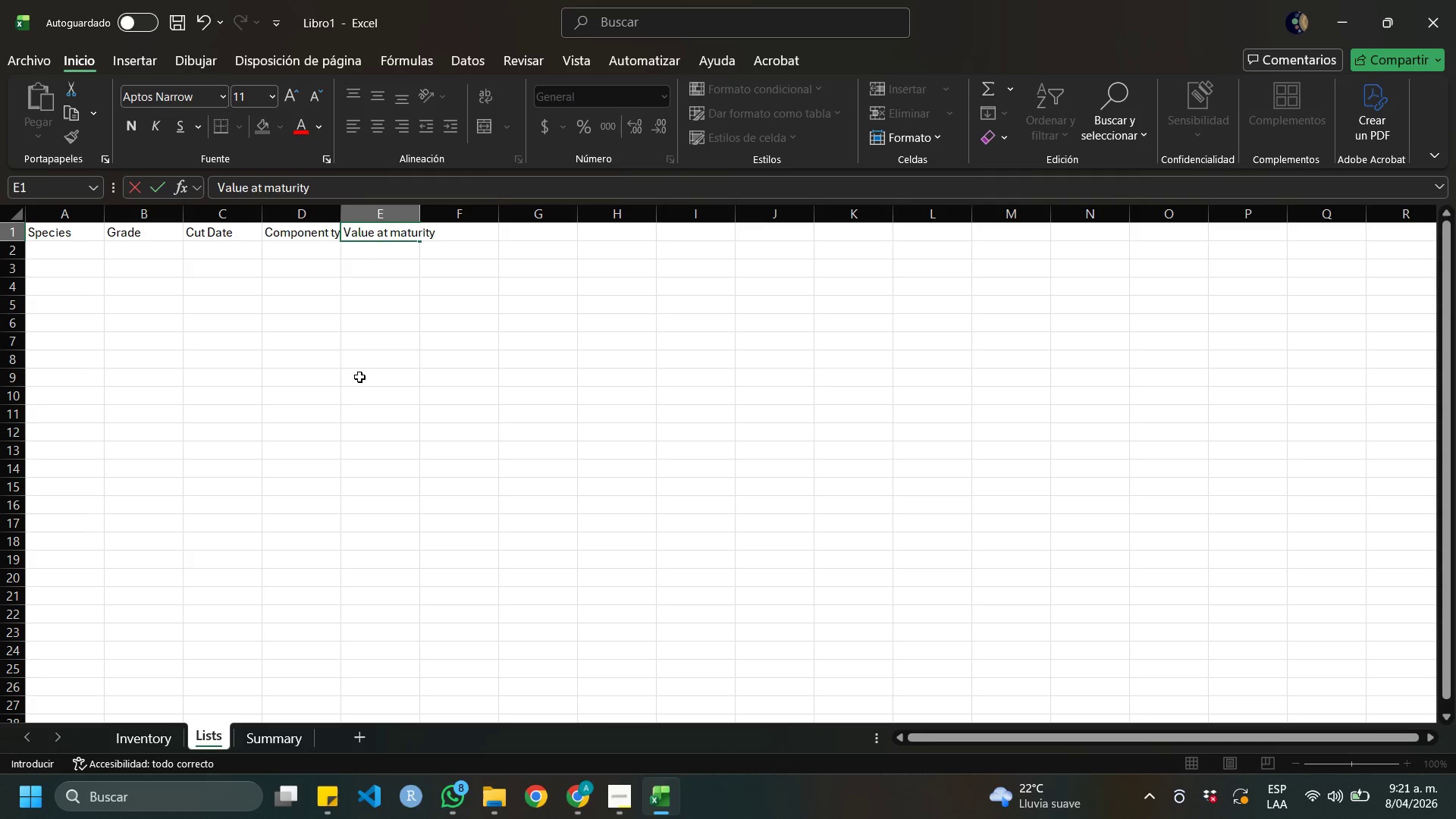 
key(ArrowRight)
 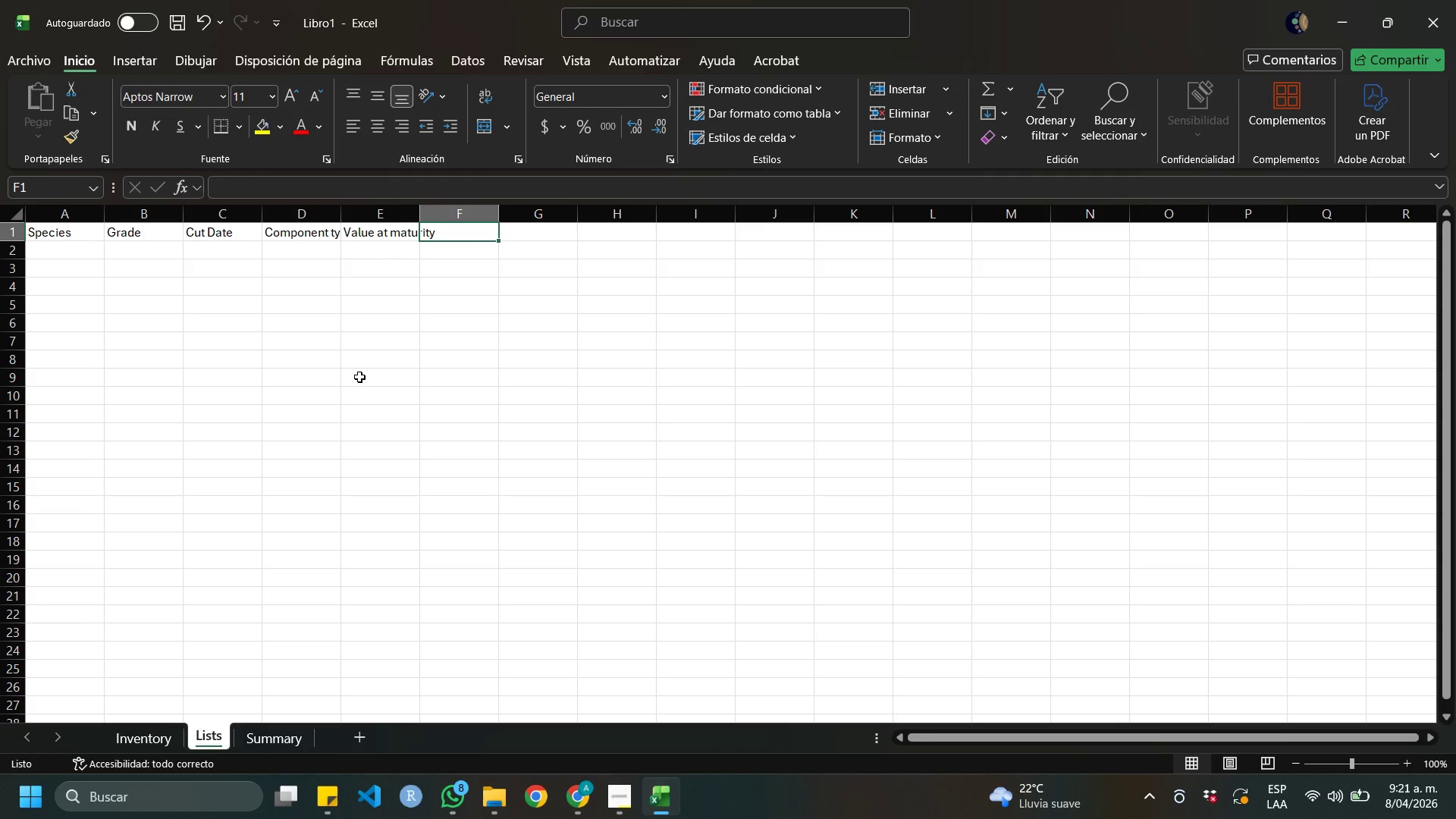 
type(Mus)
key(Backspace)
key(Backspace)
type(oisture content)
 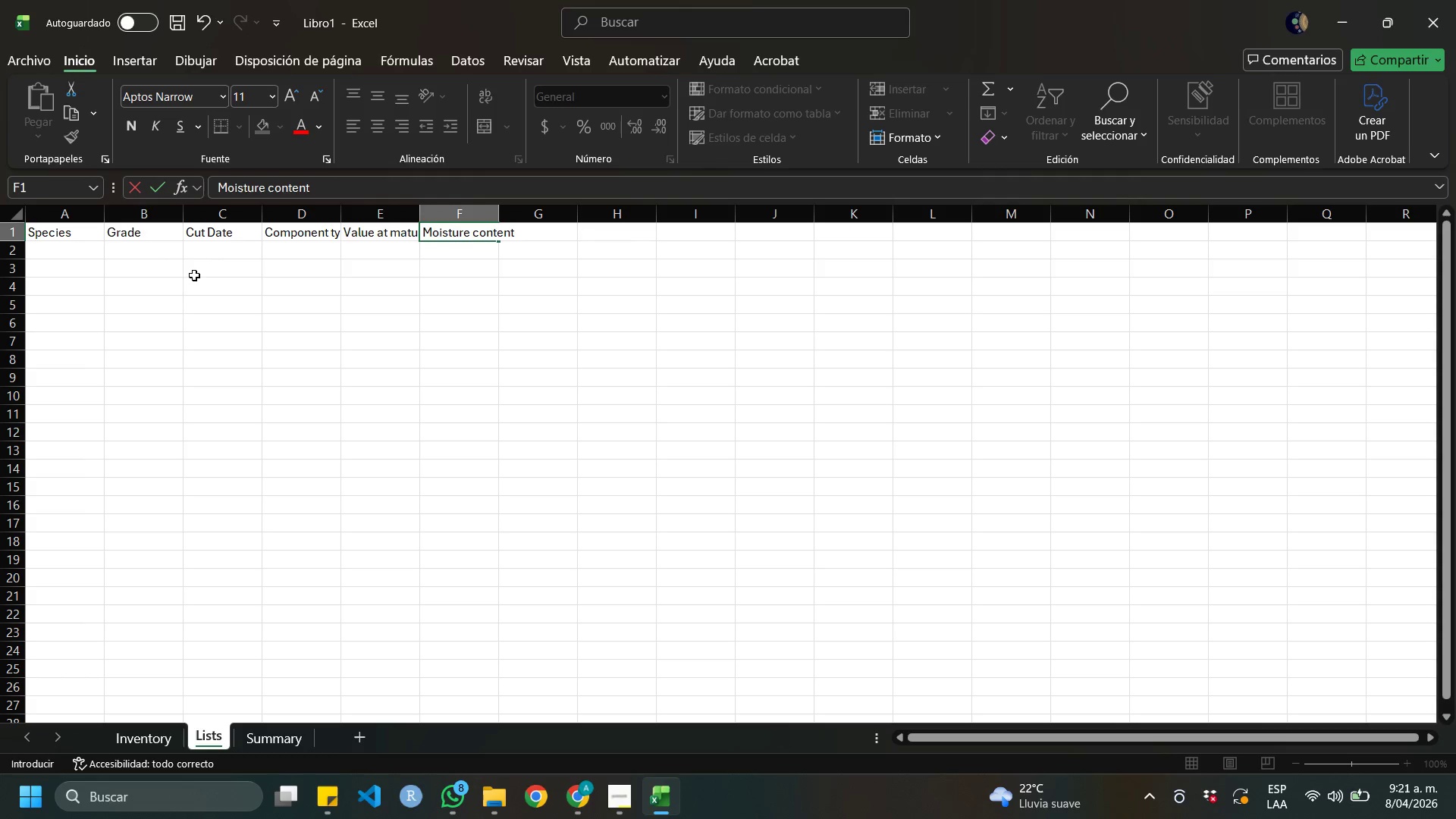 
wait(14.28)
 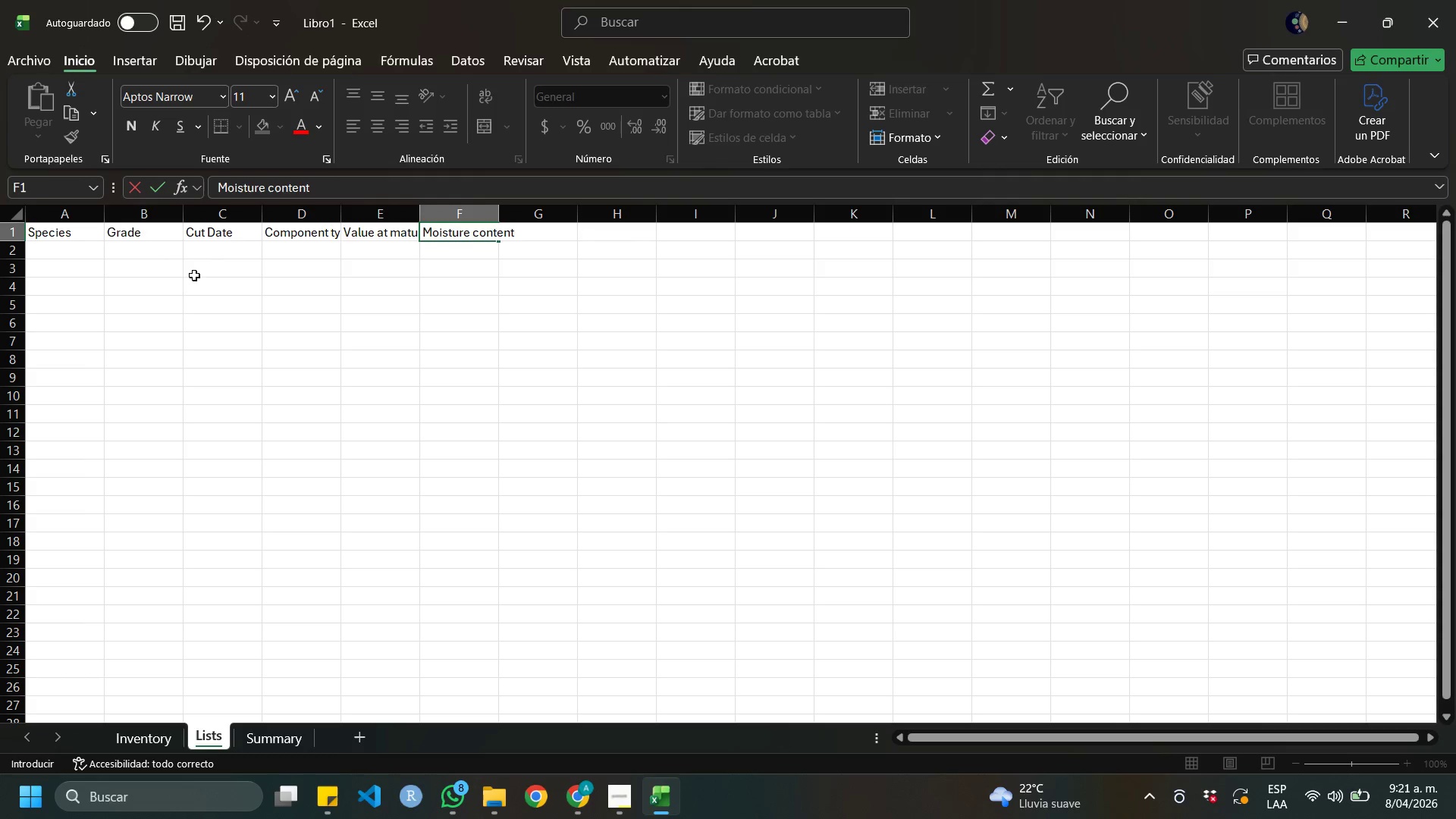 
left_click([143, 234])
 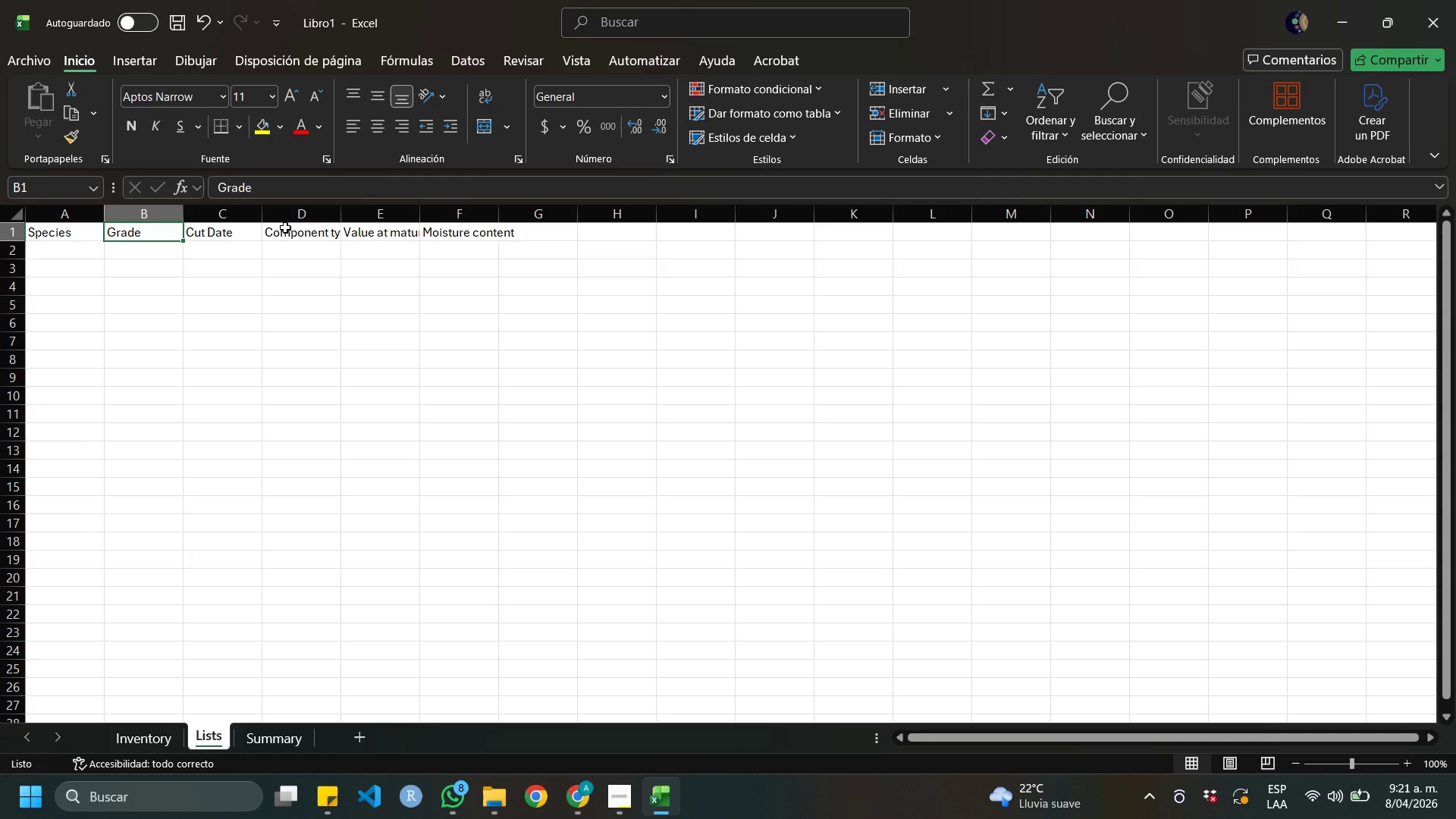 
wait(18.0)
 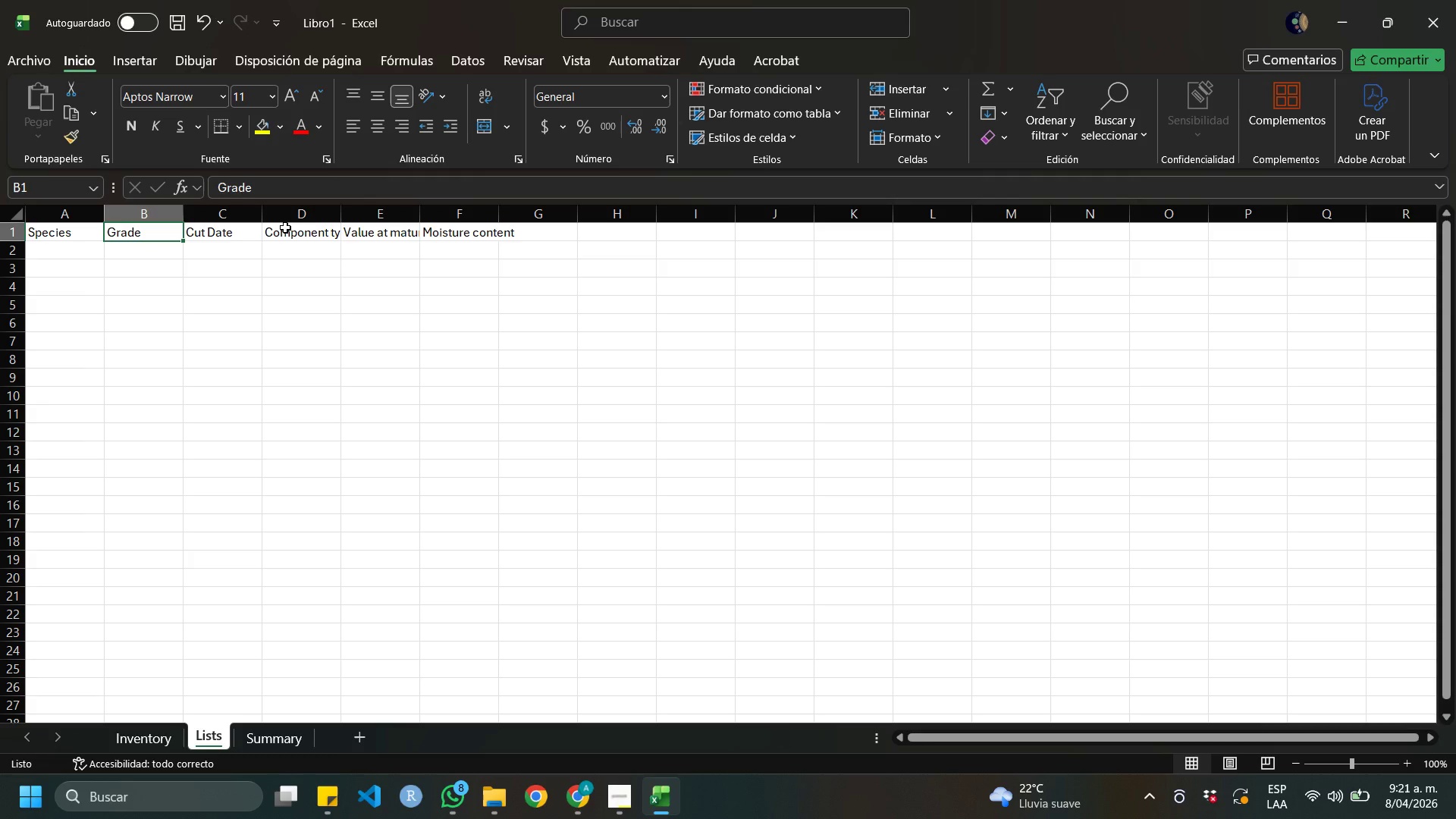 
left_click_drag(start_coordinate=[376, 240], to_coordinate=[454, 226])
 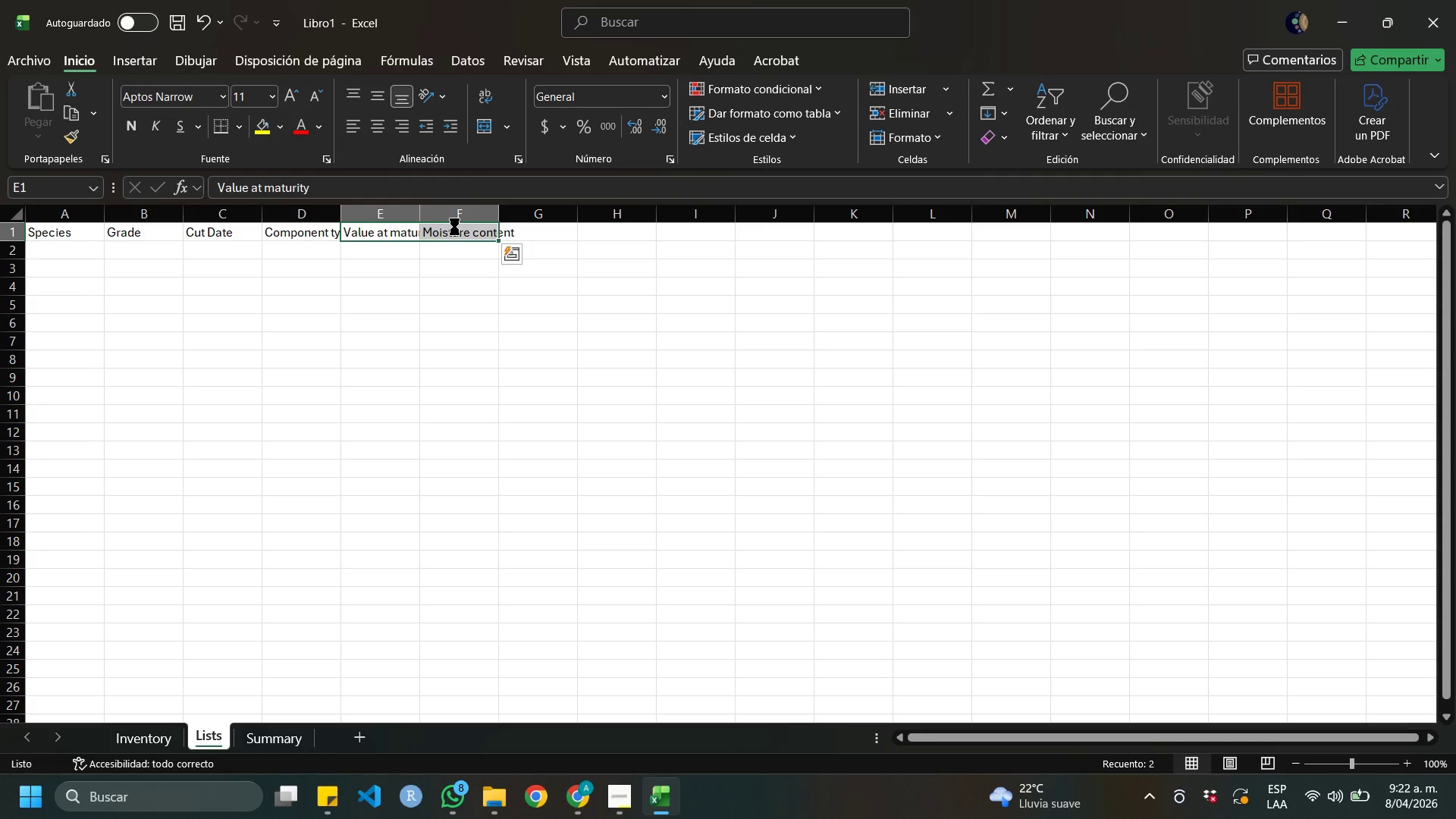 
key(Delete)
 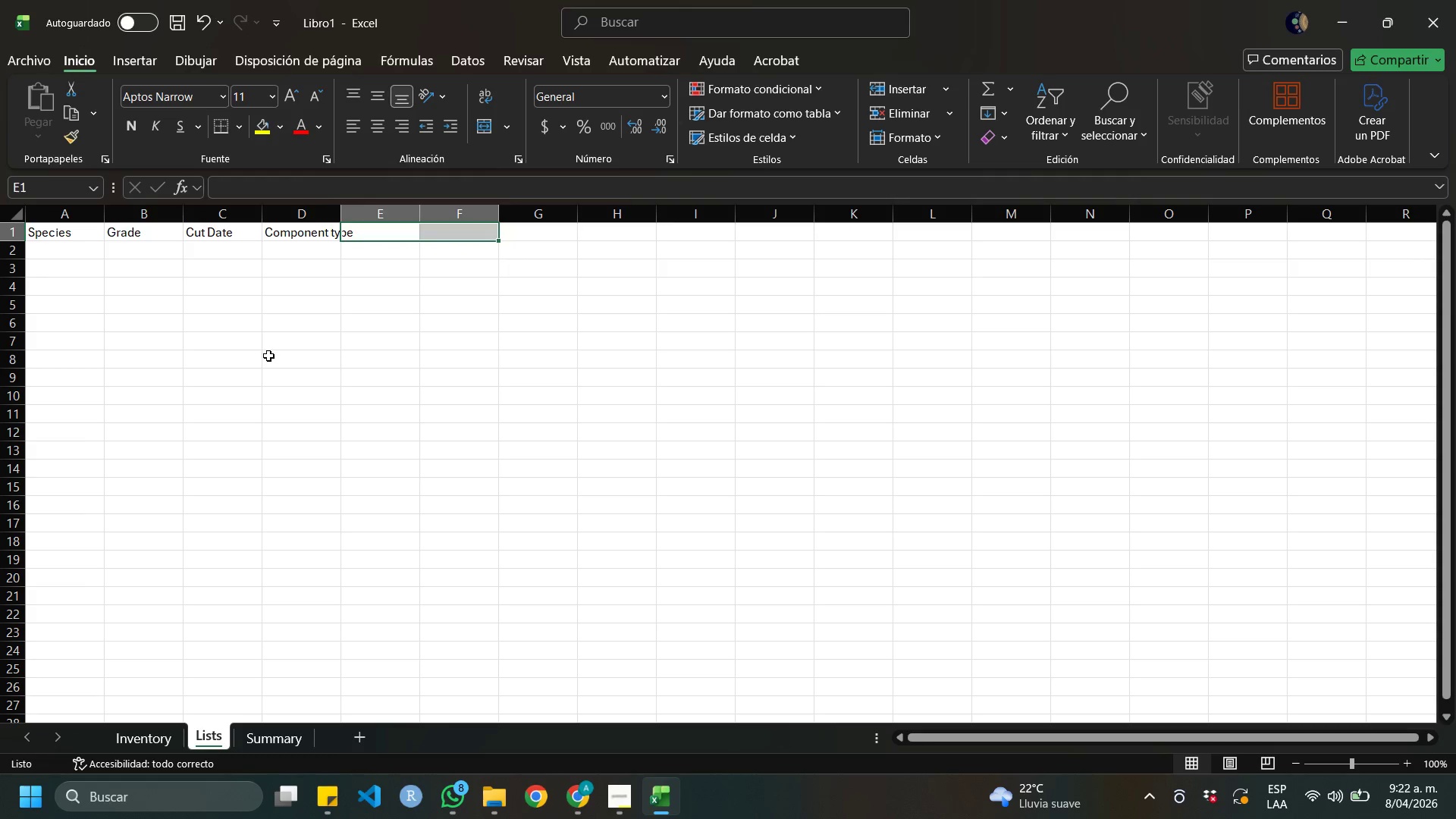 
left_click([268, 356])
 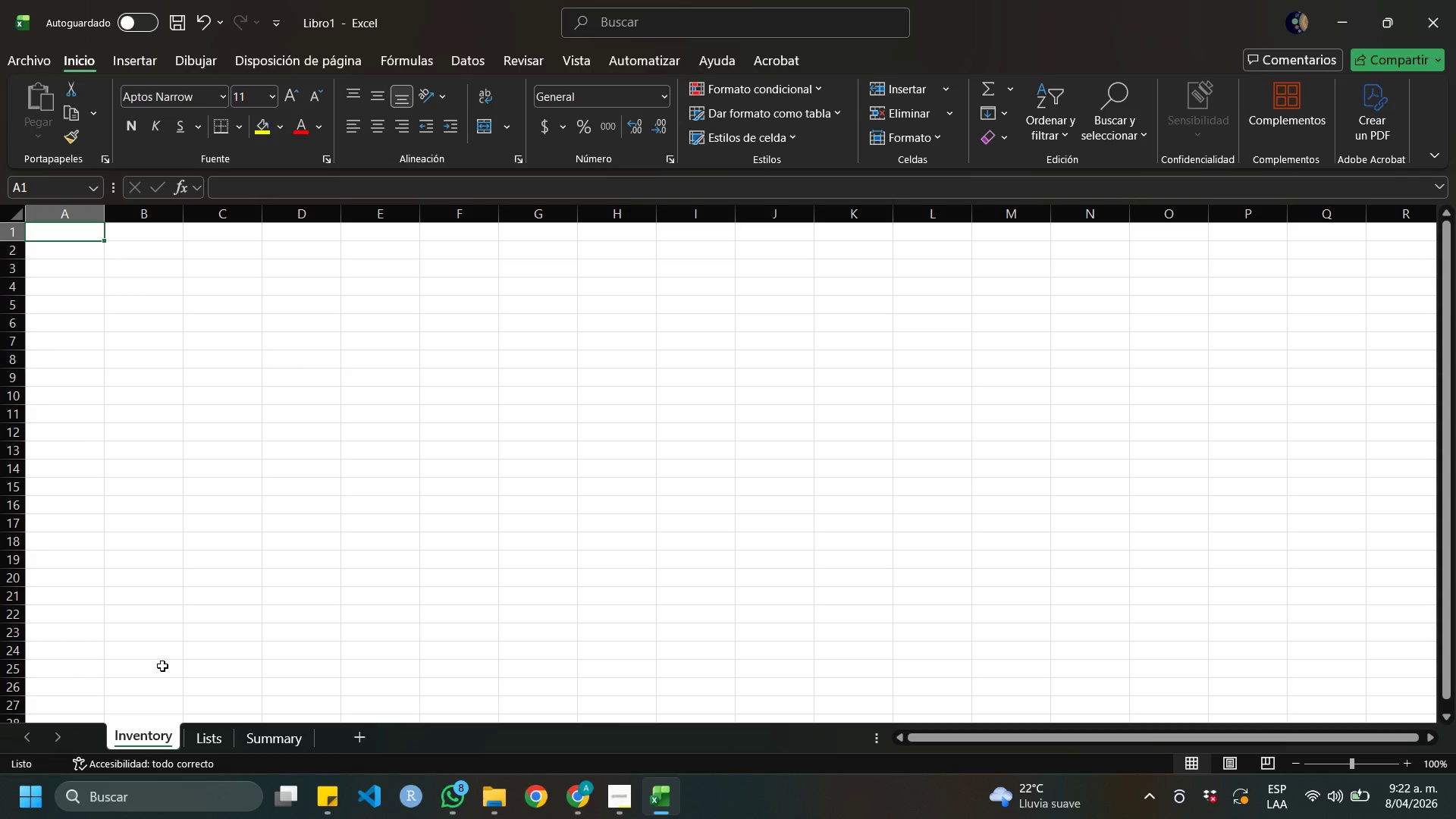 
wait(9.25)
 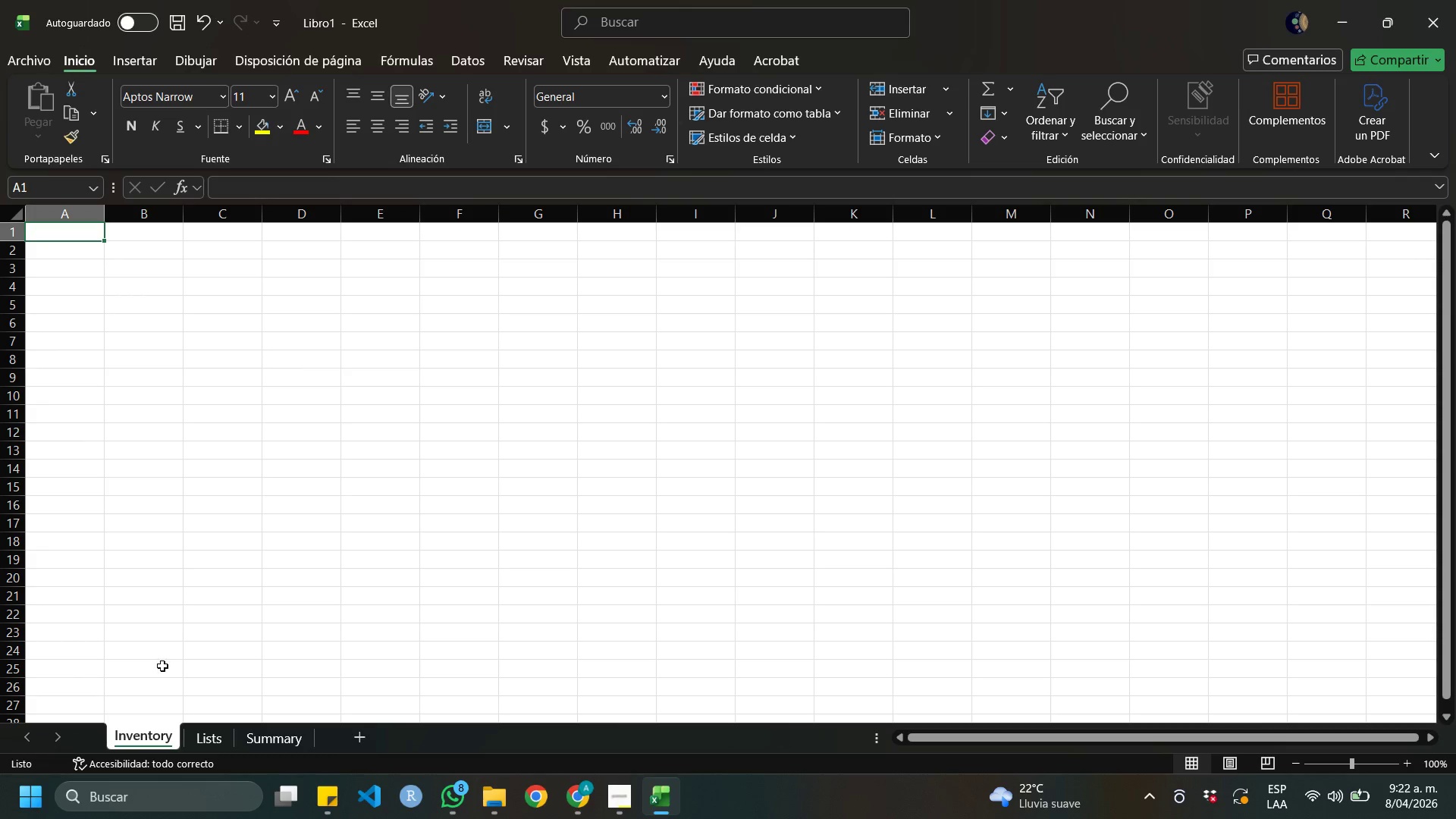 
type(ID)
 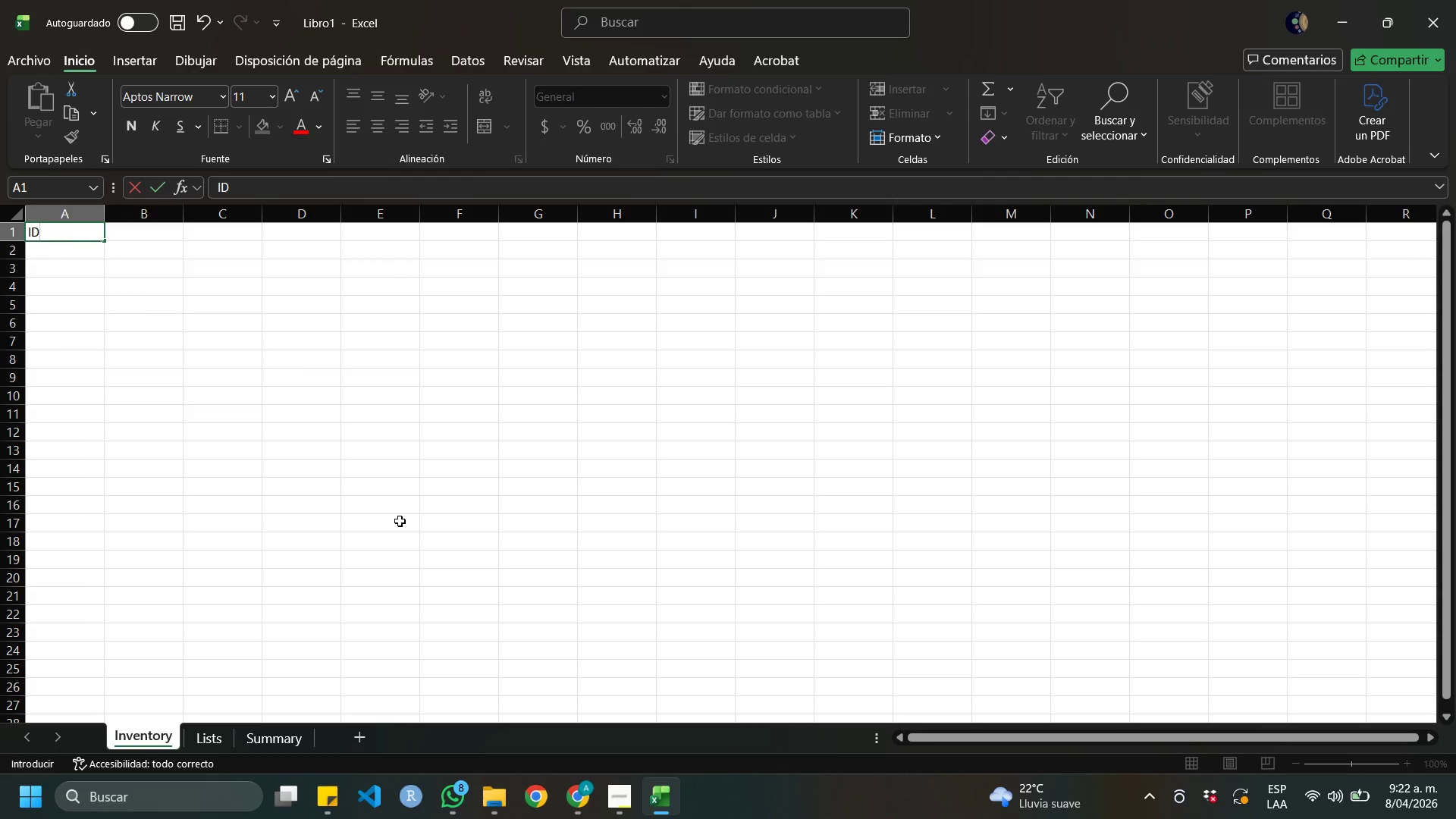 
key(ArrowRight)
 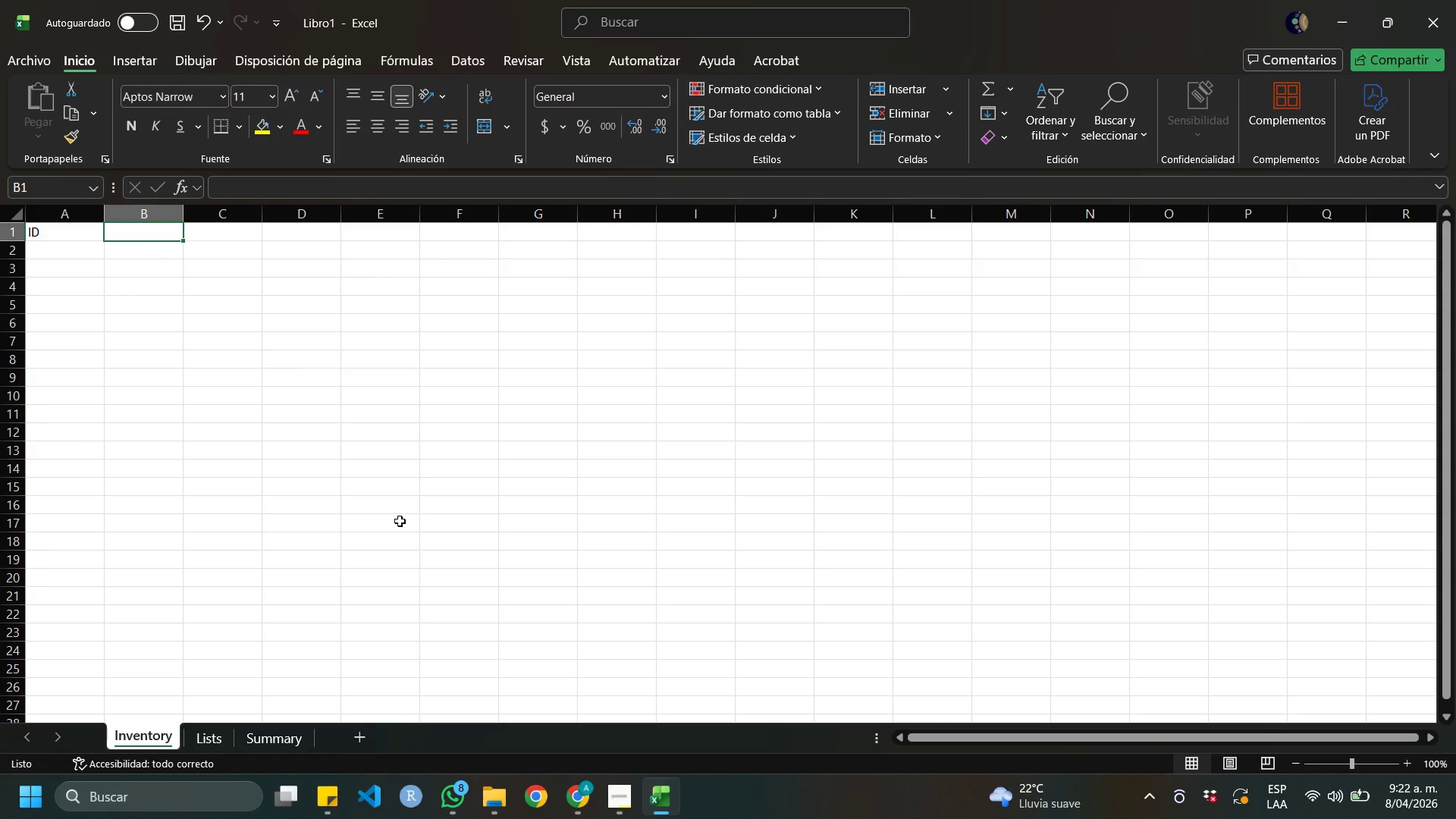 
type(Species)
 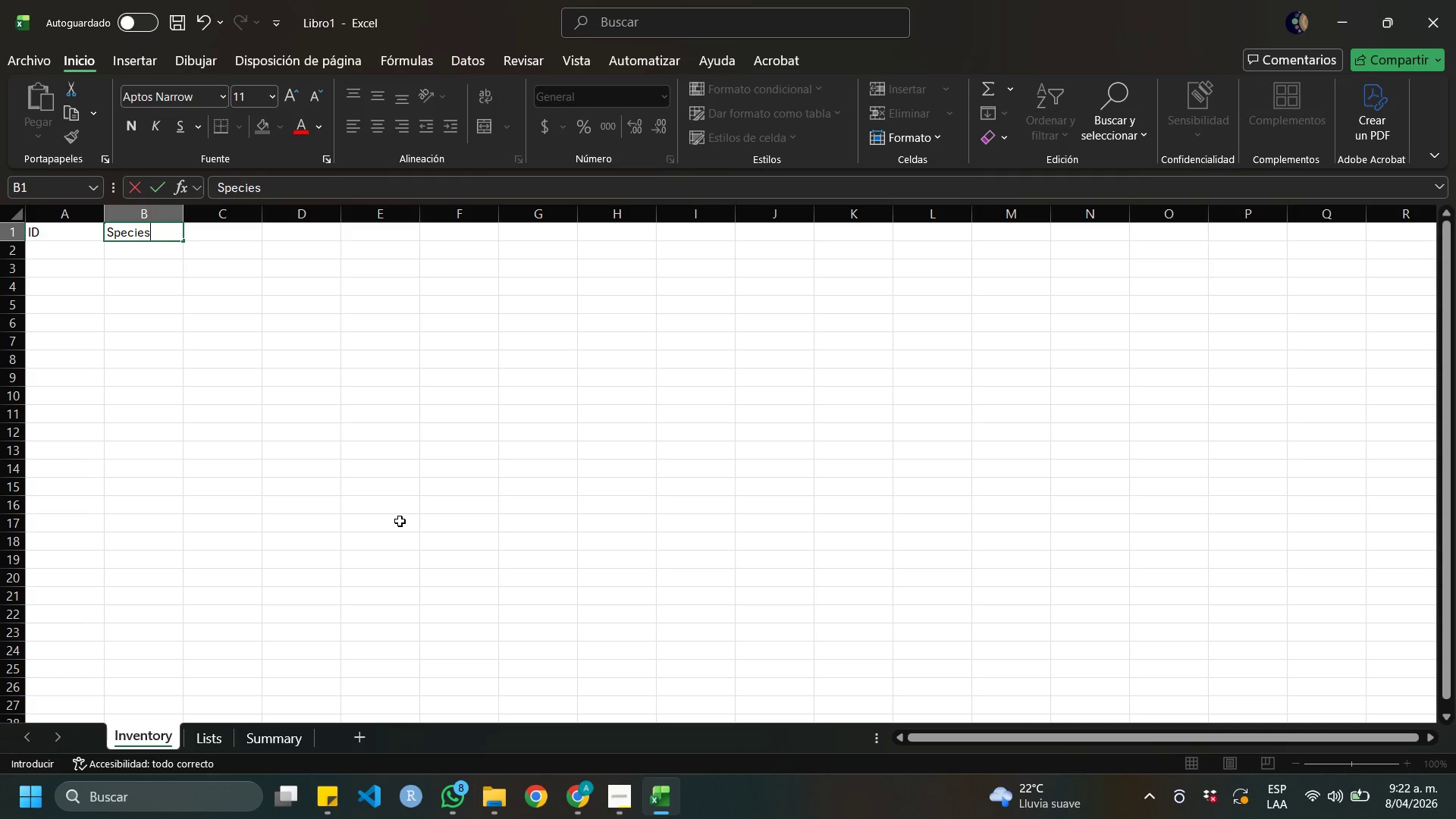 
key(ArrowRight)
 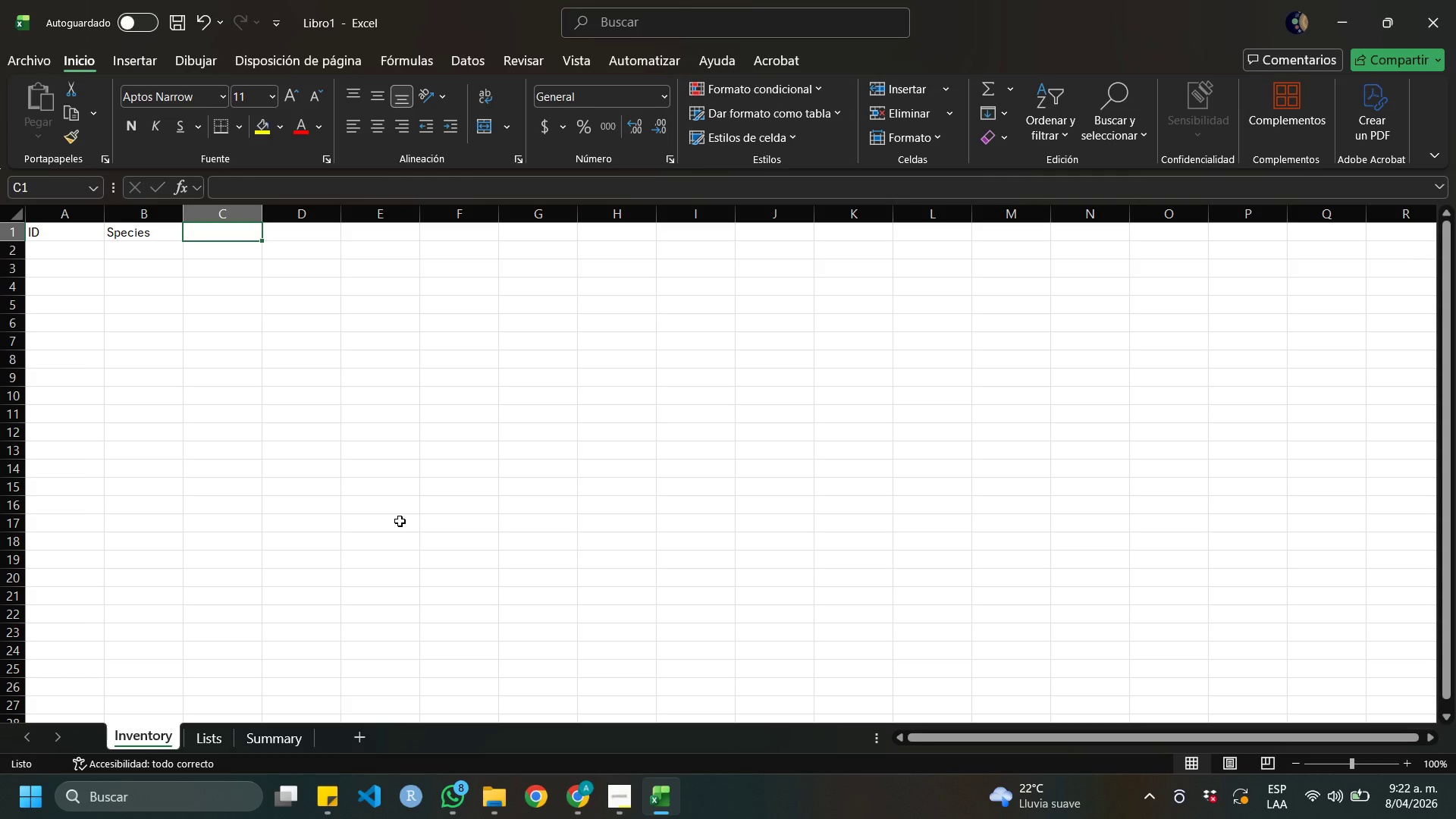 
type(Garde)
key(Backspace)
key(Backspace)
key(Backspace)
key(Backspace)
type(rade)
 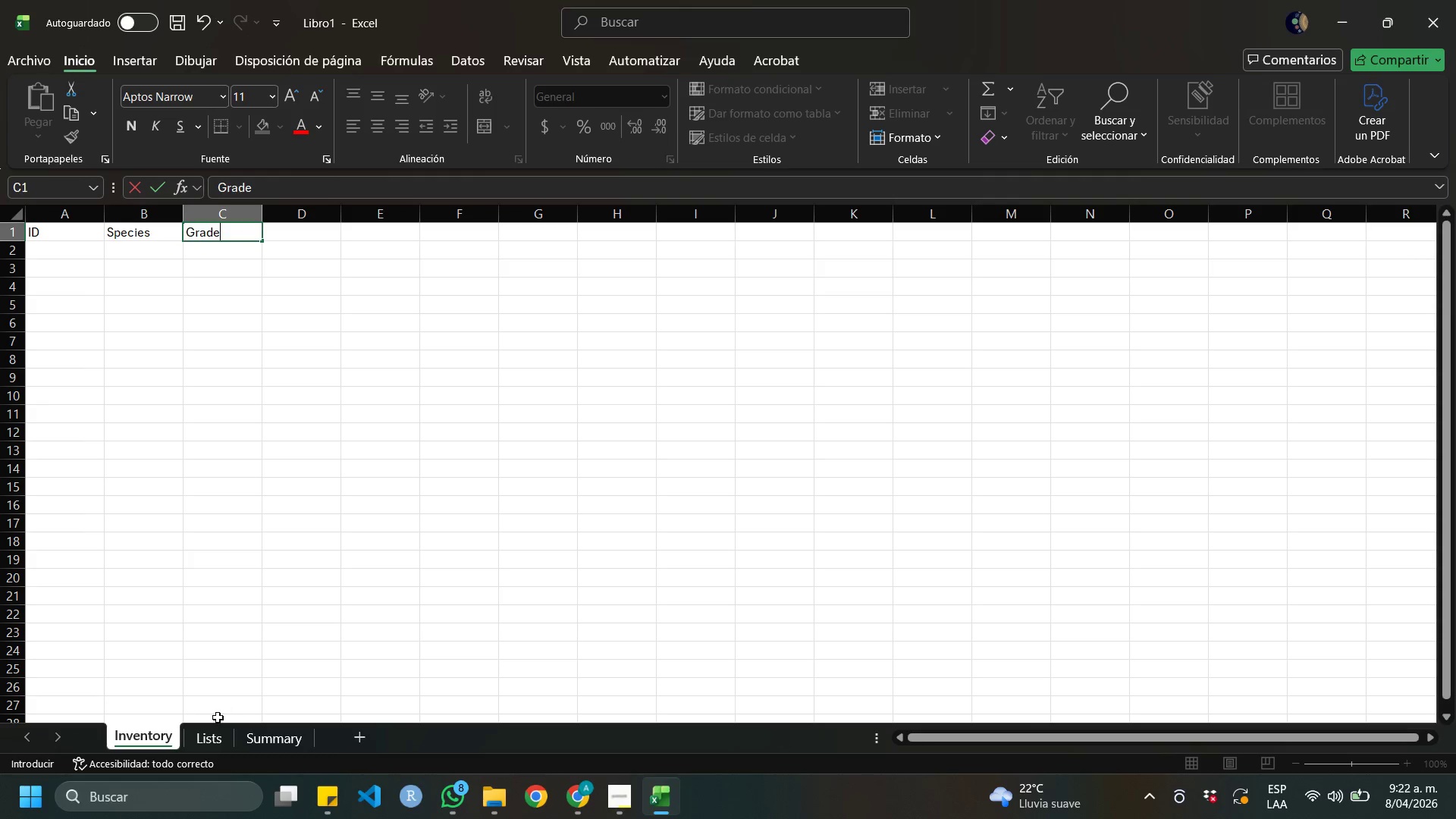 
left_click([208, 730])
 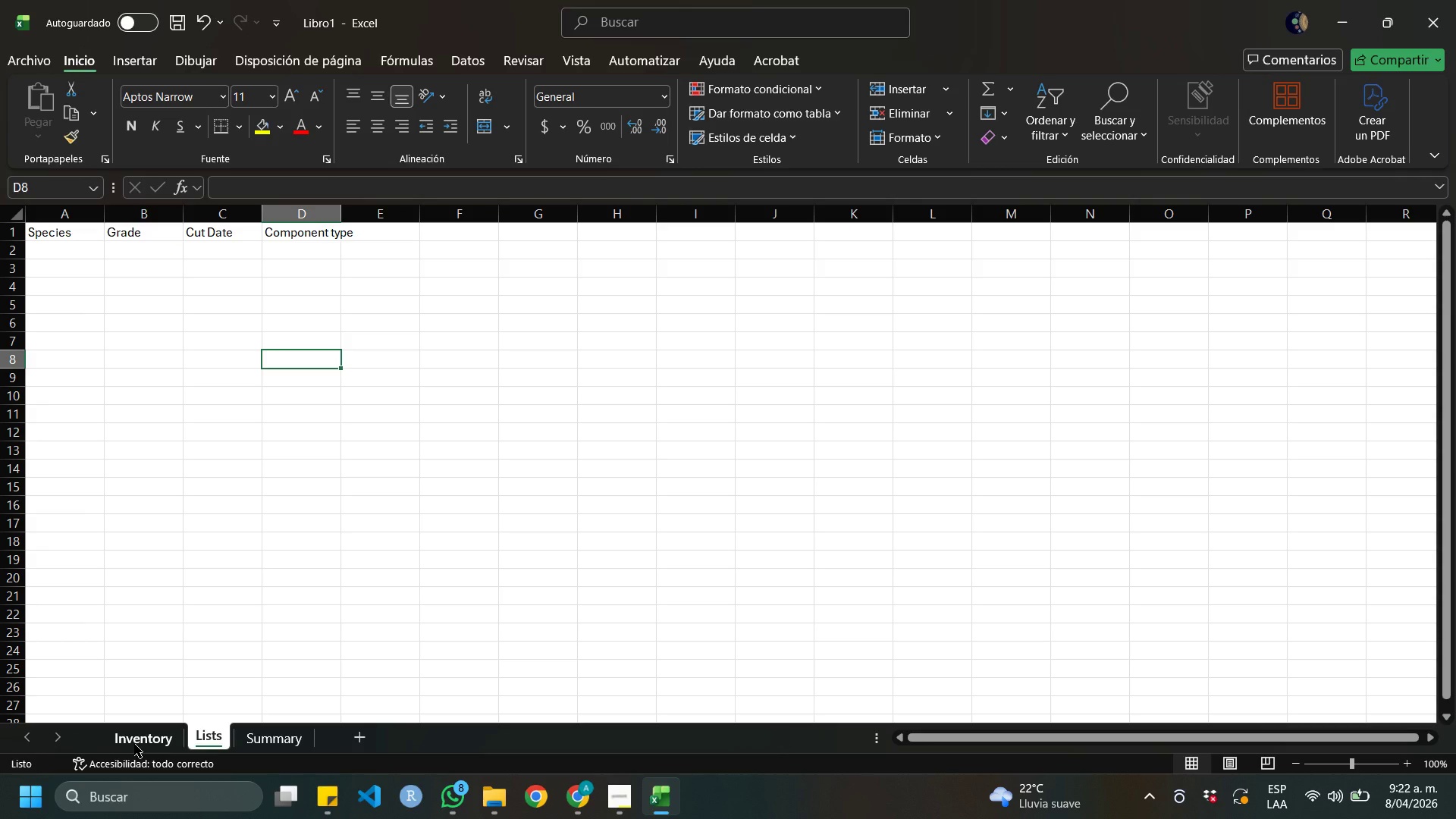 
left_click([134, 744])
 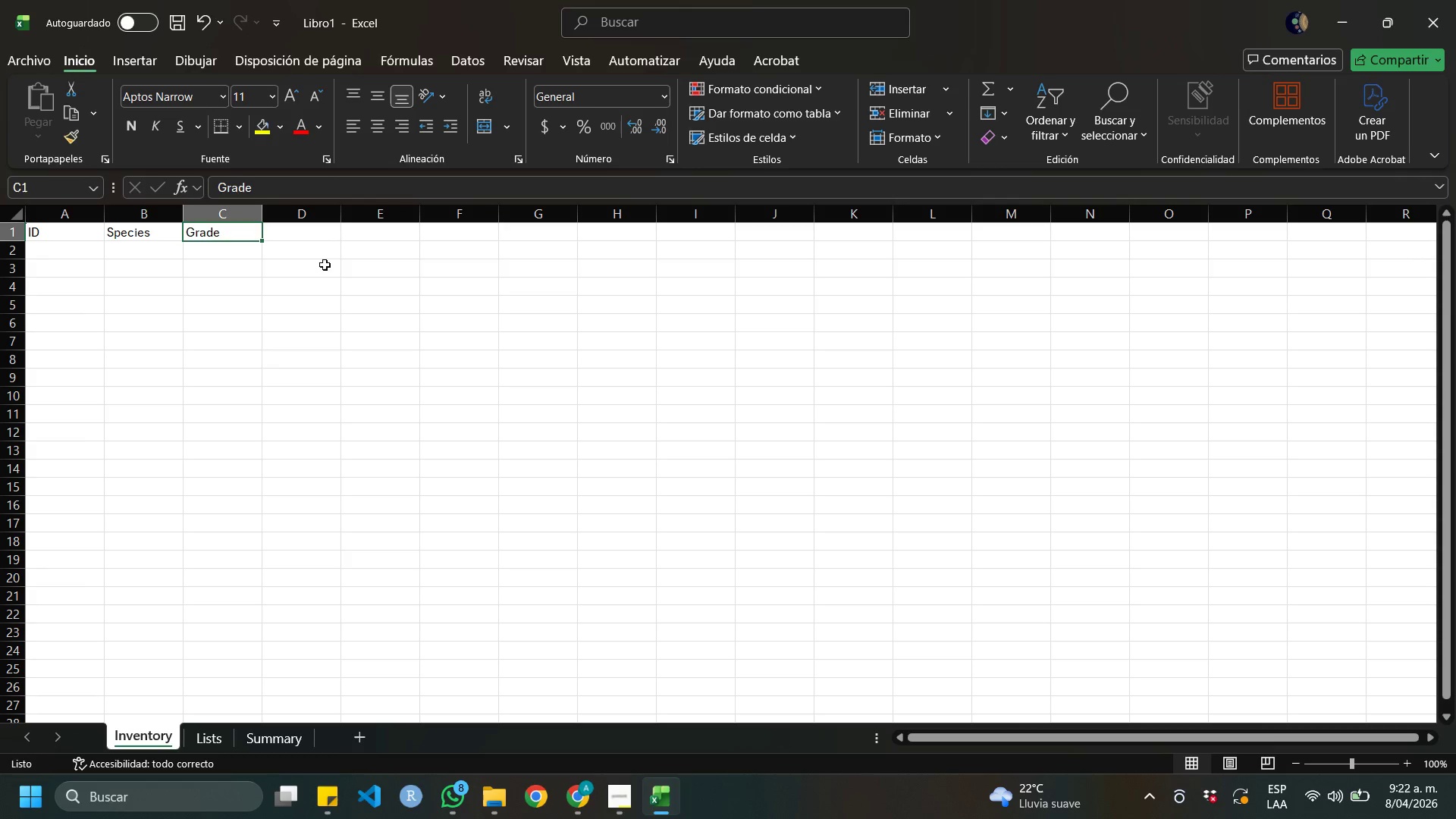 
left_click([322, 240])
 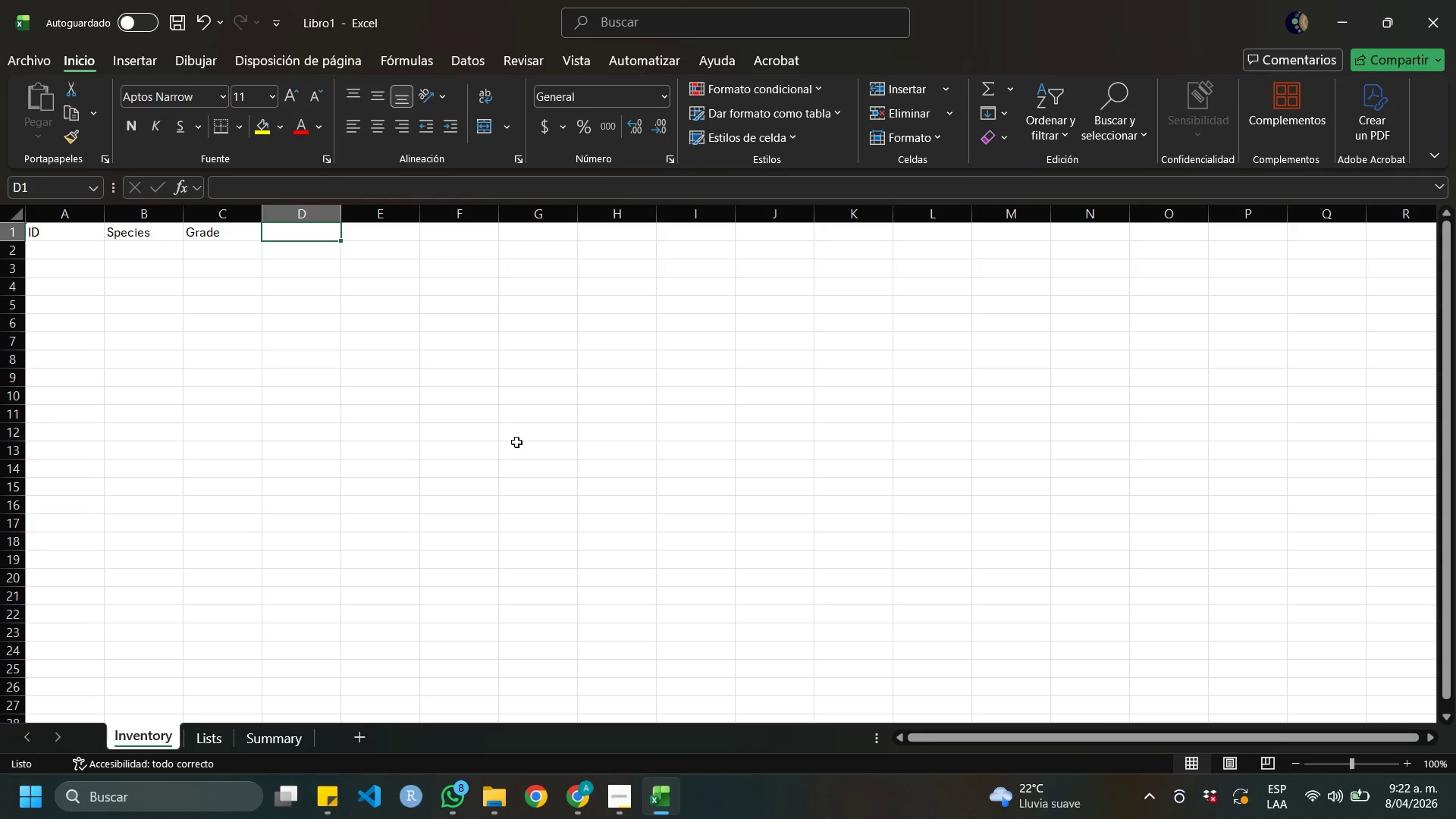 
type(Component type)
 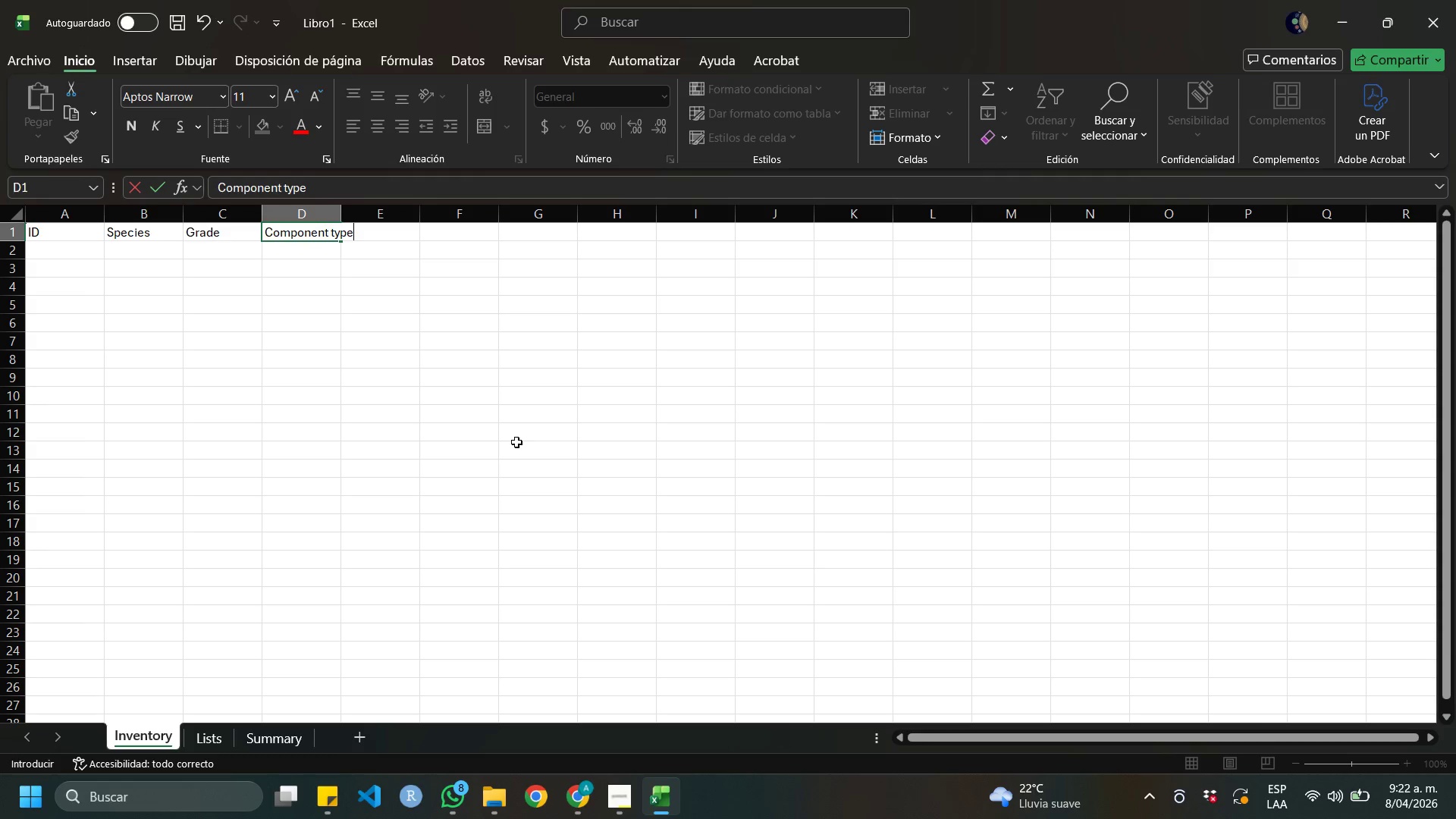 
key(ArrowRight)
 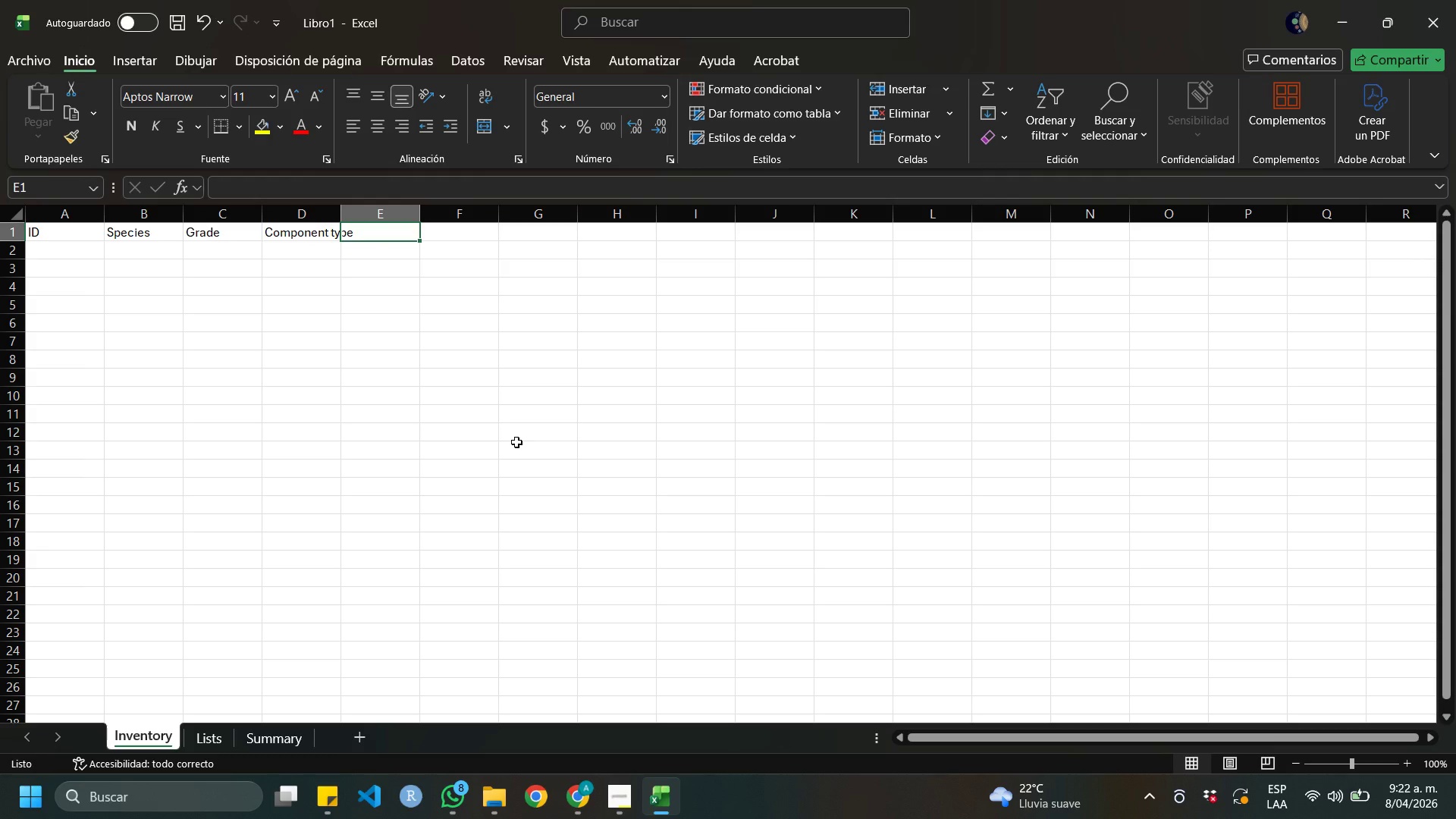 
type(Cut date)
 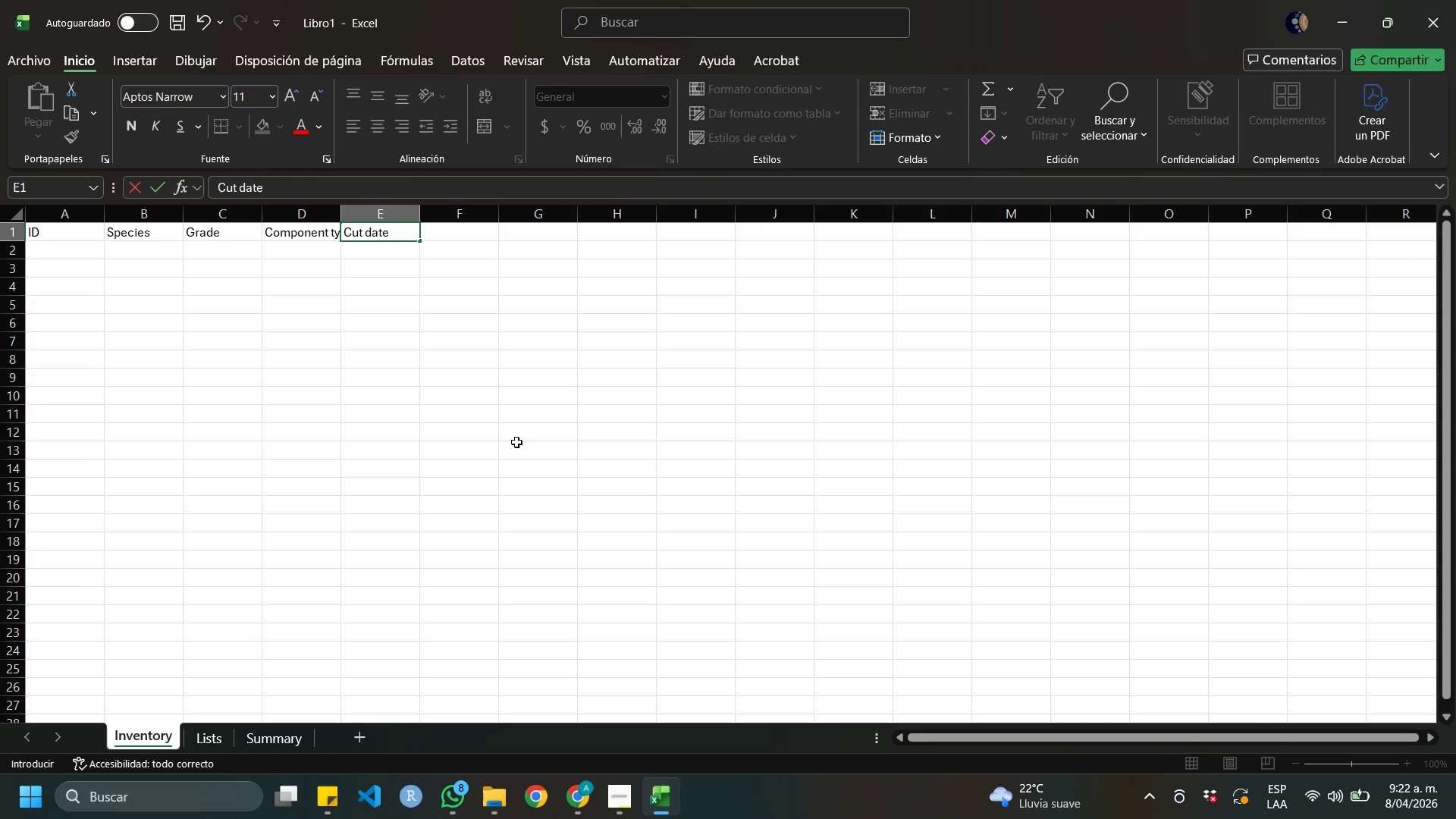 
key(ArrowRight)
 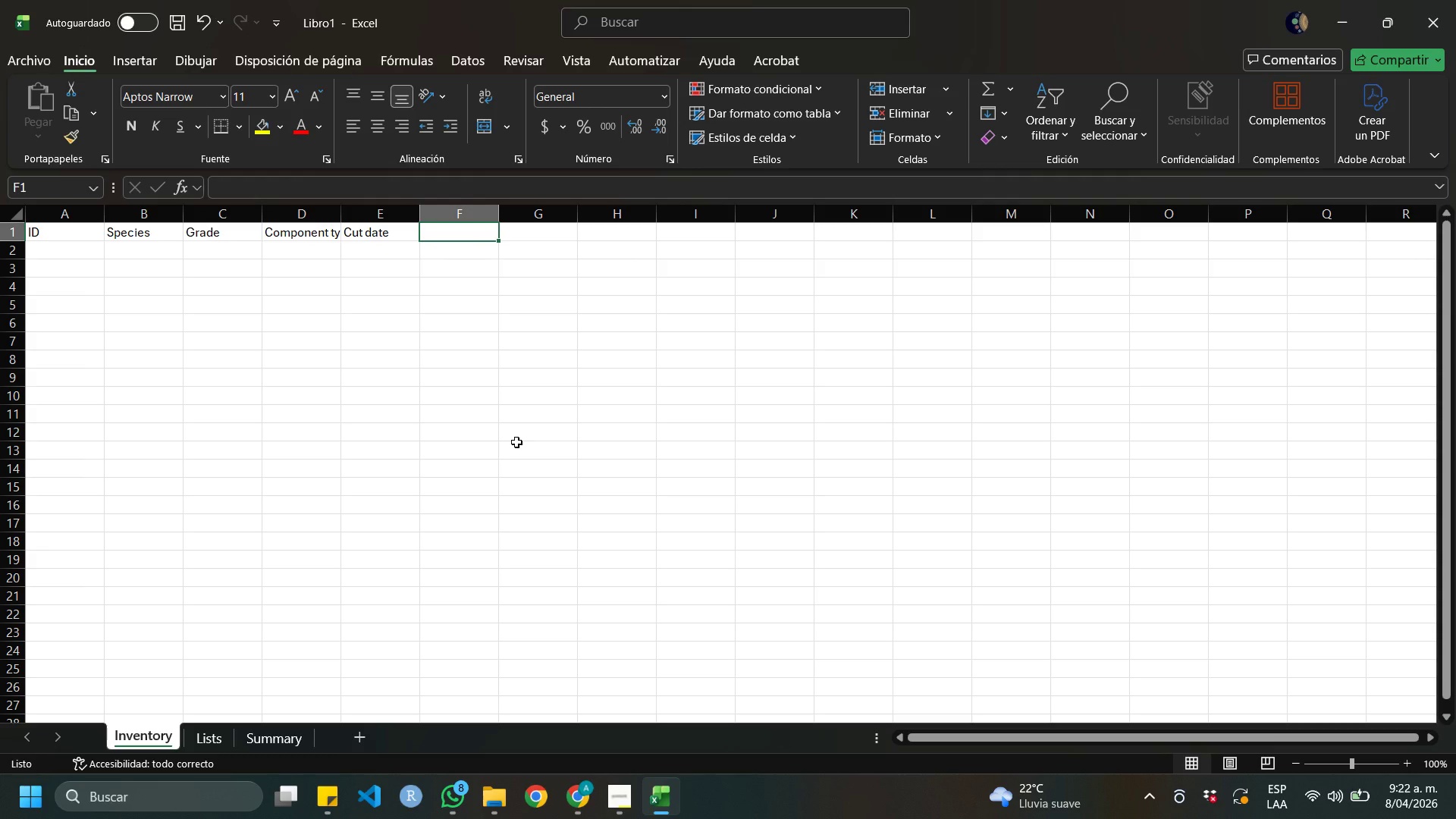 
wait(7.05)
 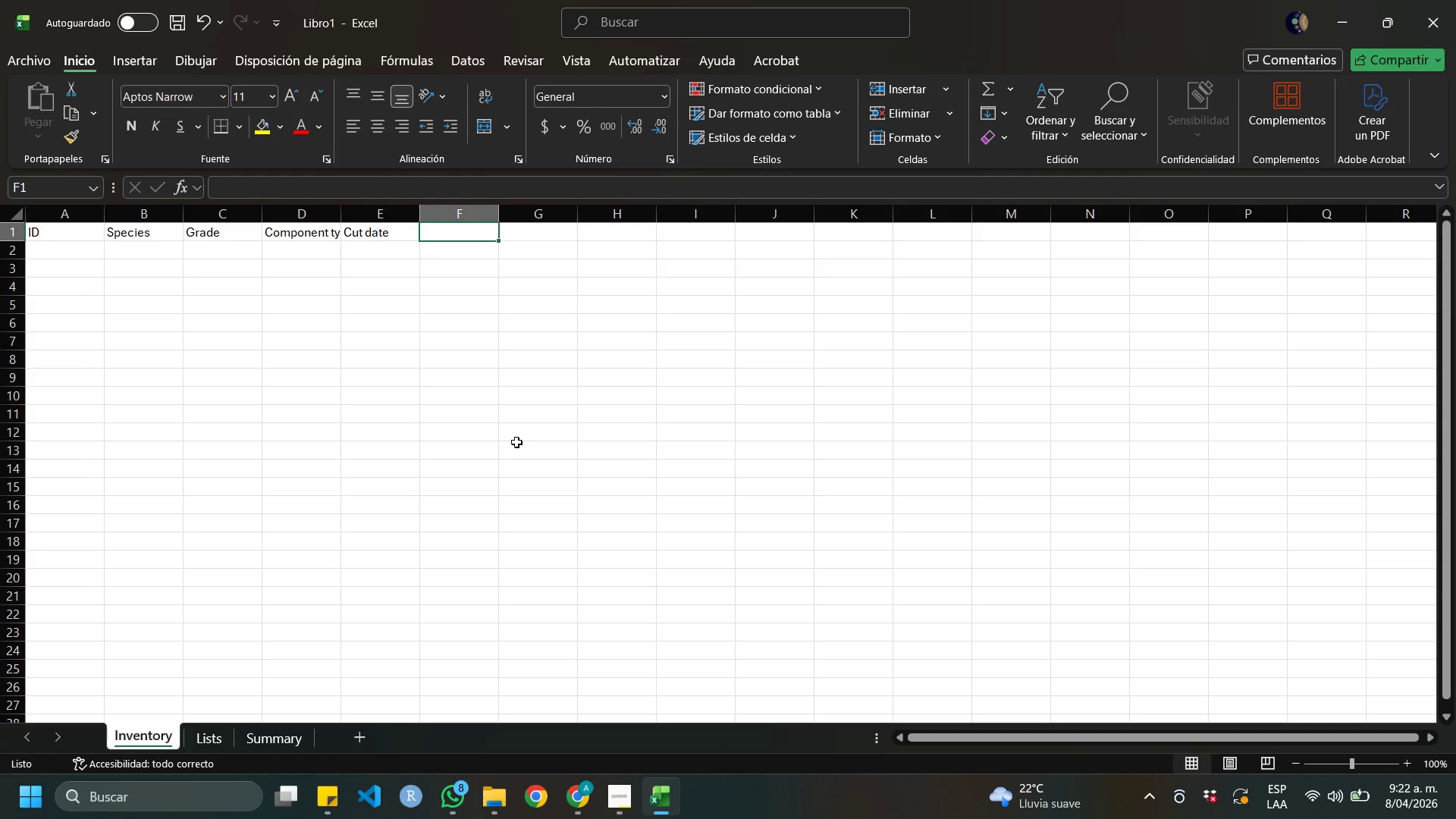 
type(Initial acquisition cost)
 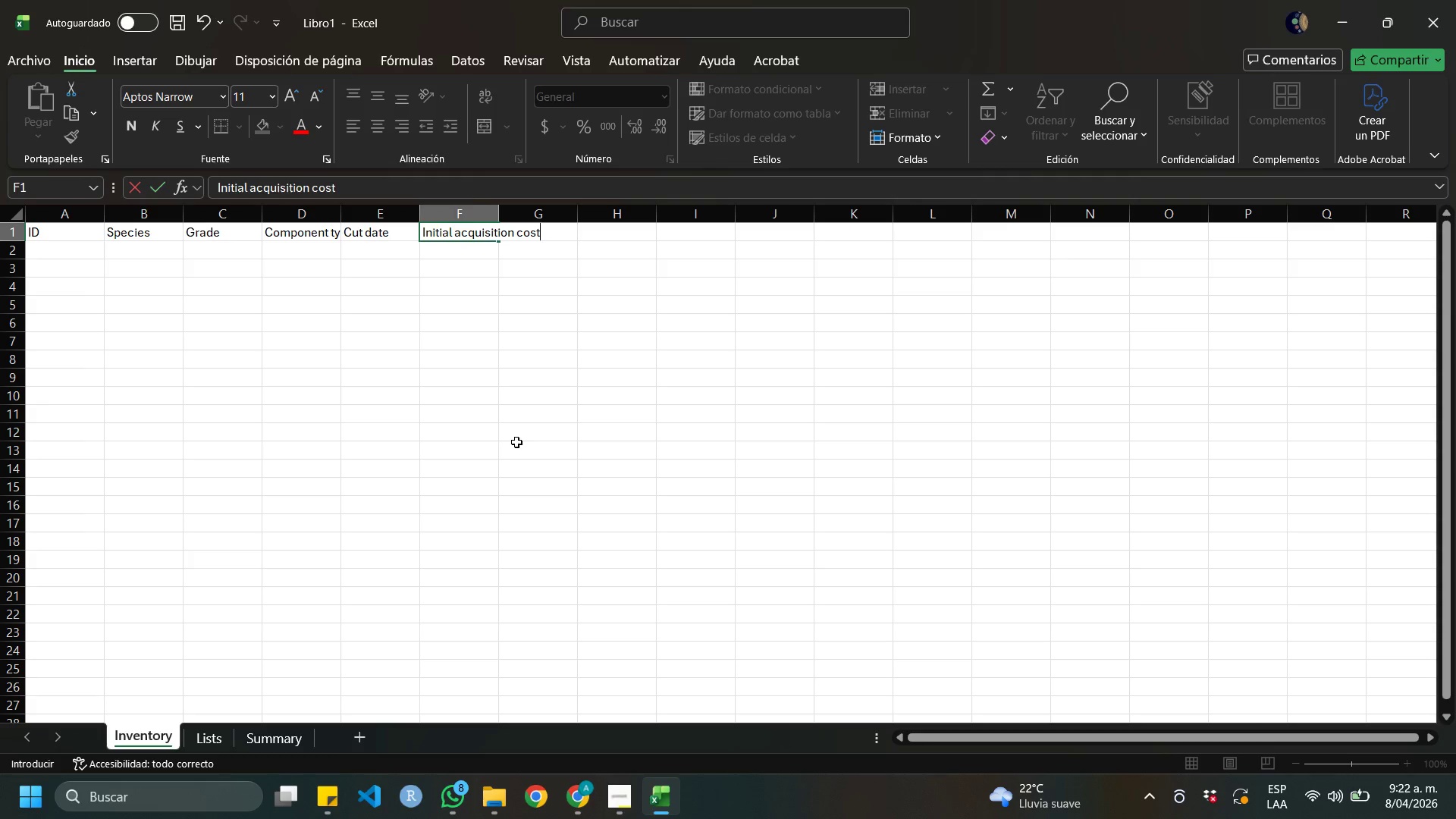 
key(ArrowRight)
 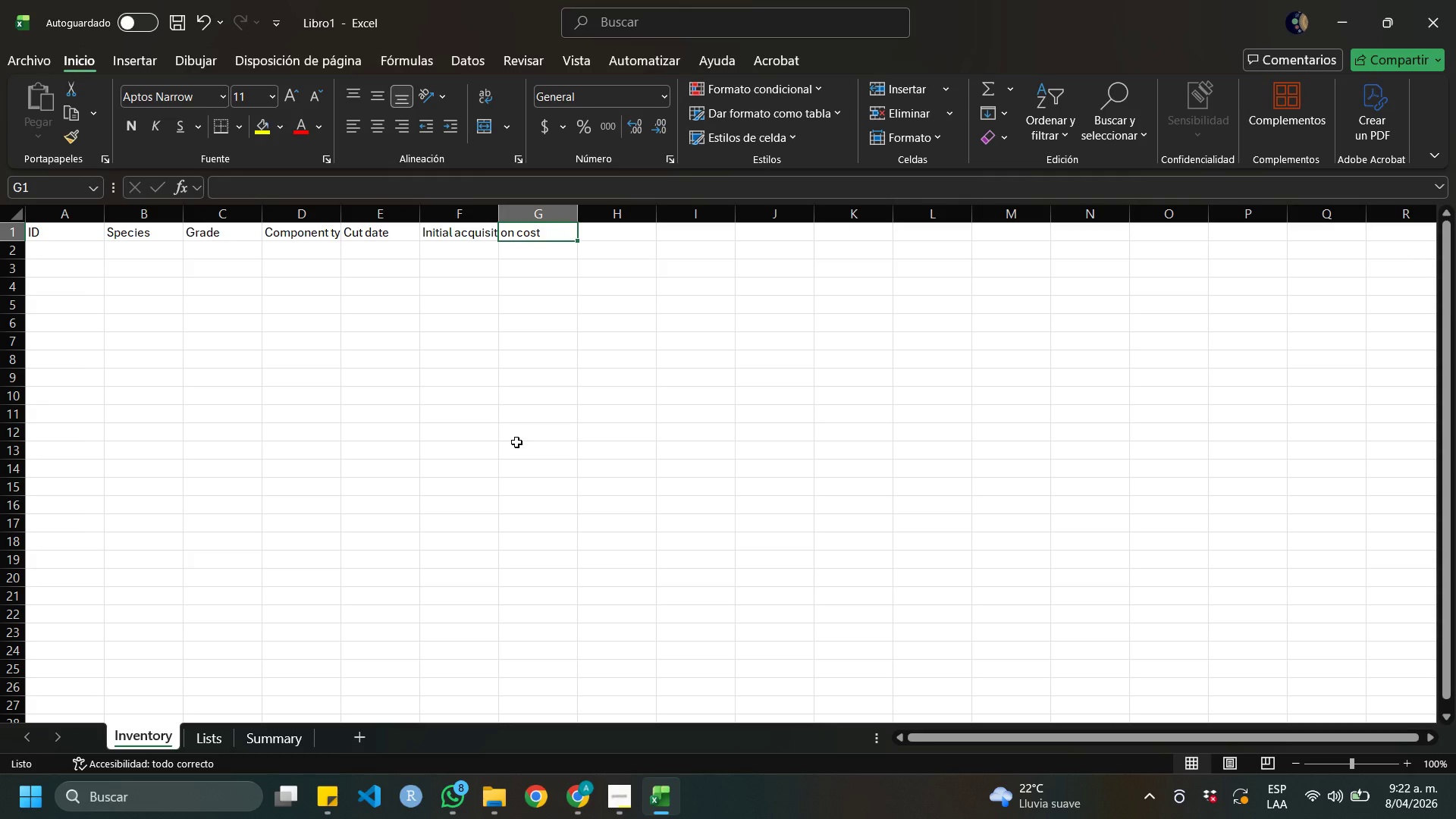 
type(Moisture content)
 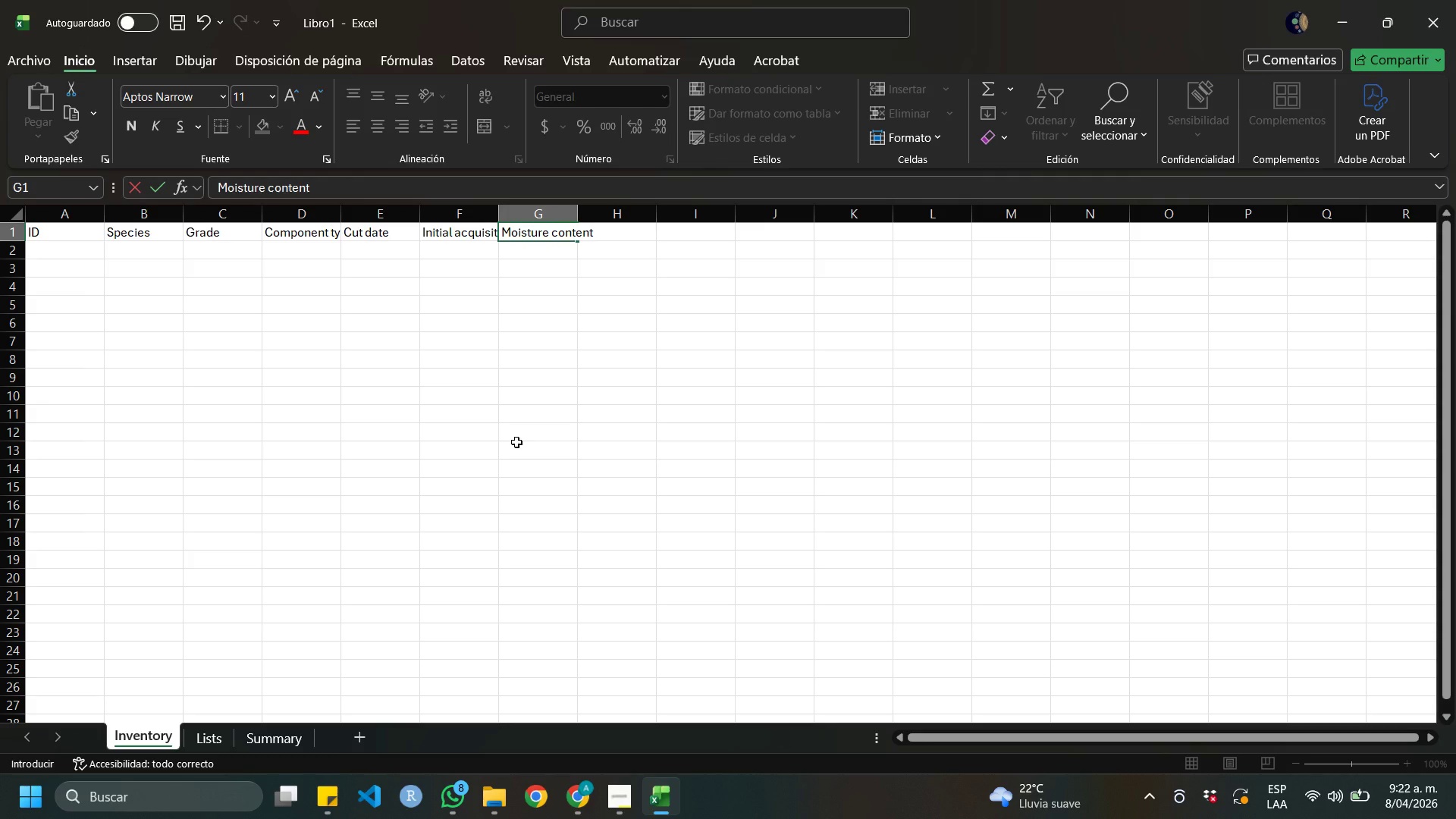 
key(ArrowRight)
 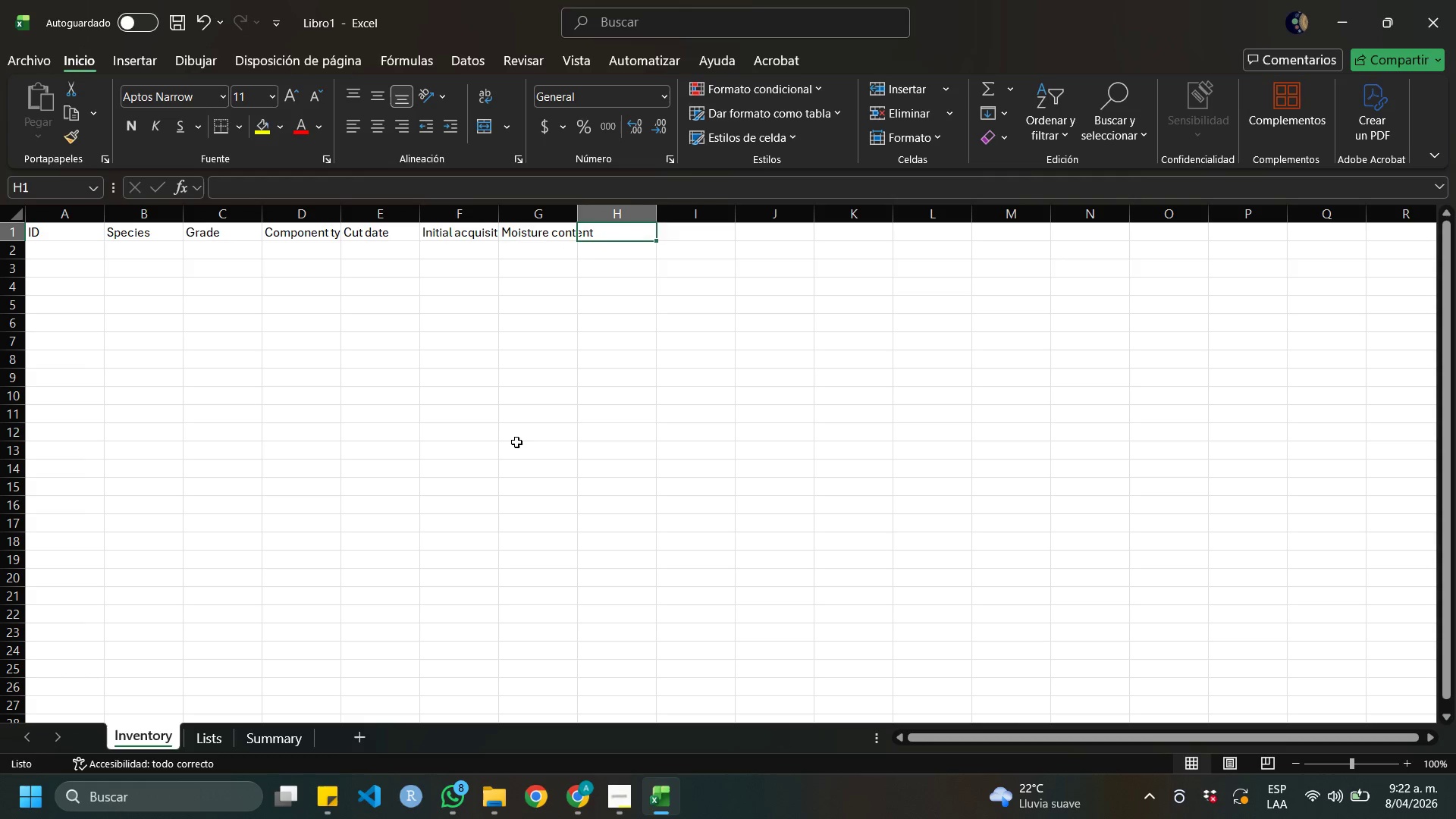 
key(ArrowLeft)
 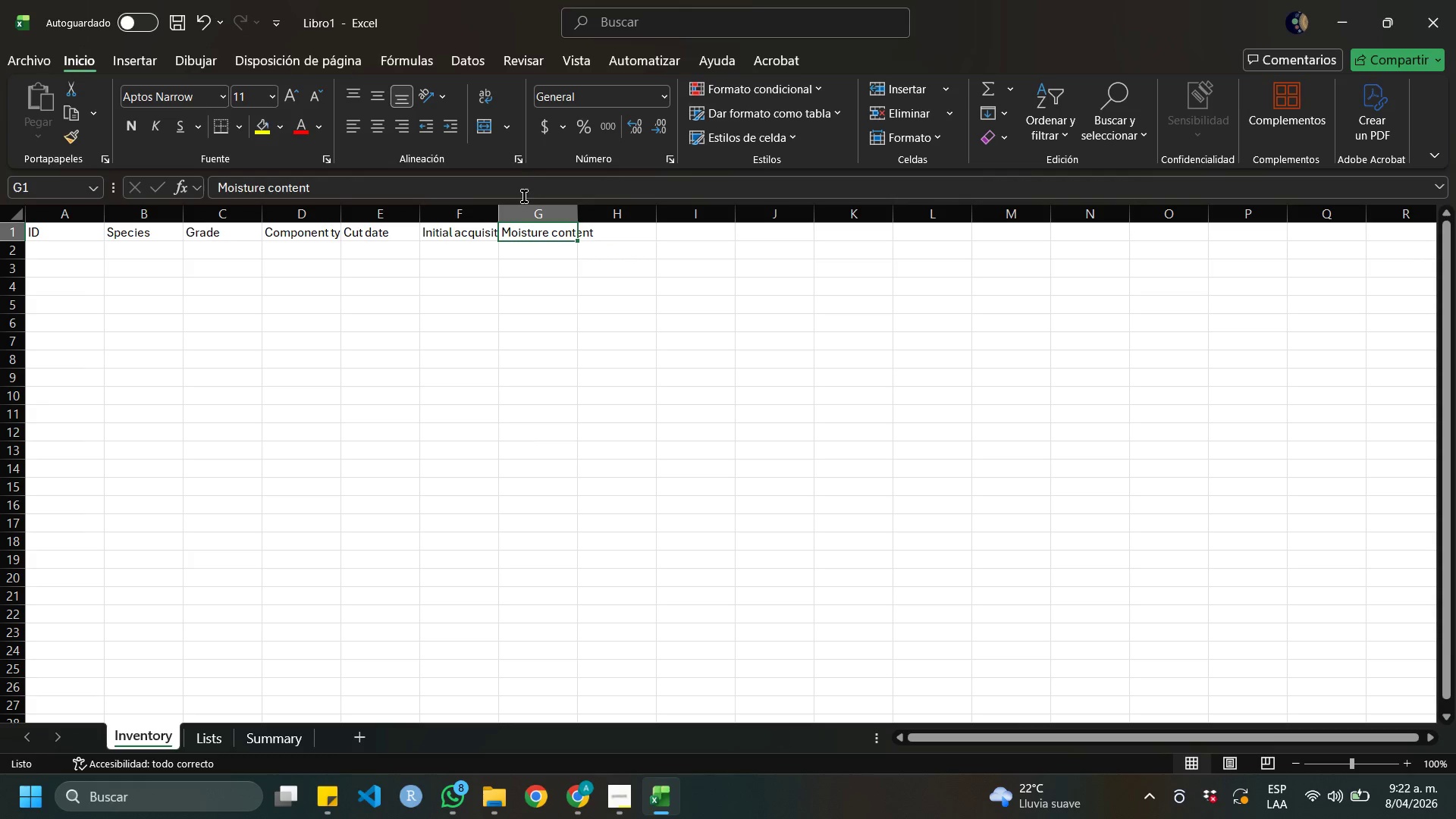 
left_click([526, 189])
 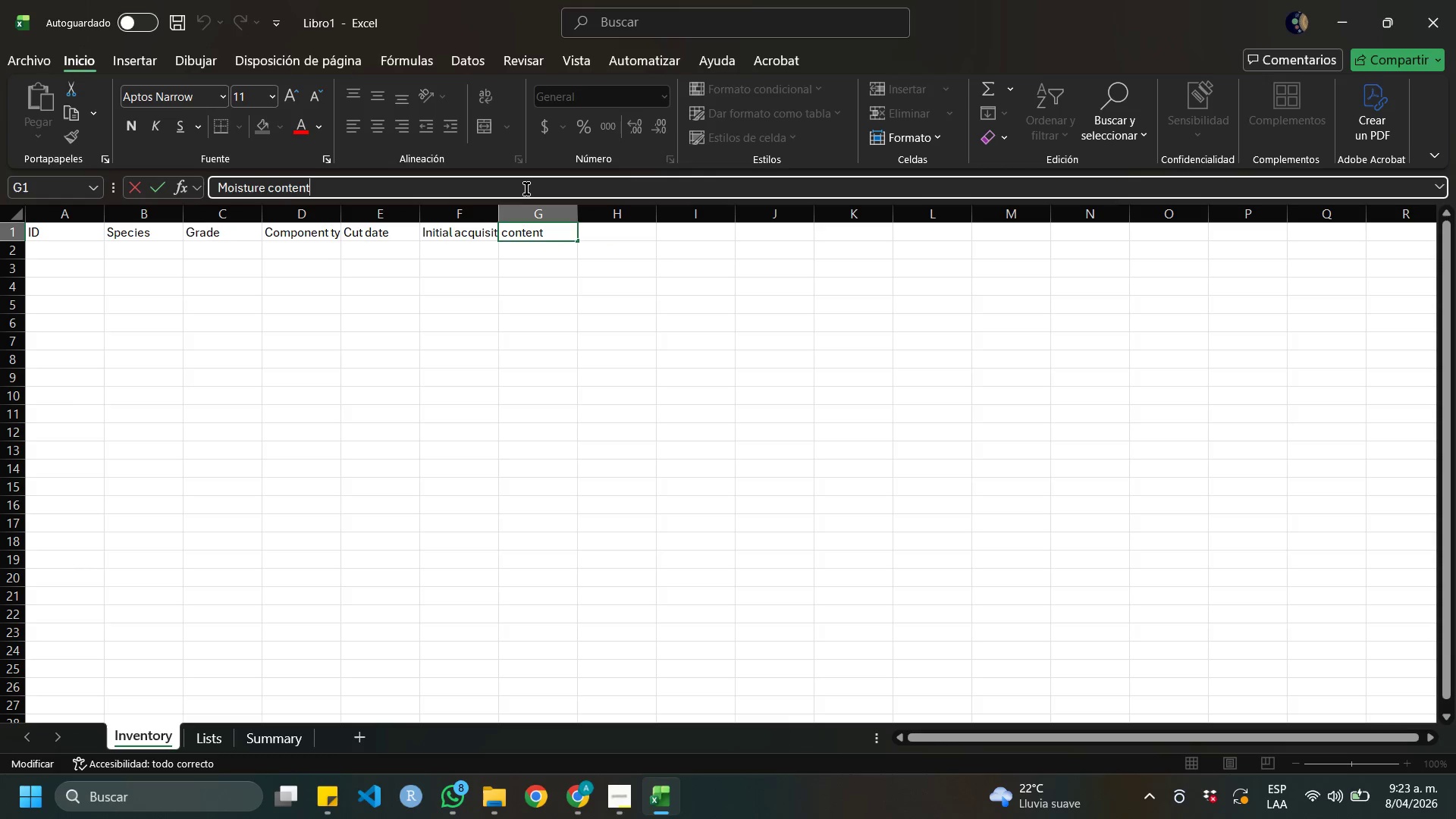 
type( *%(/)
key(Backspace)
 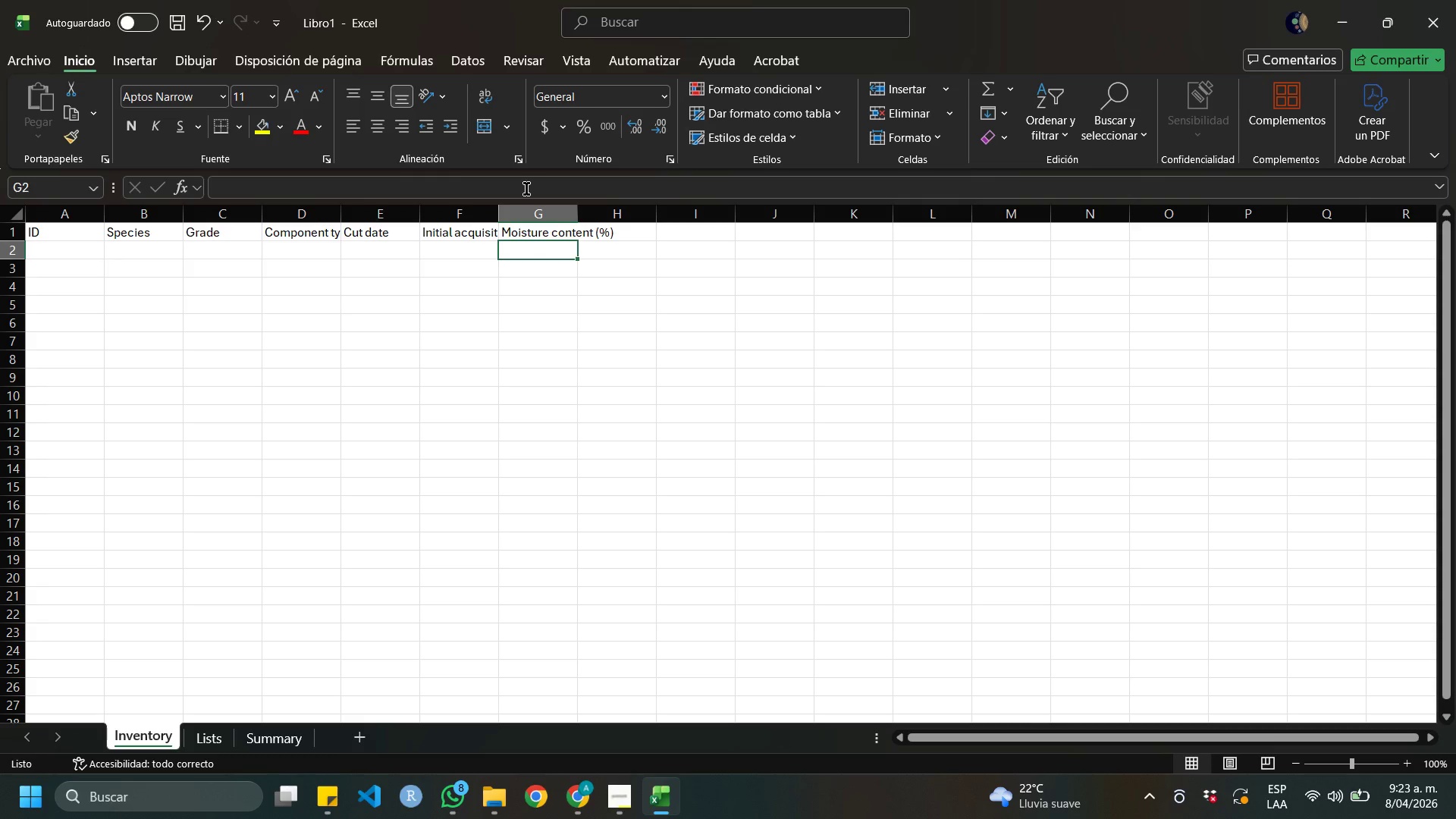 
 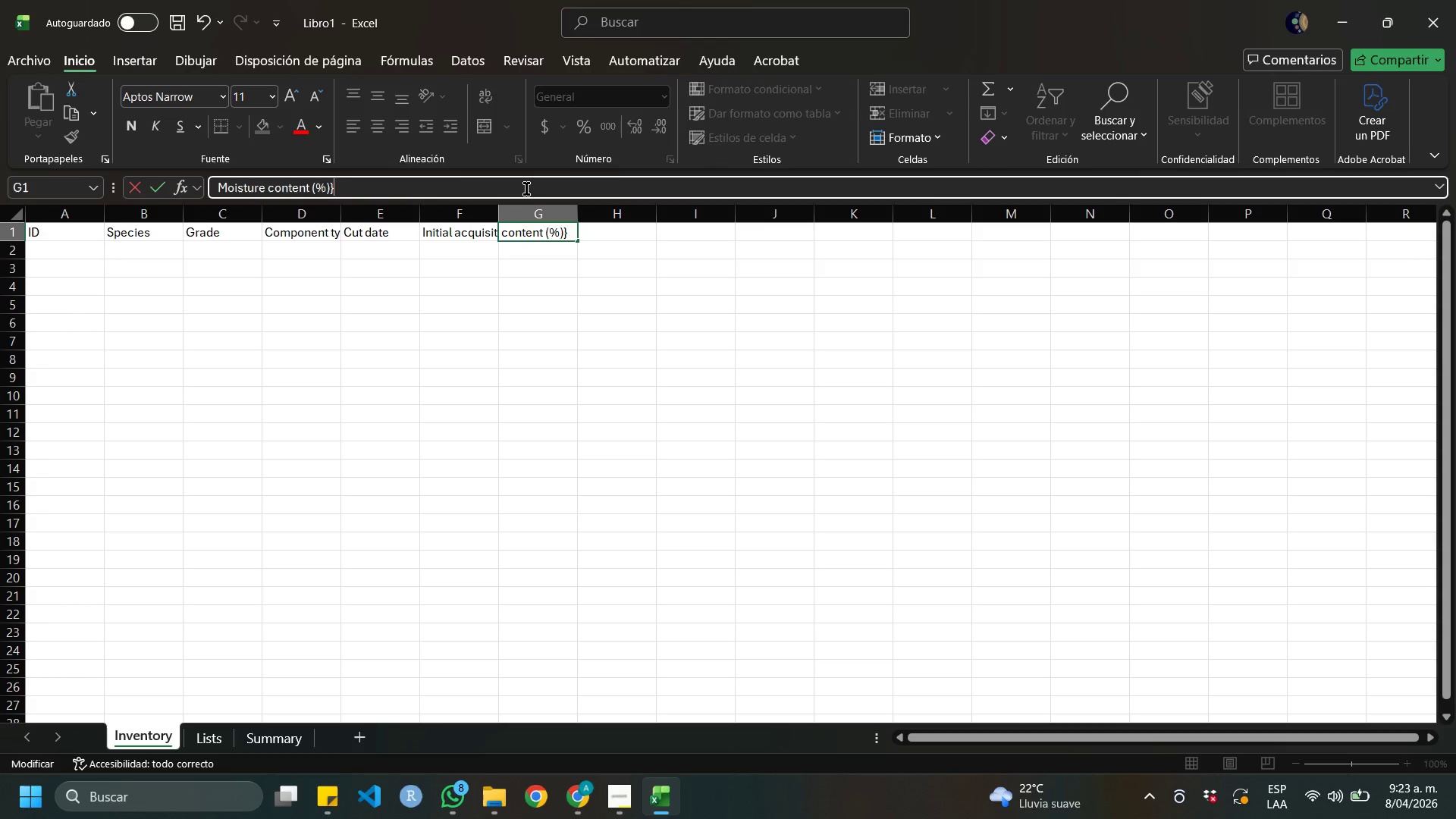 
key(Enter)
 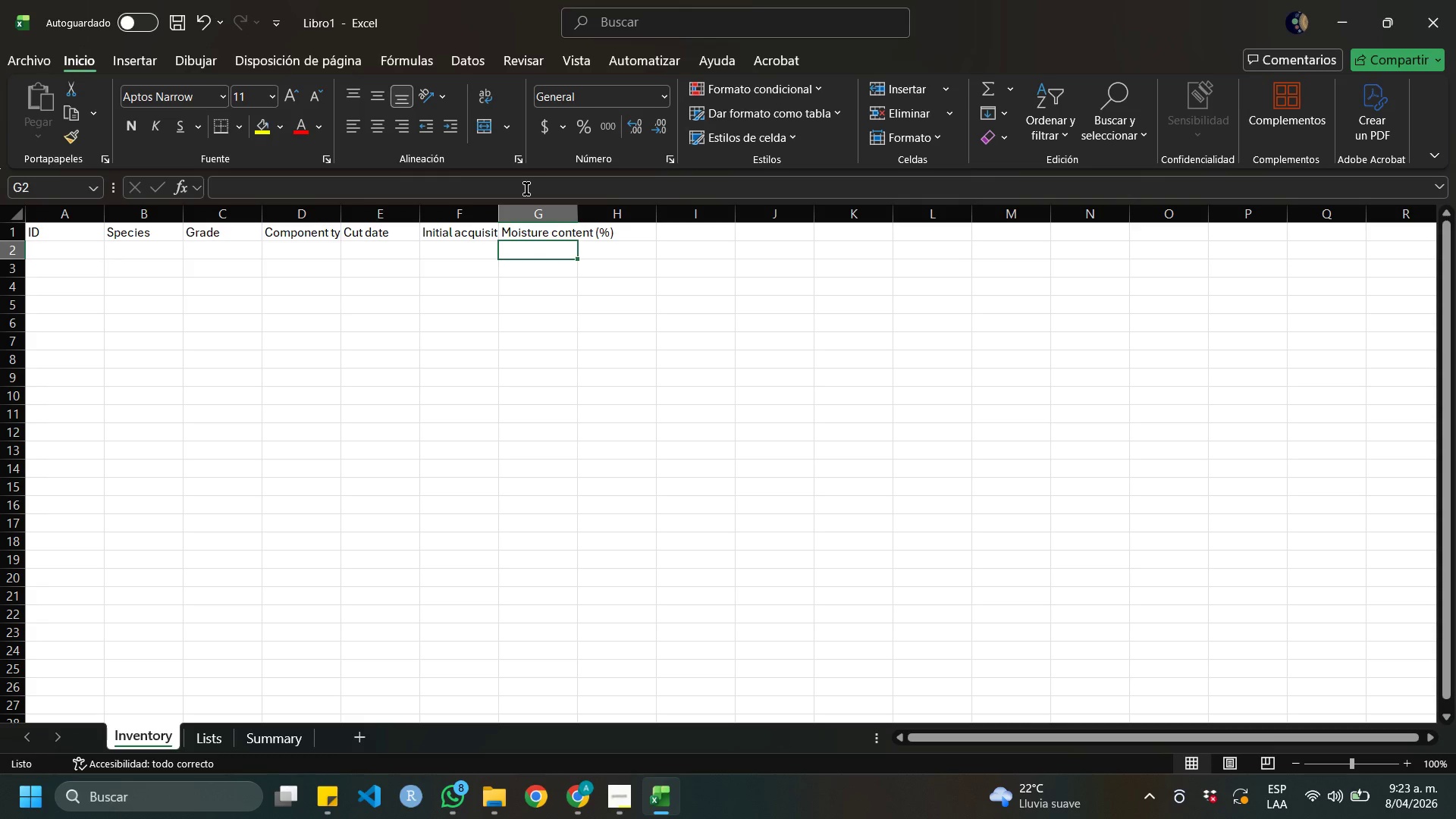 
key(ArrowUp)
 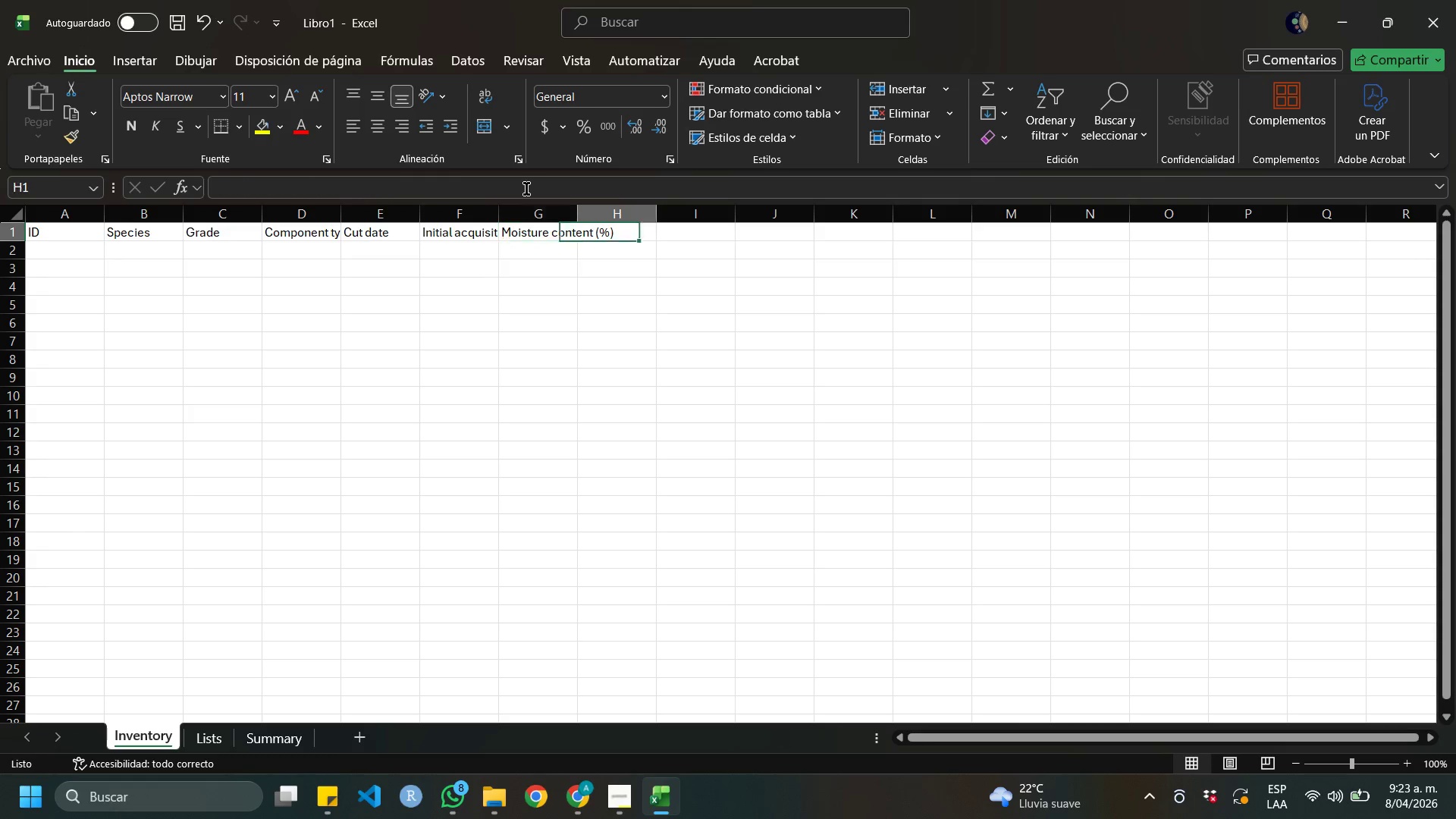 
key(ArrowRight)
 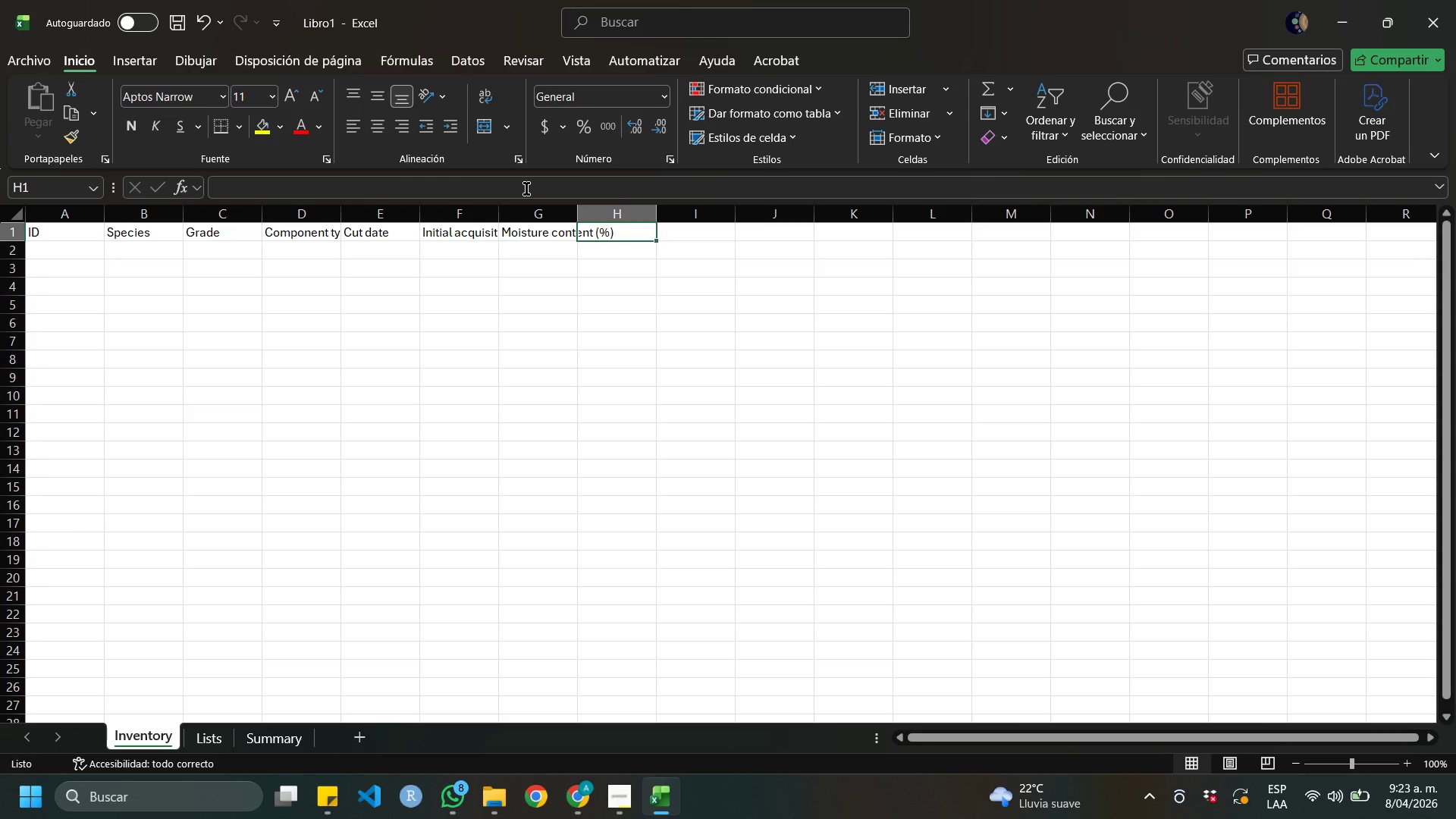 
type(Status)
 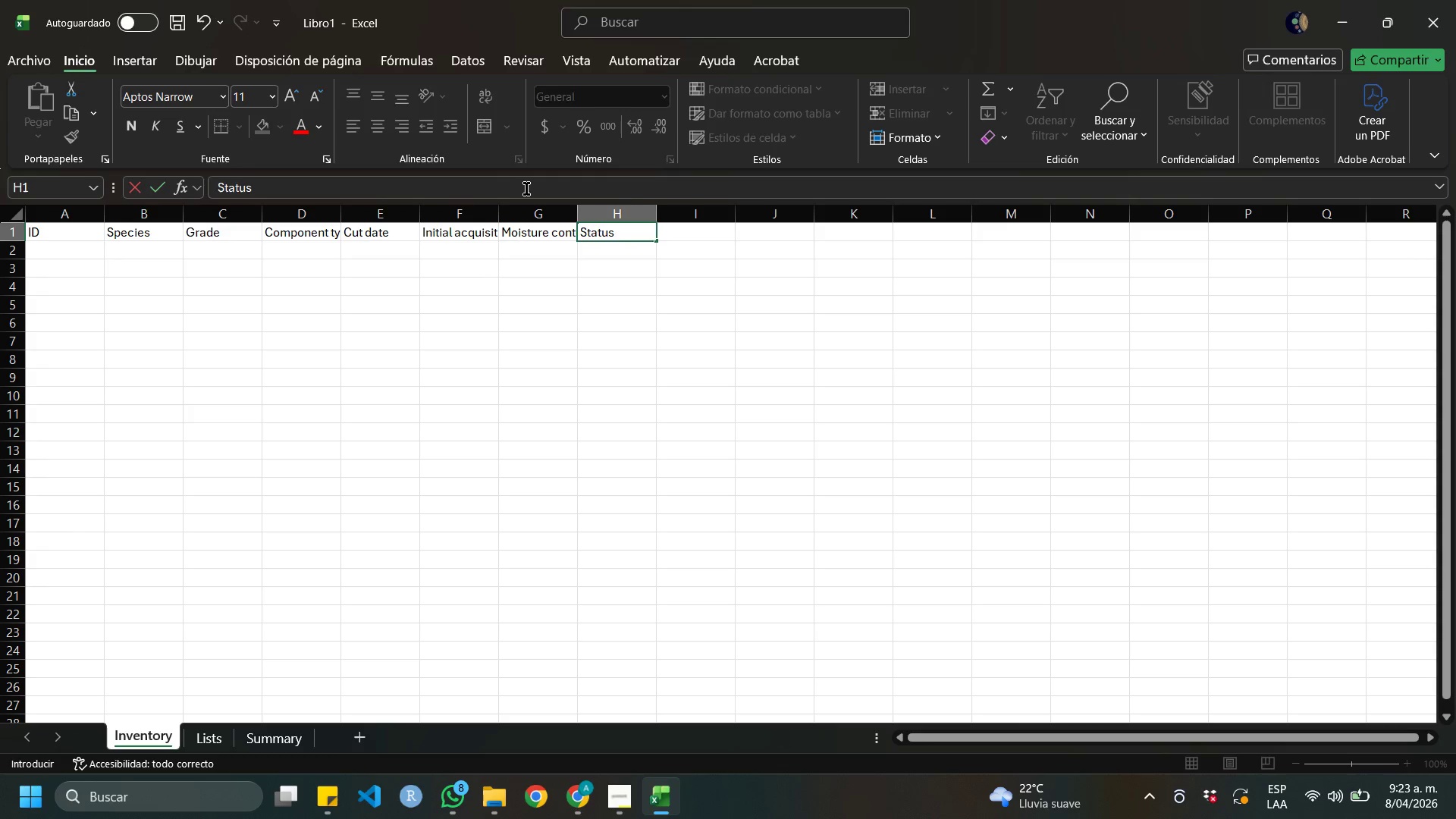 
key(ArrowRight)
 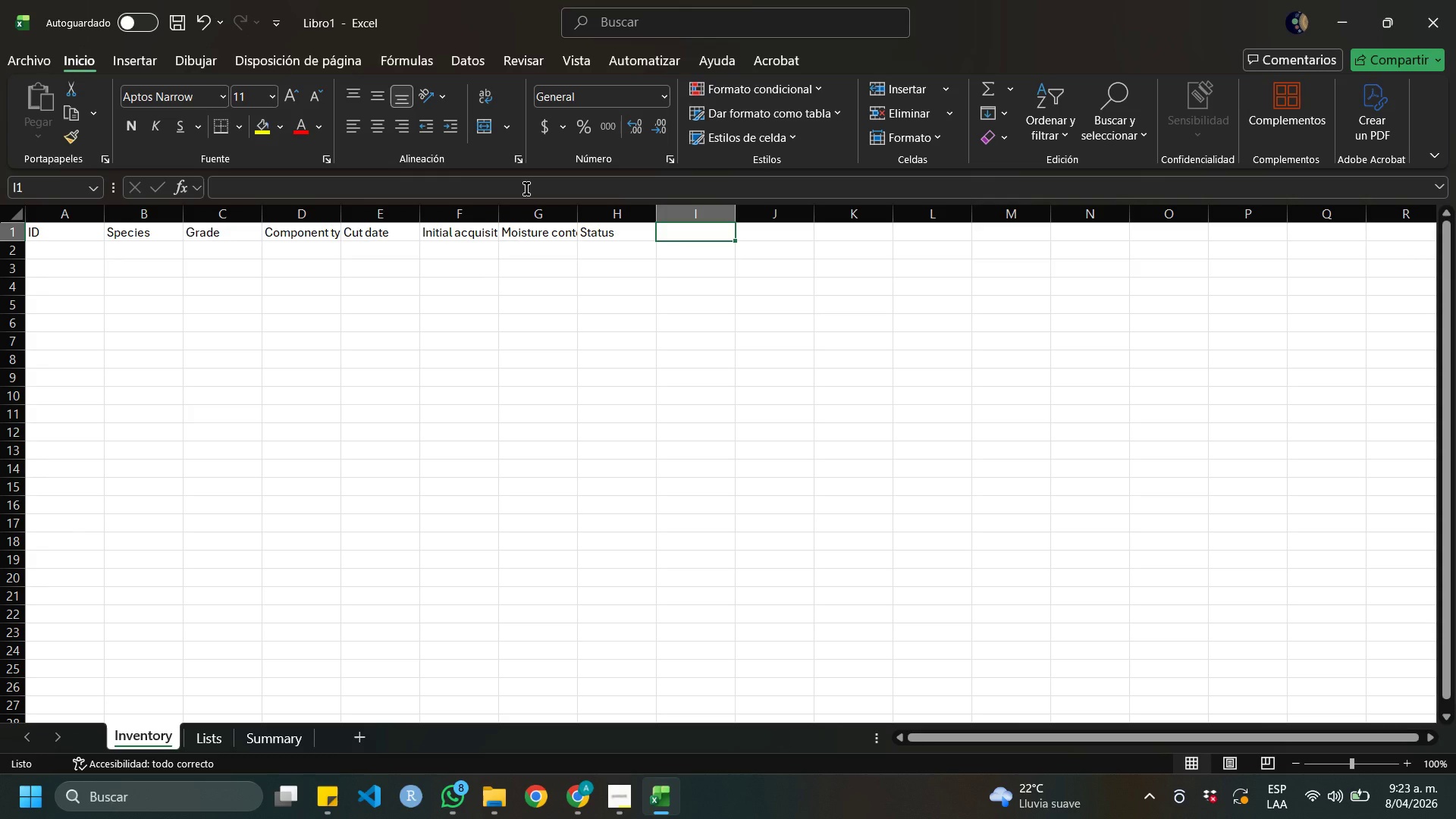 
type(Markup *%(/)
 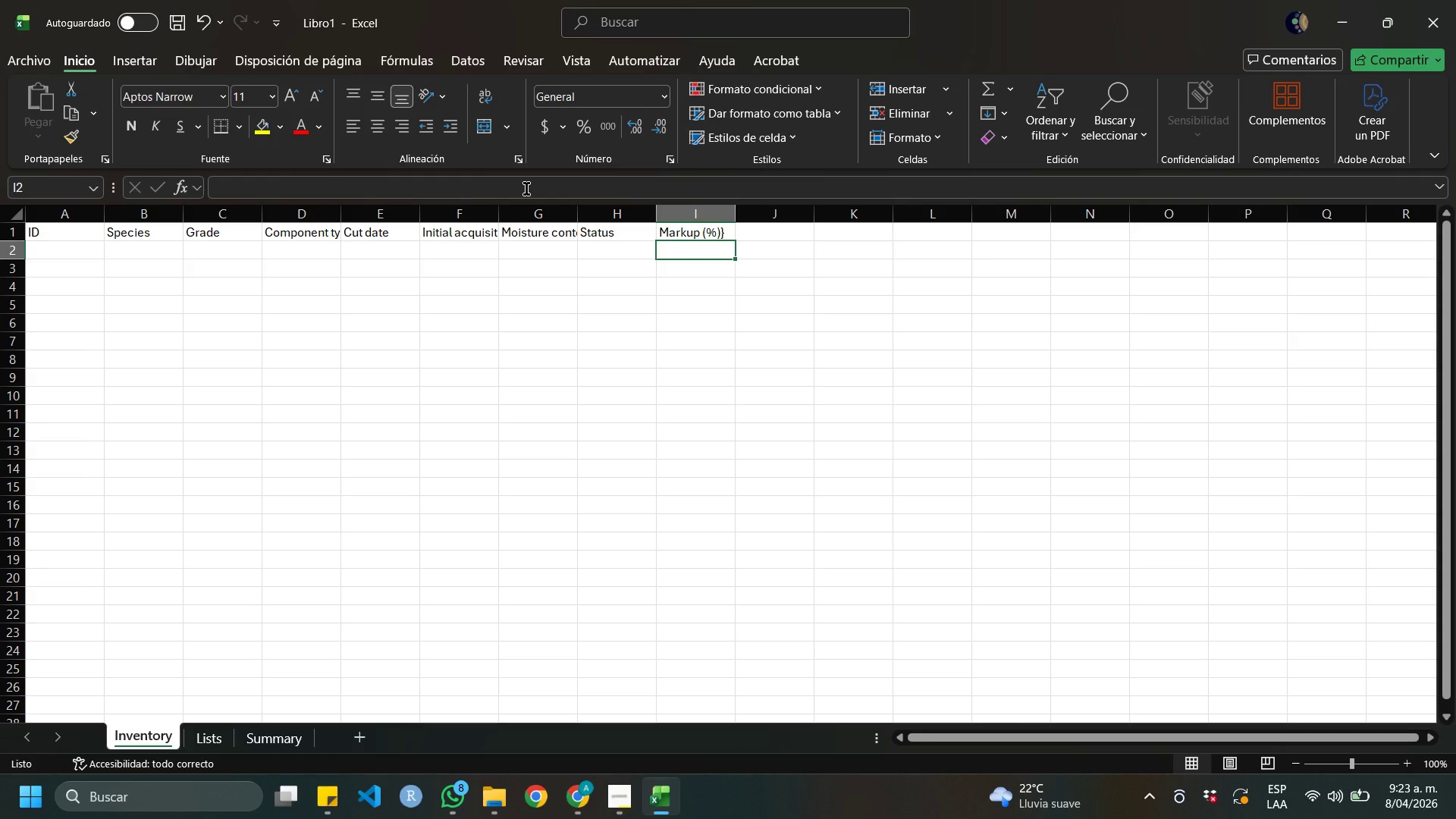 
 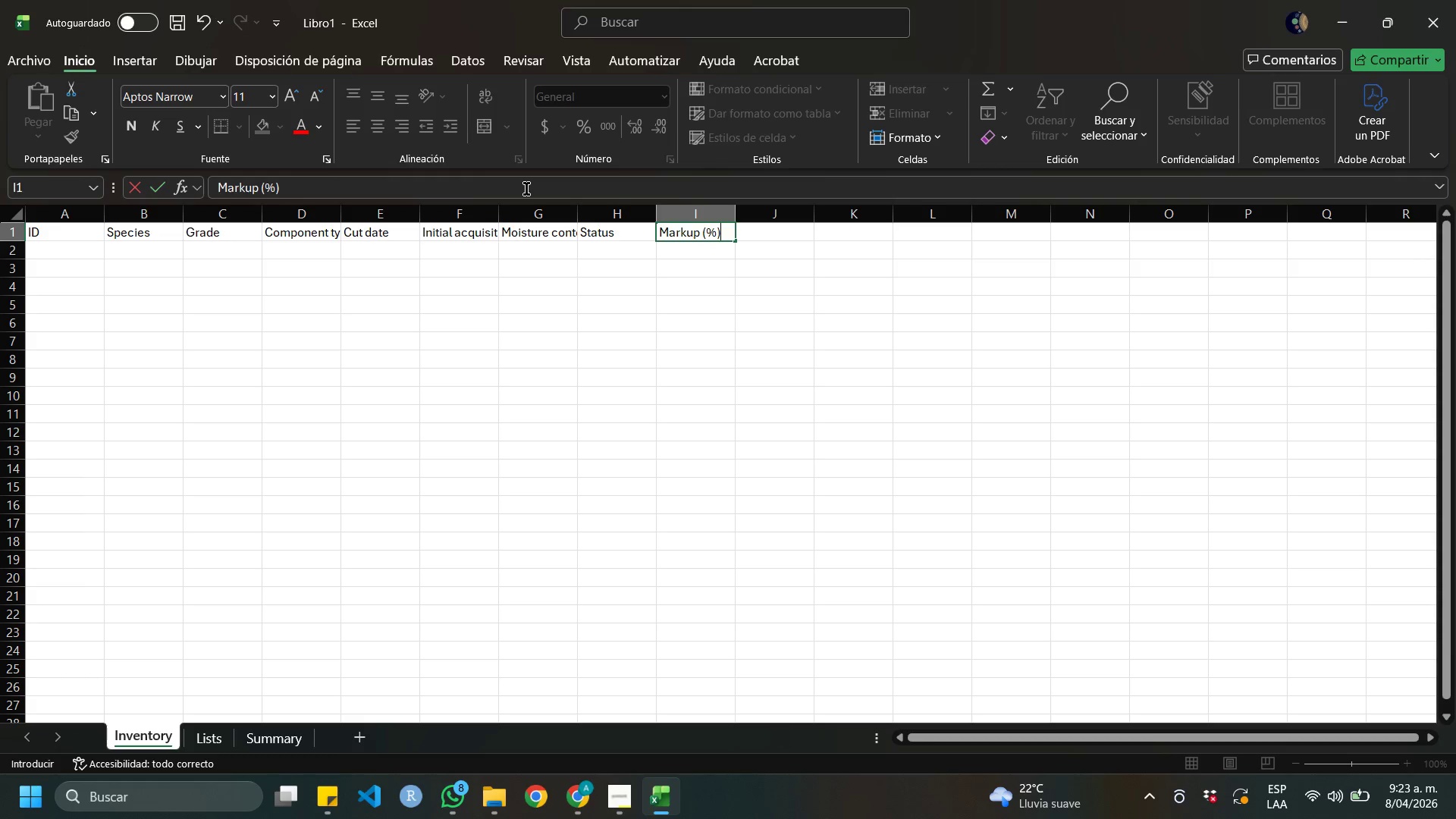 
key(Enter)
 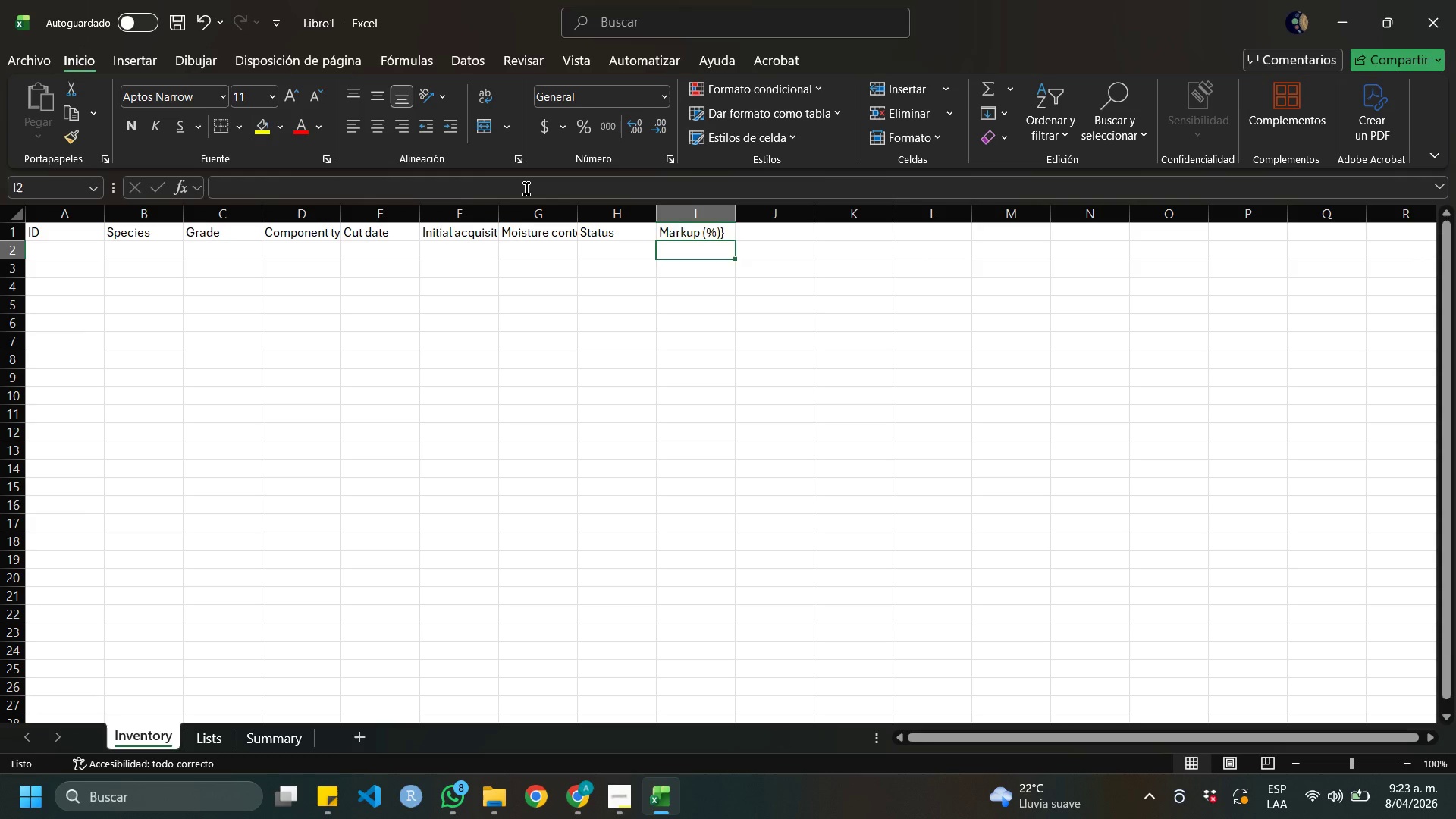 
key(ArrowUp)
 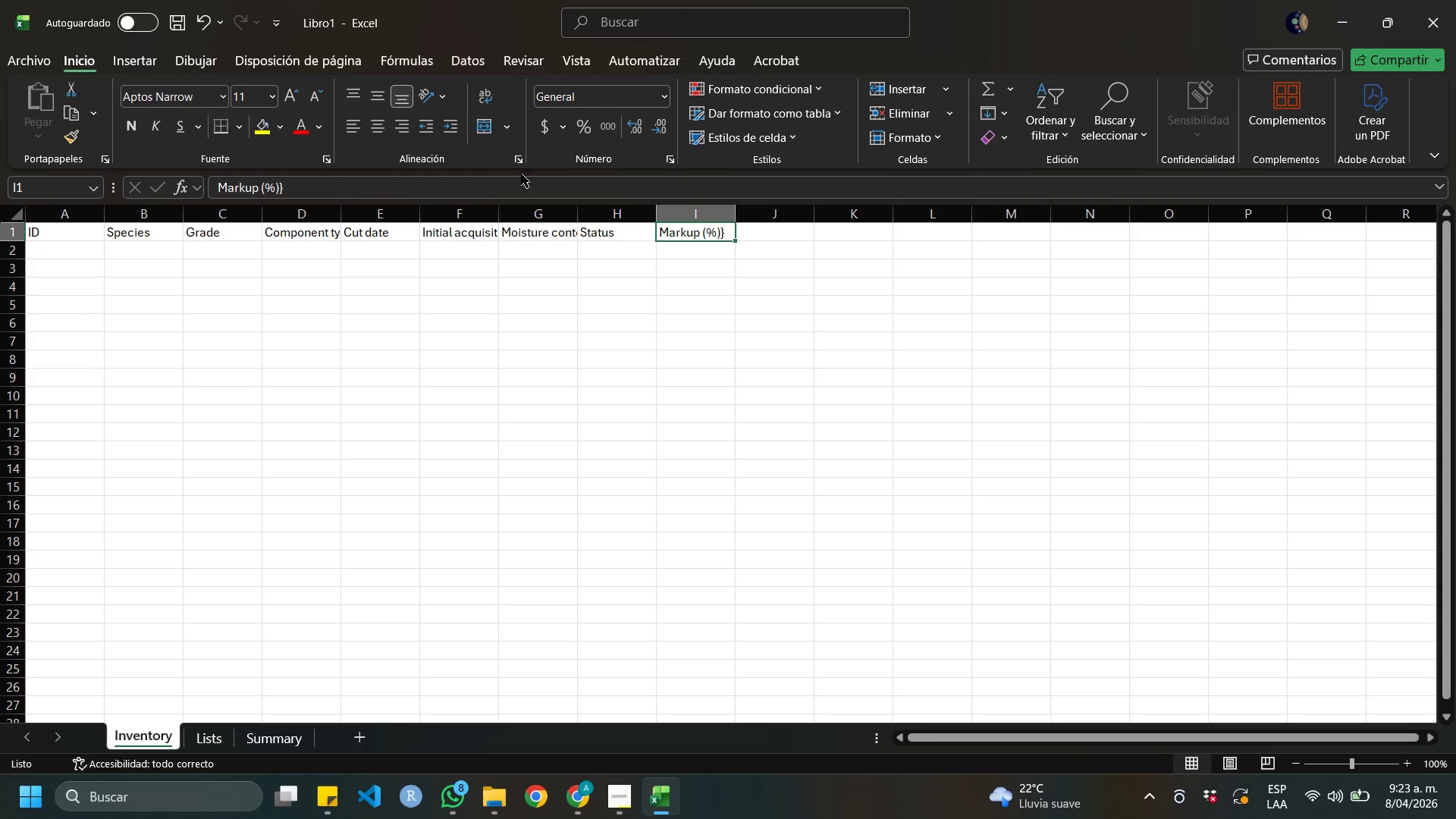 
left_click([510, 186])
 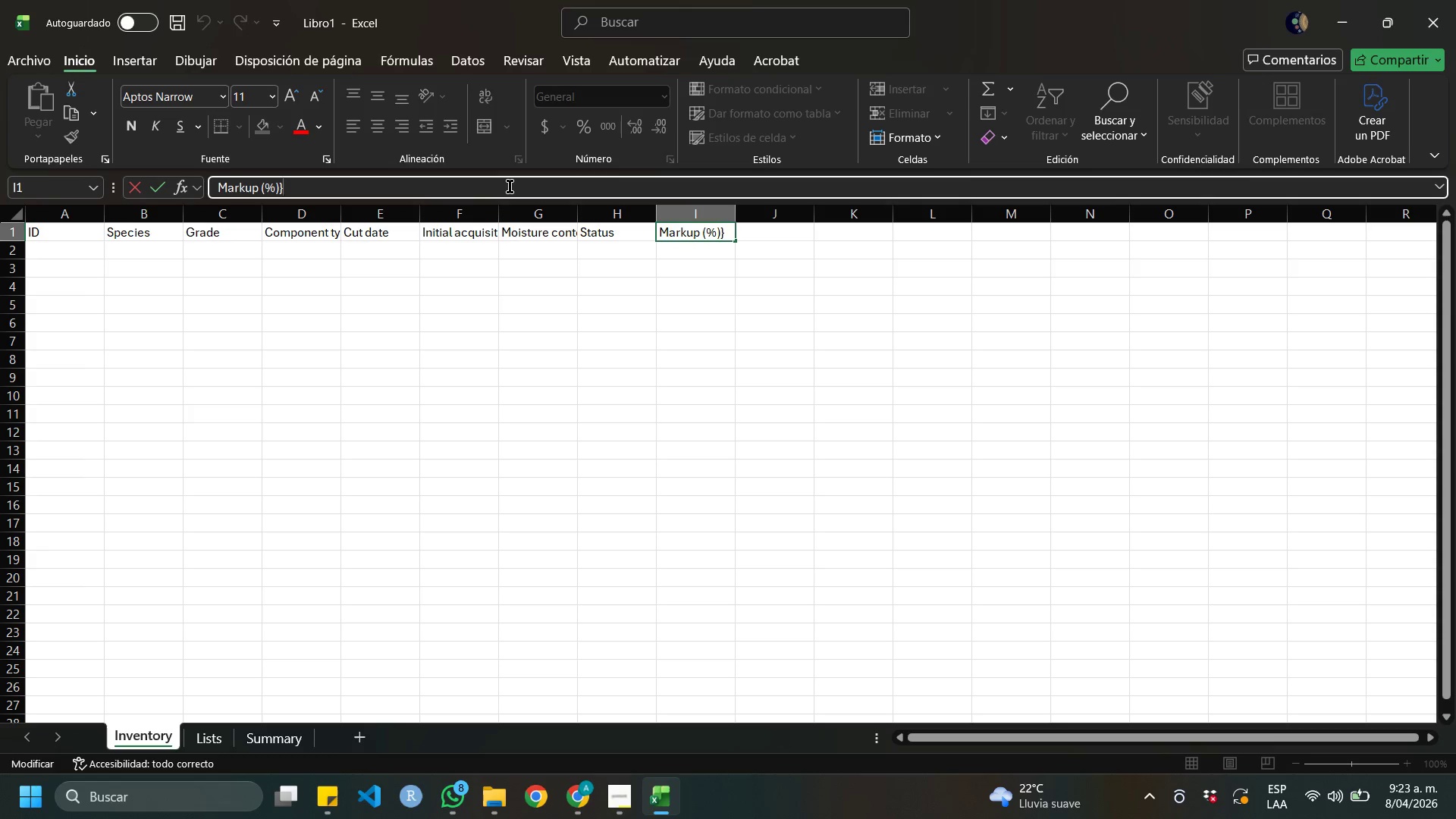 
key(Backspace)
 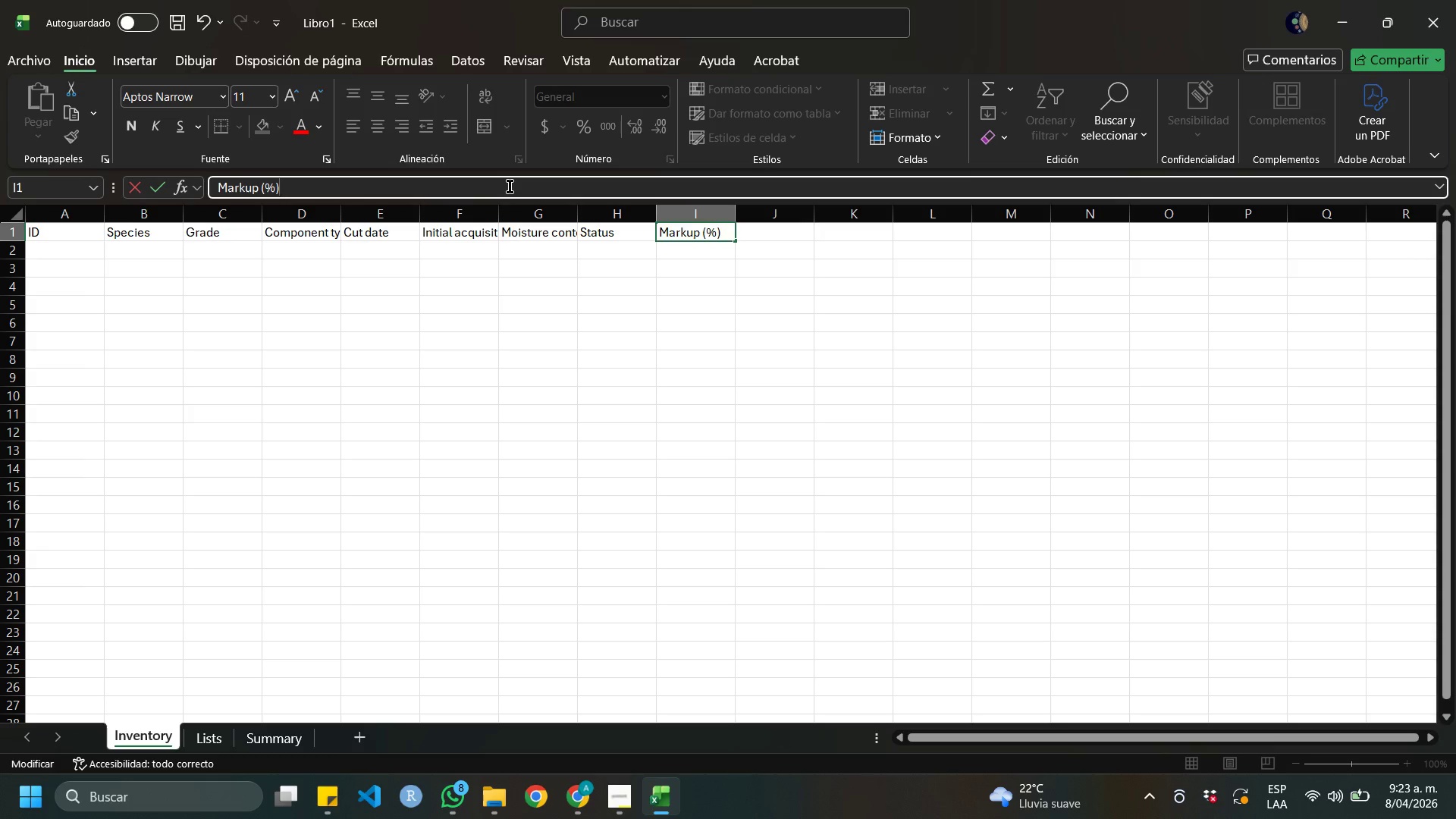 
key(ArrowRight)
 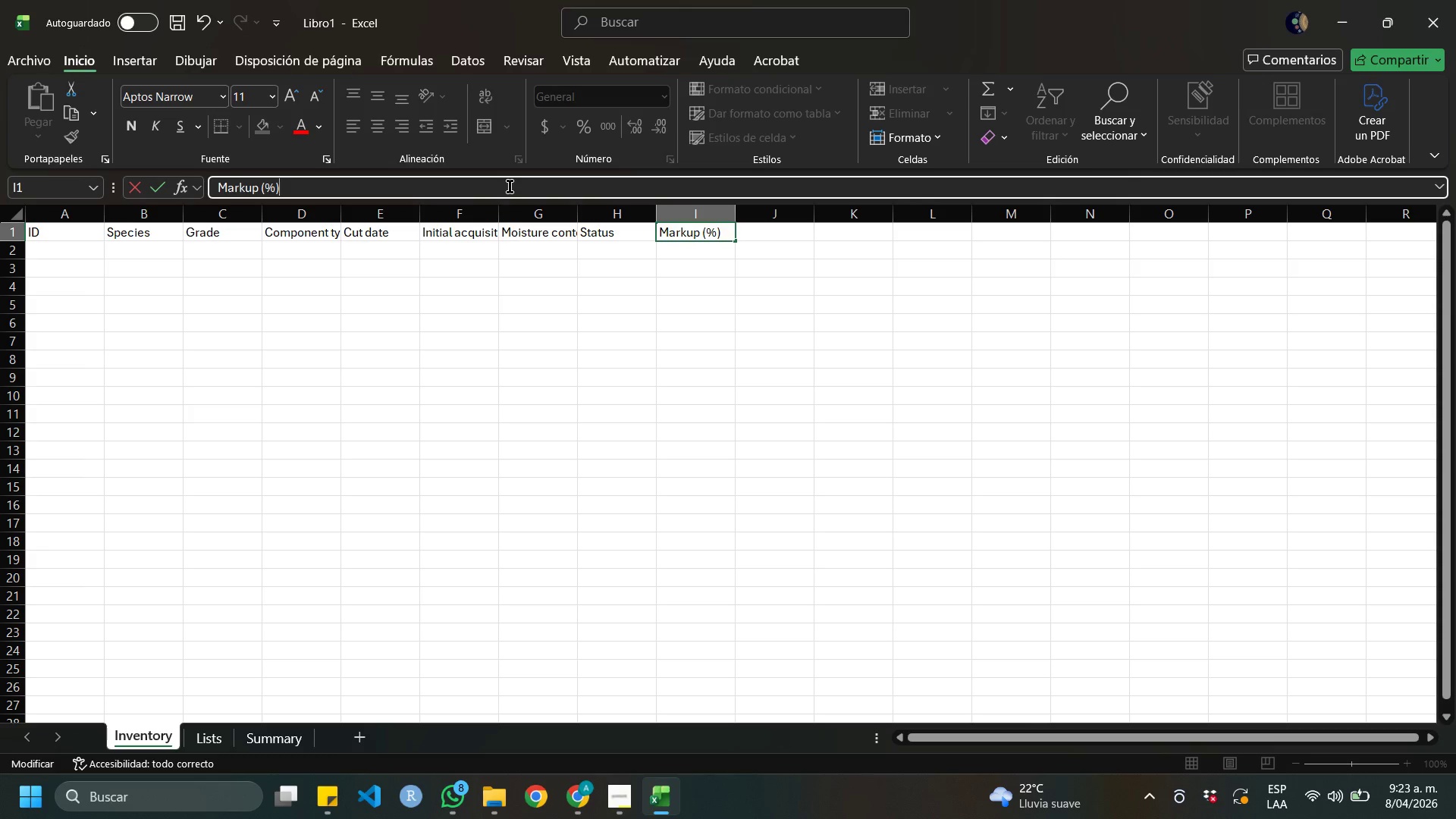 
key(Enter)
 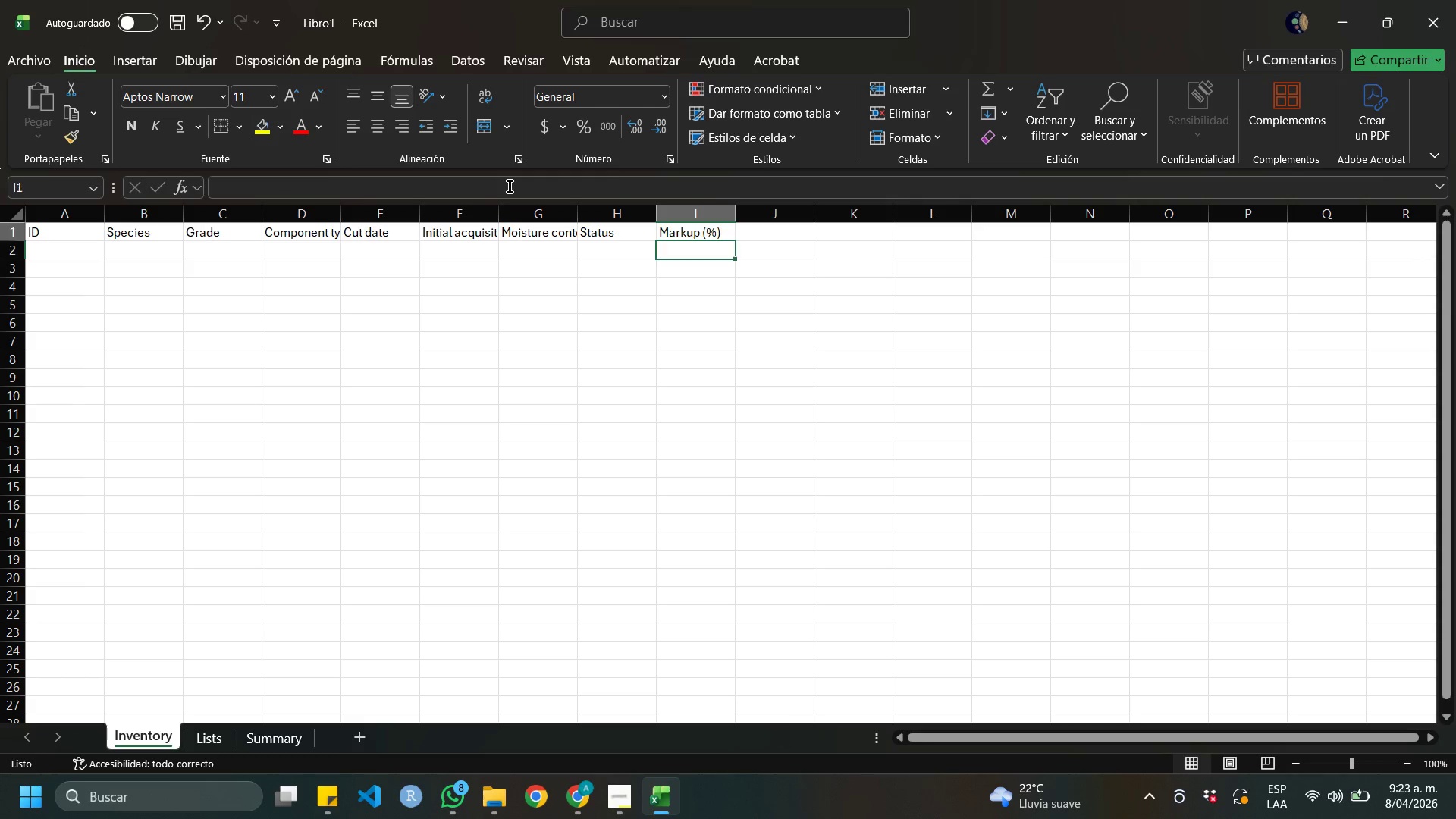 
key(ArrowUp)
 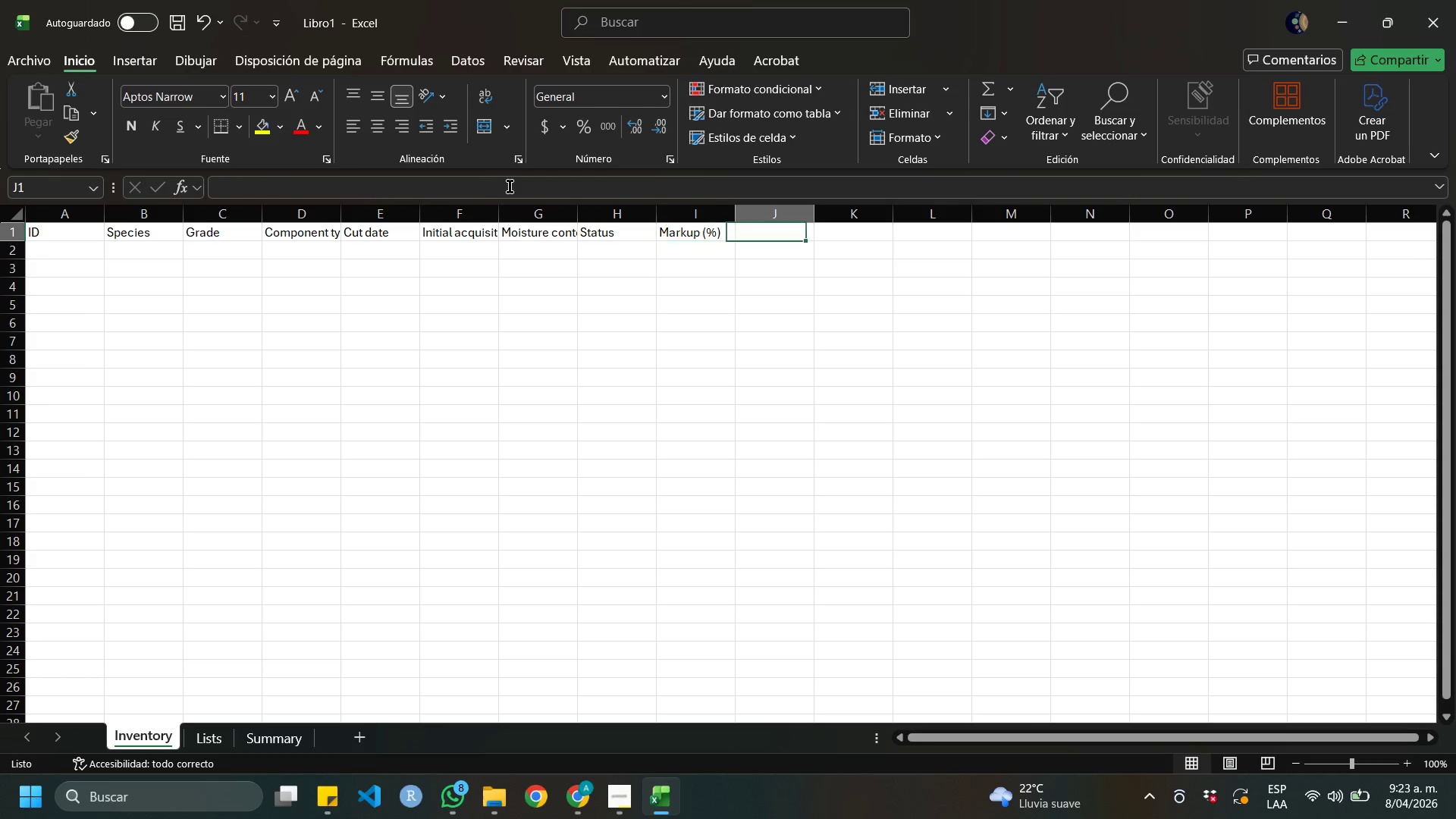 
key(ArrowRight)
 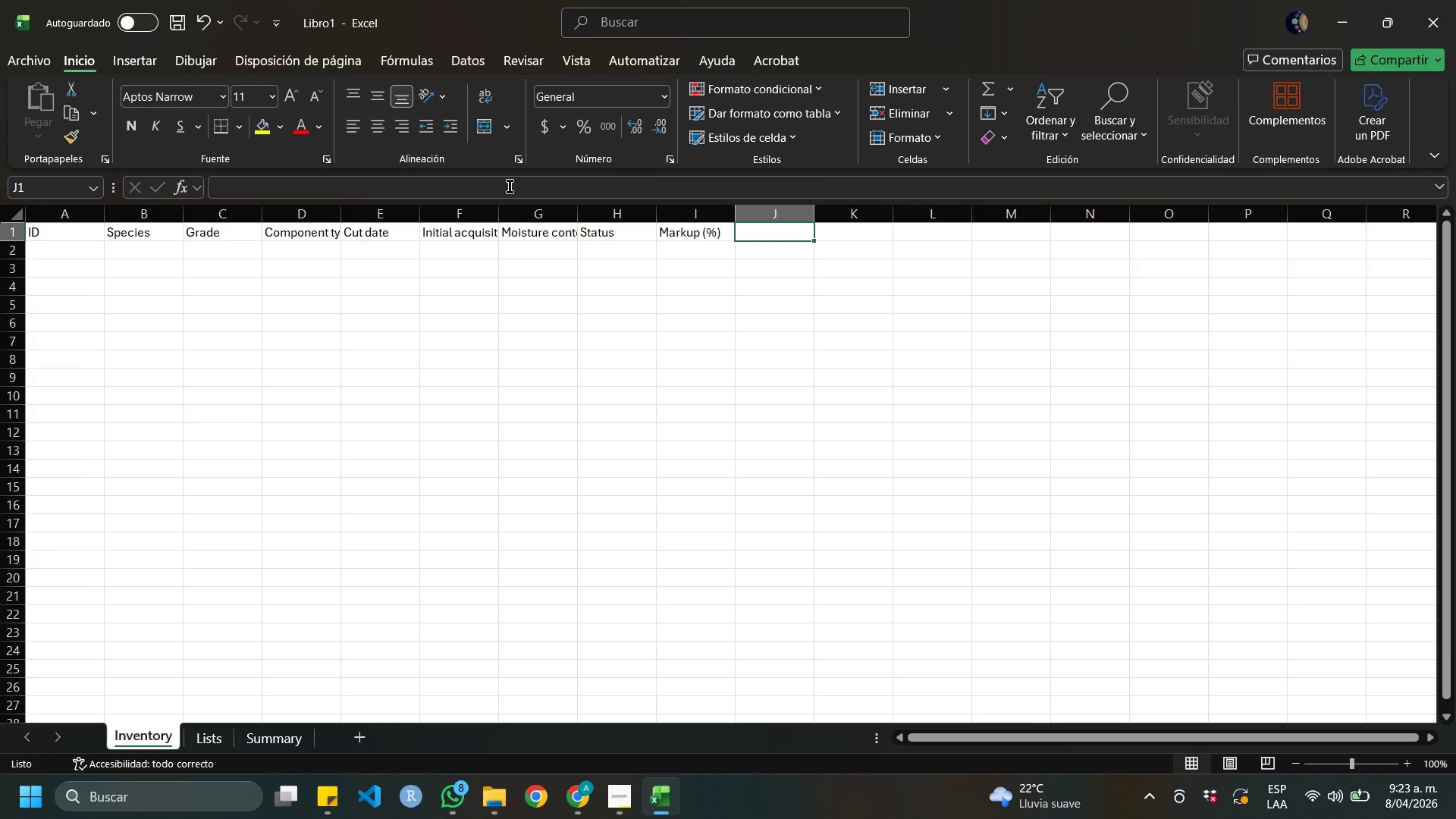 
type(Value at maturia)
key(Backspace)
type(ty)
 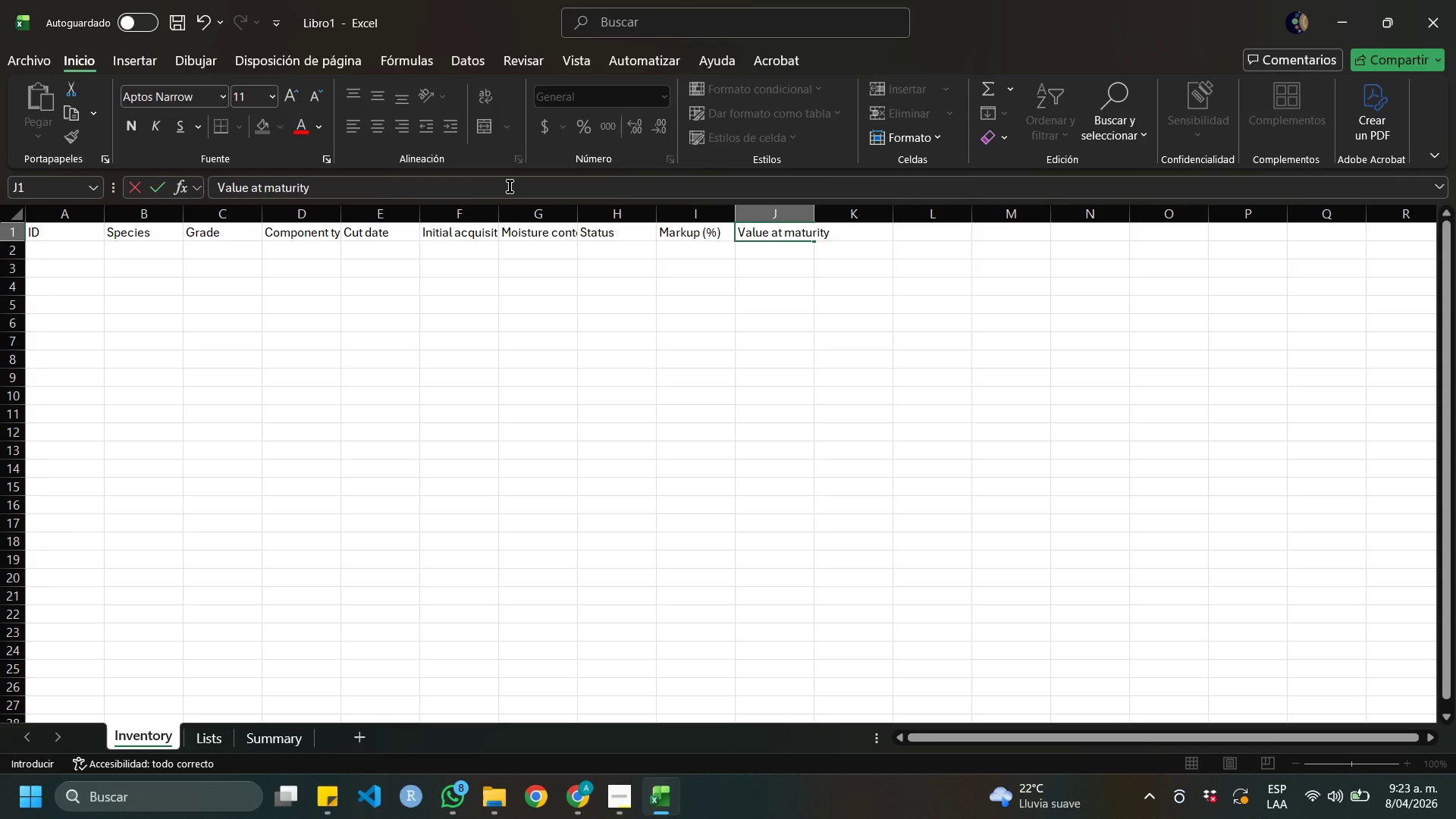 
wait(8.3)
 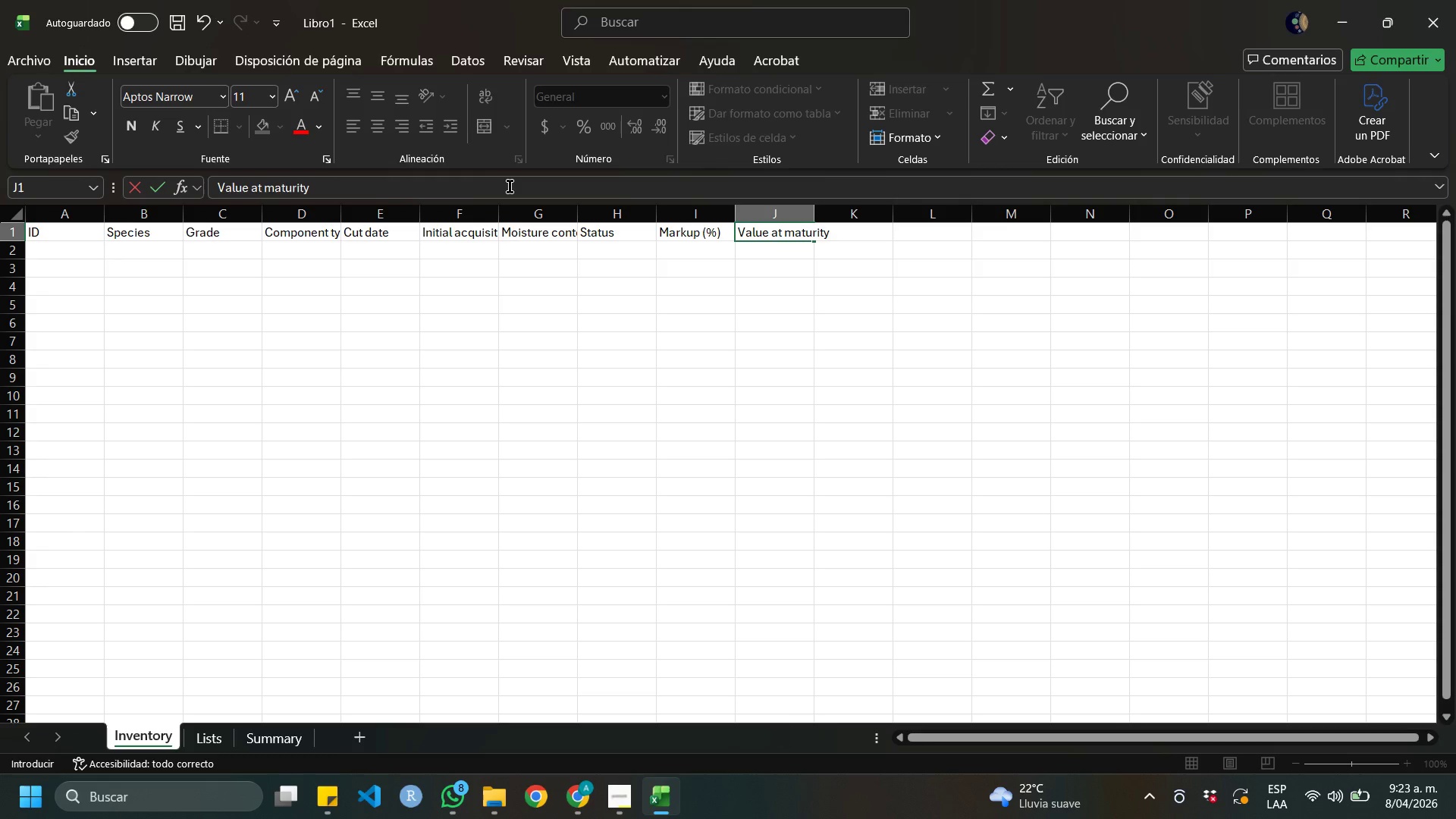 
left_click([485, 444])
 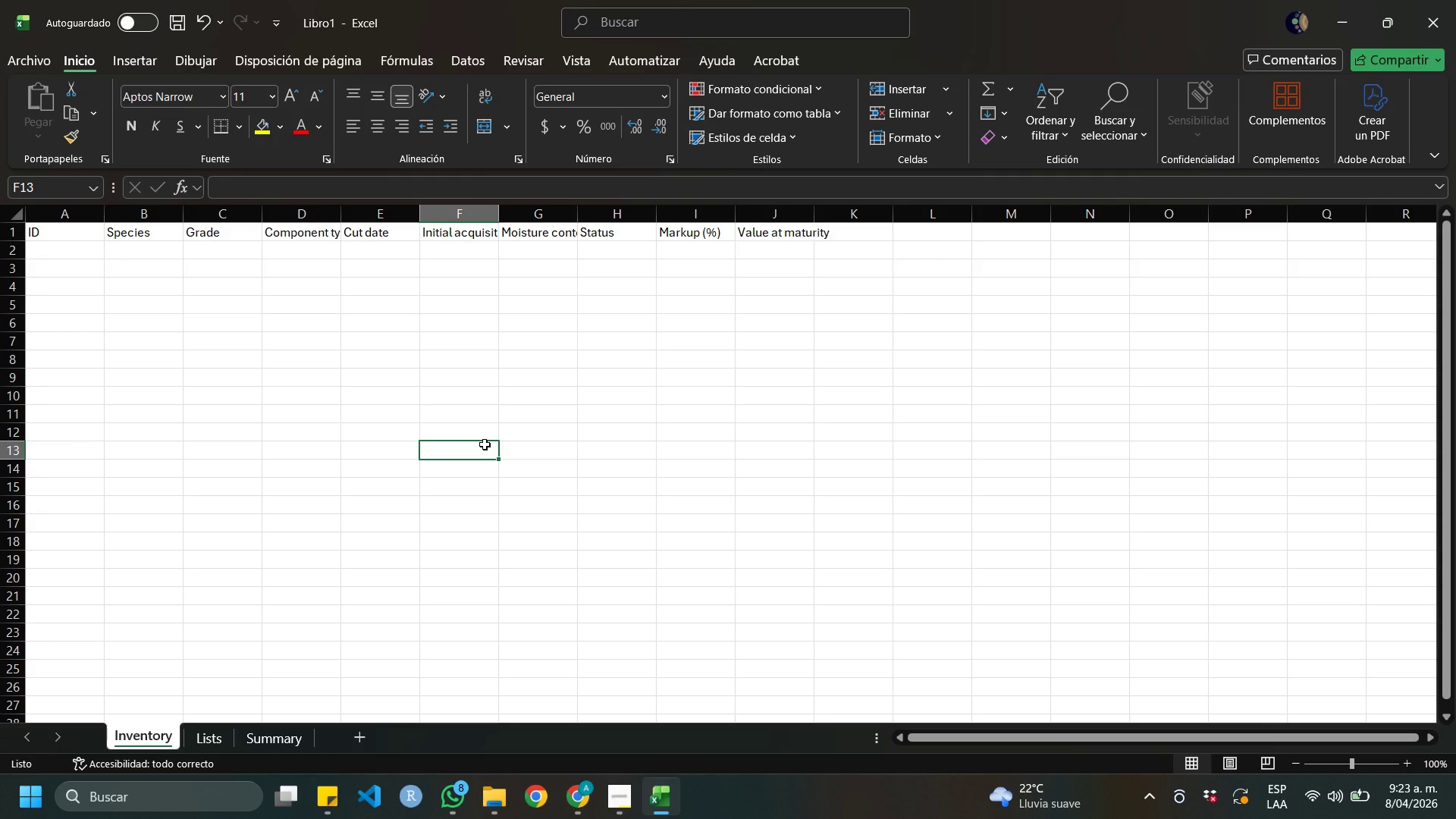 
wait(11.56)
 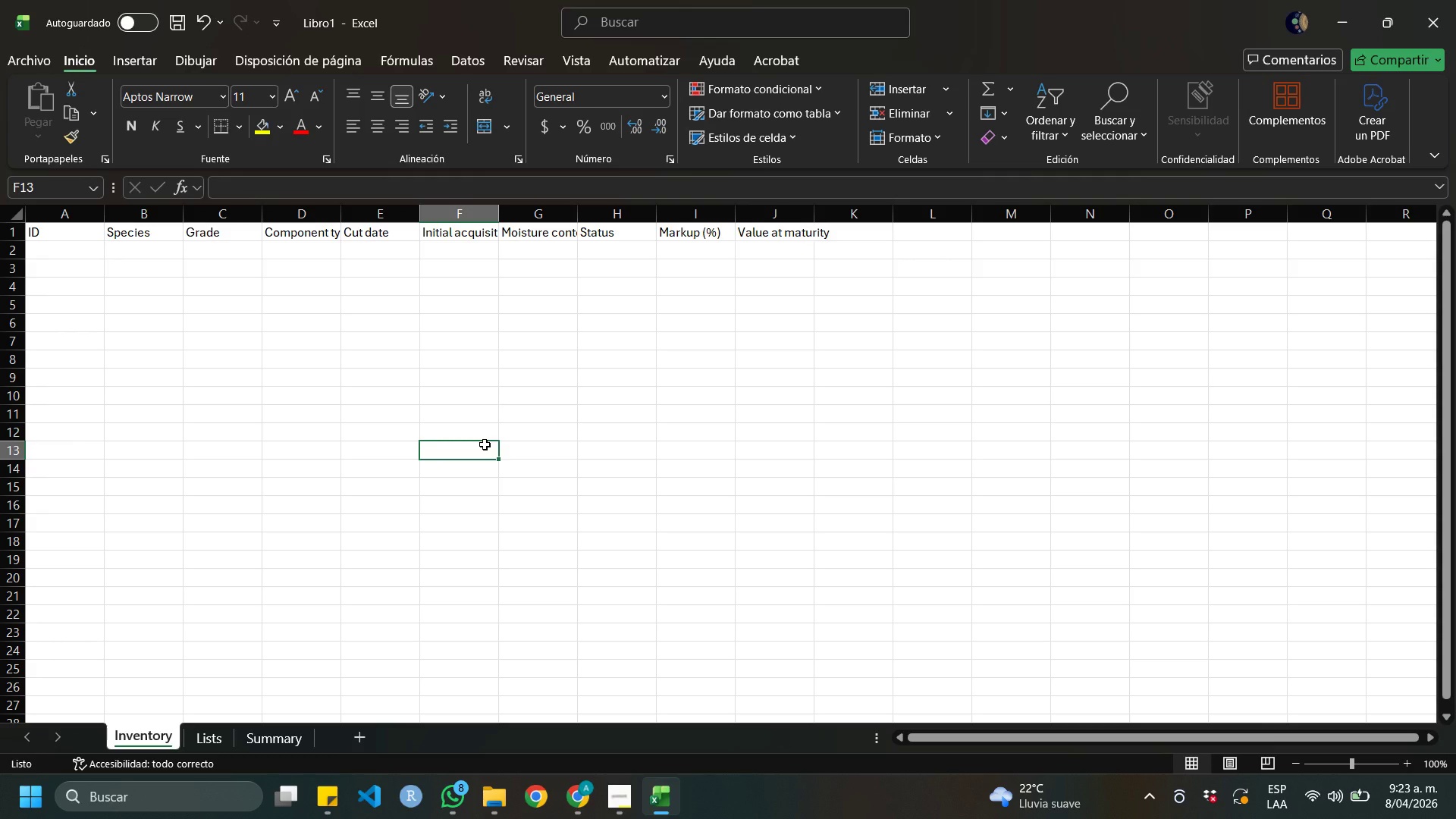 
left_click_drag(start_coordinate=[340, 218], to_coordinate=[366, 212])
 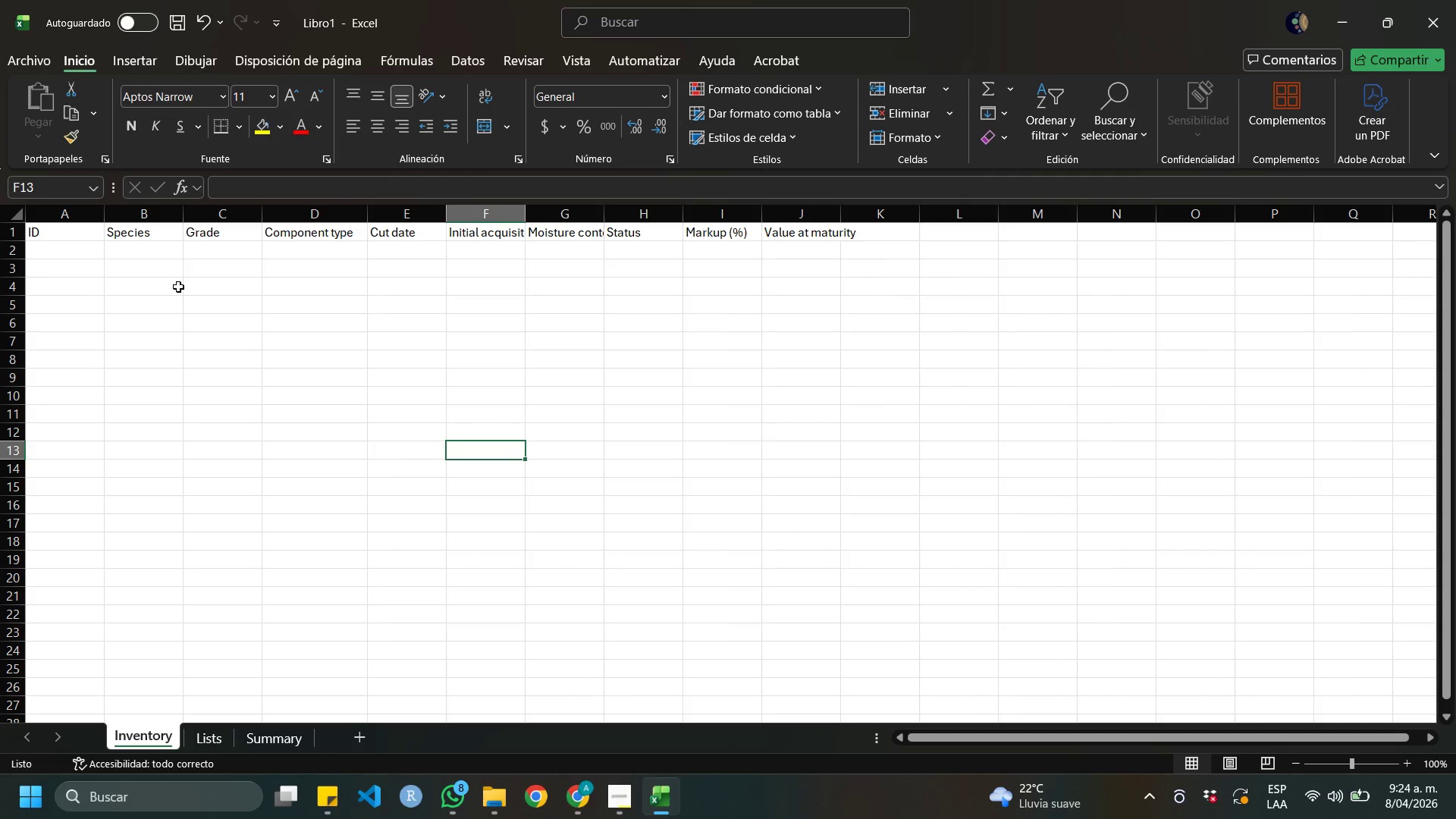 
wait(36.16)
 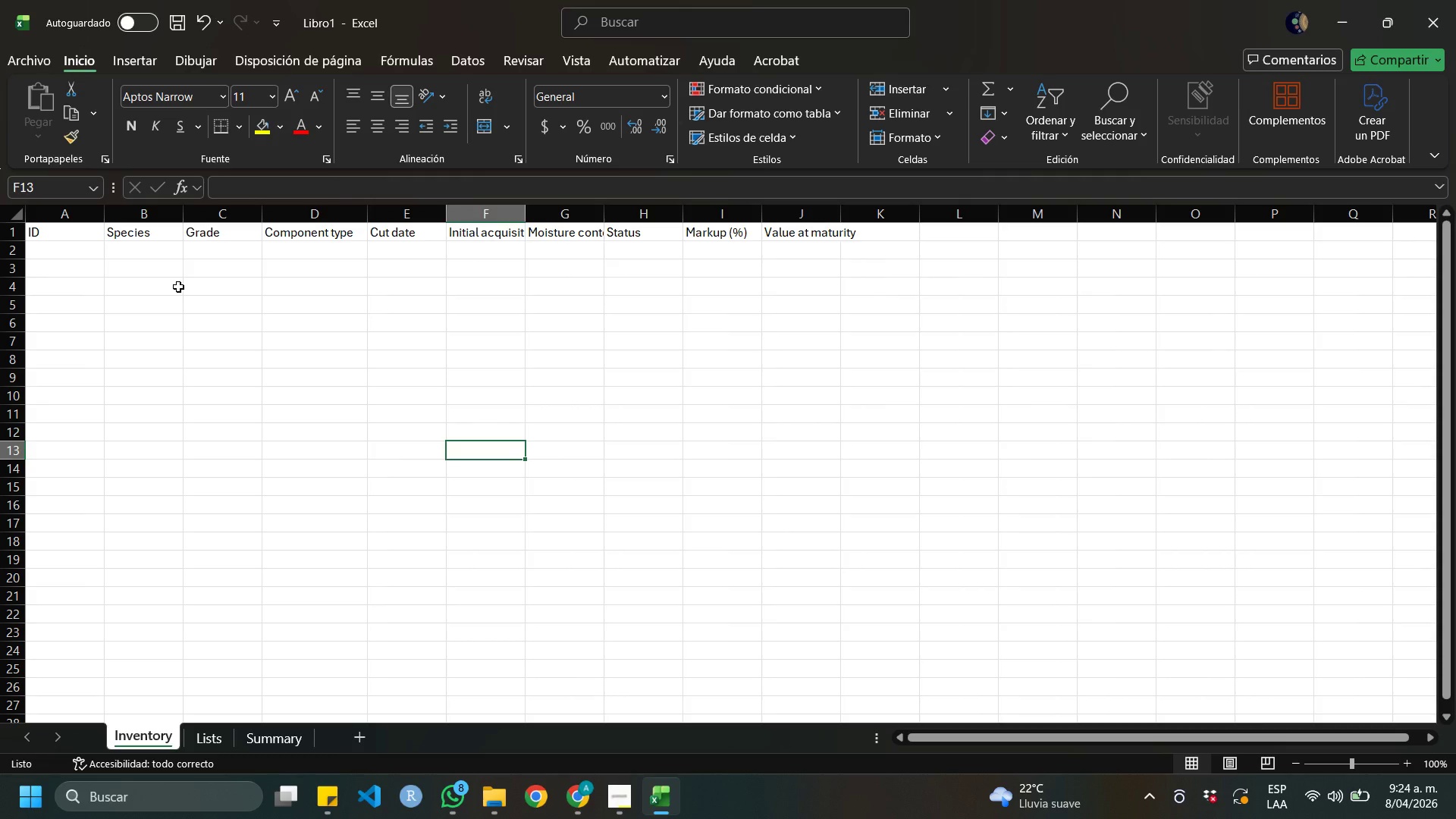 
left_click([74, 255])
 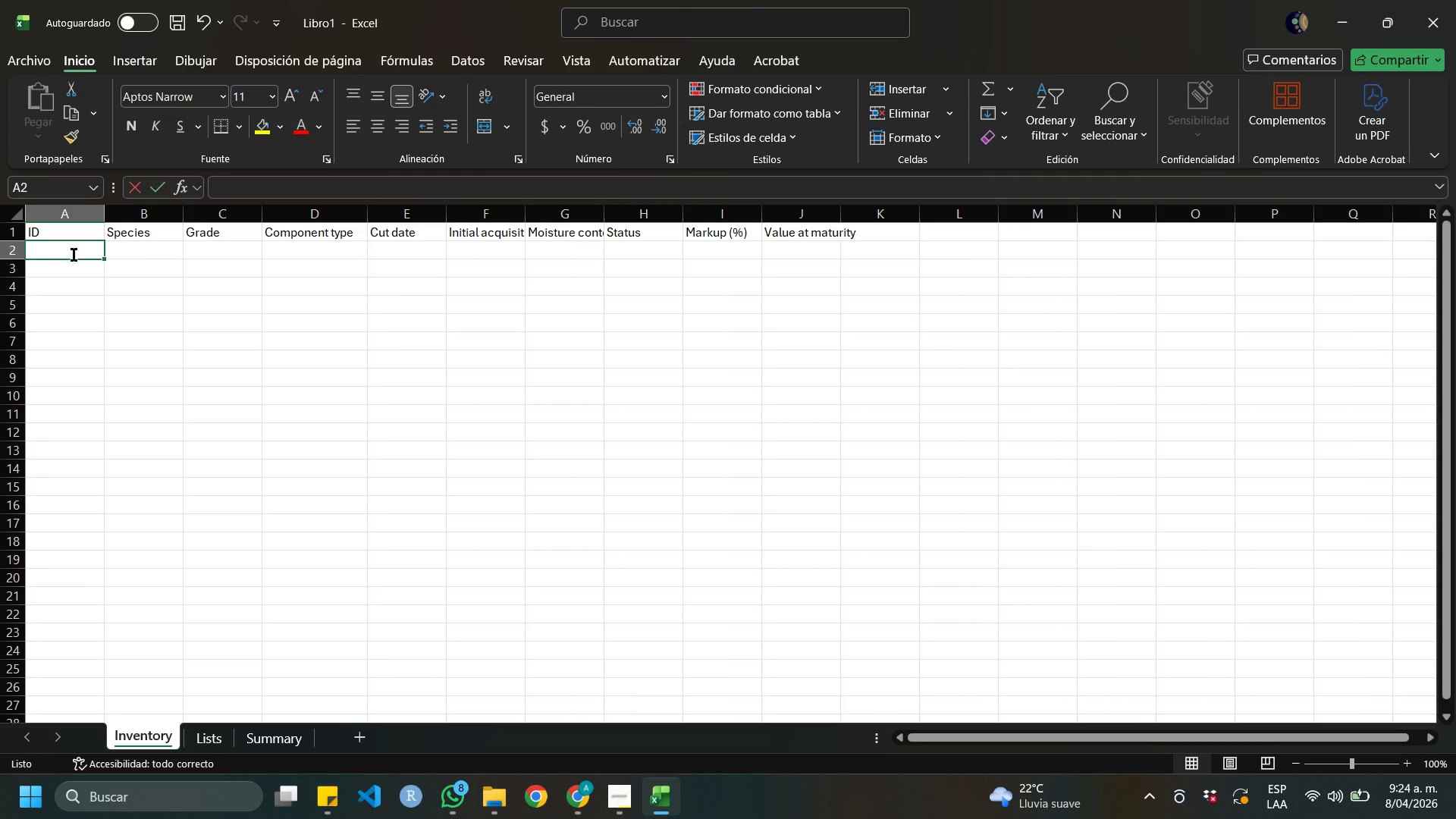 
key(Numpad1)
 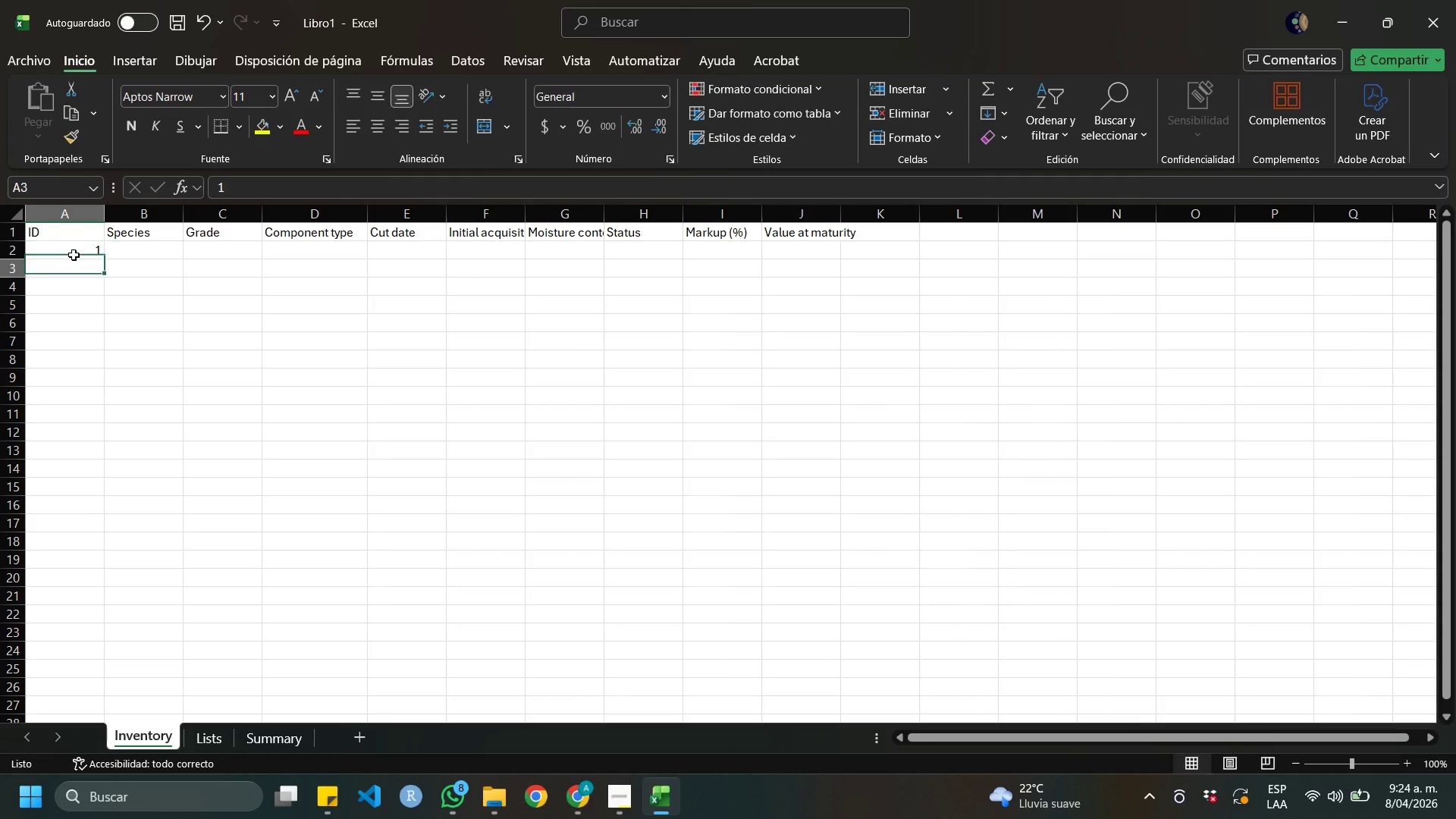 
key(Enter)
 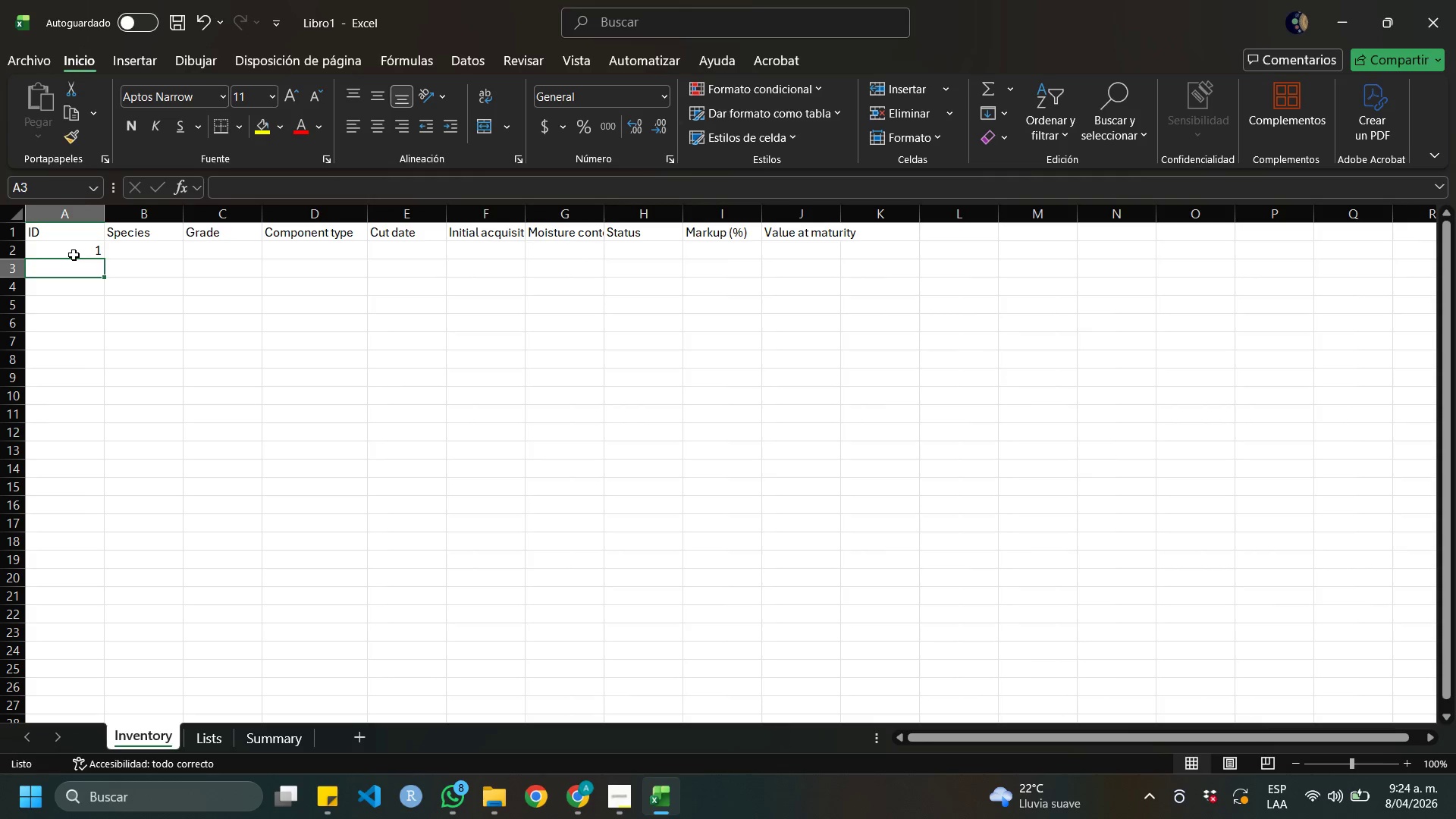 
key(Numpad2)
 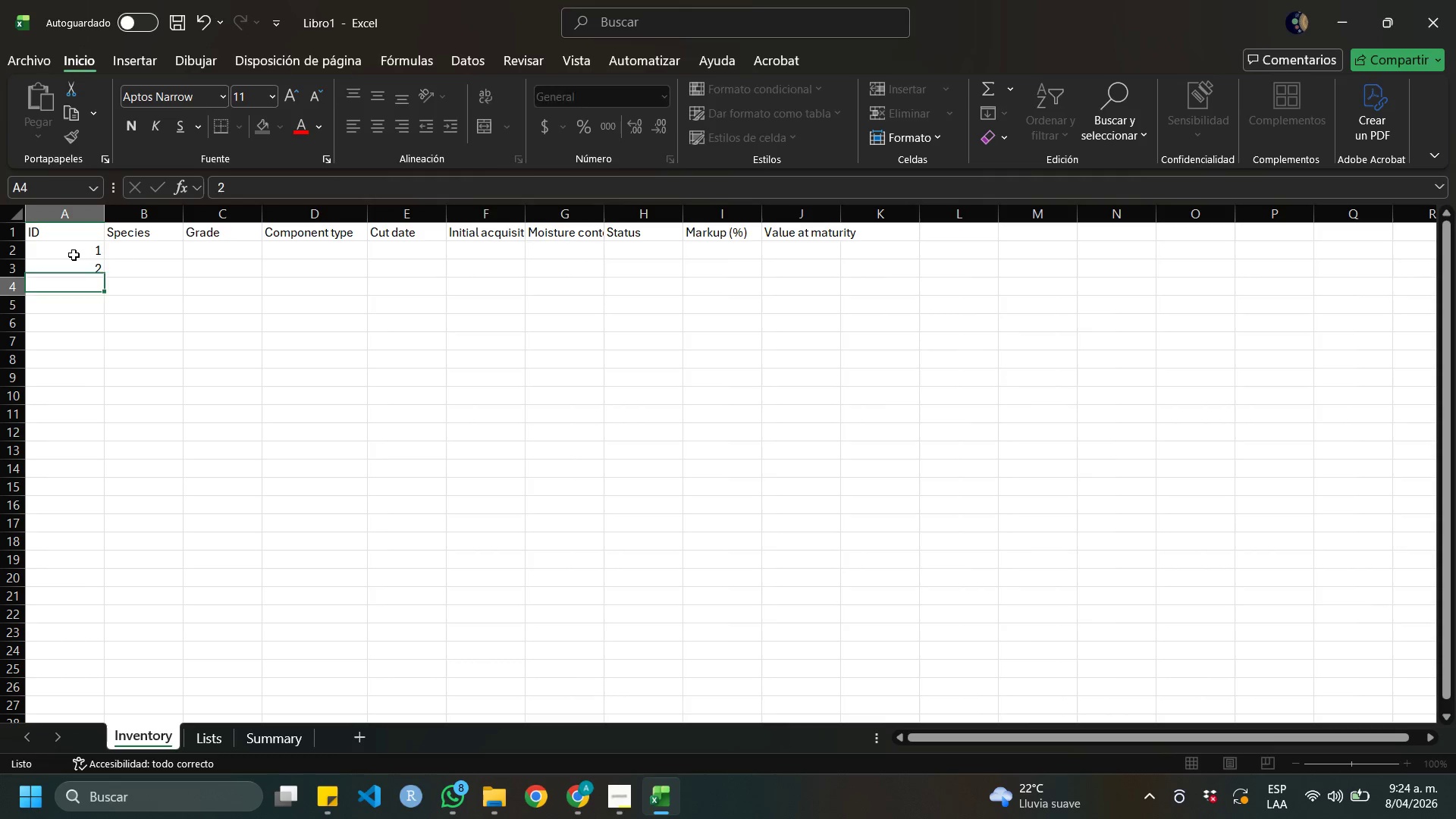 
key(Enter)
 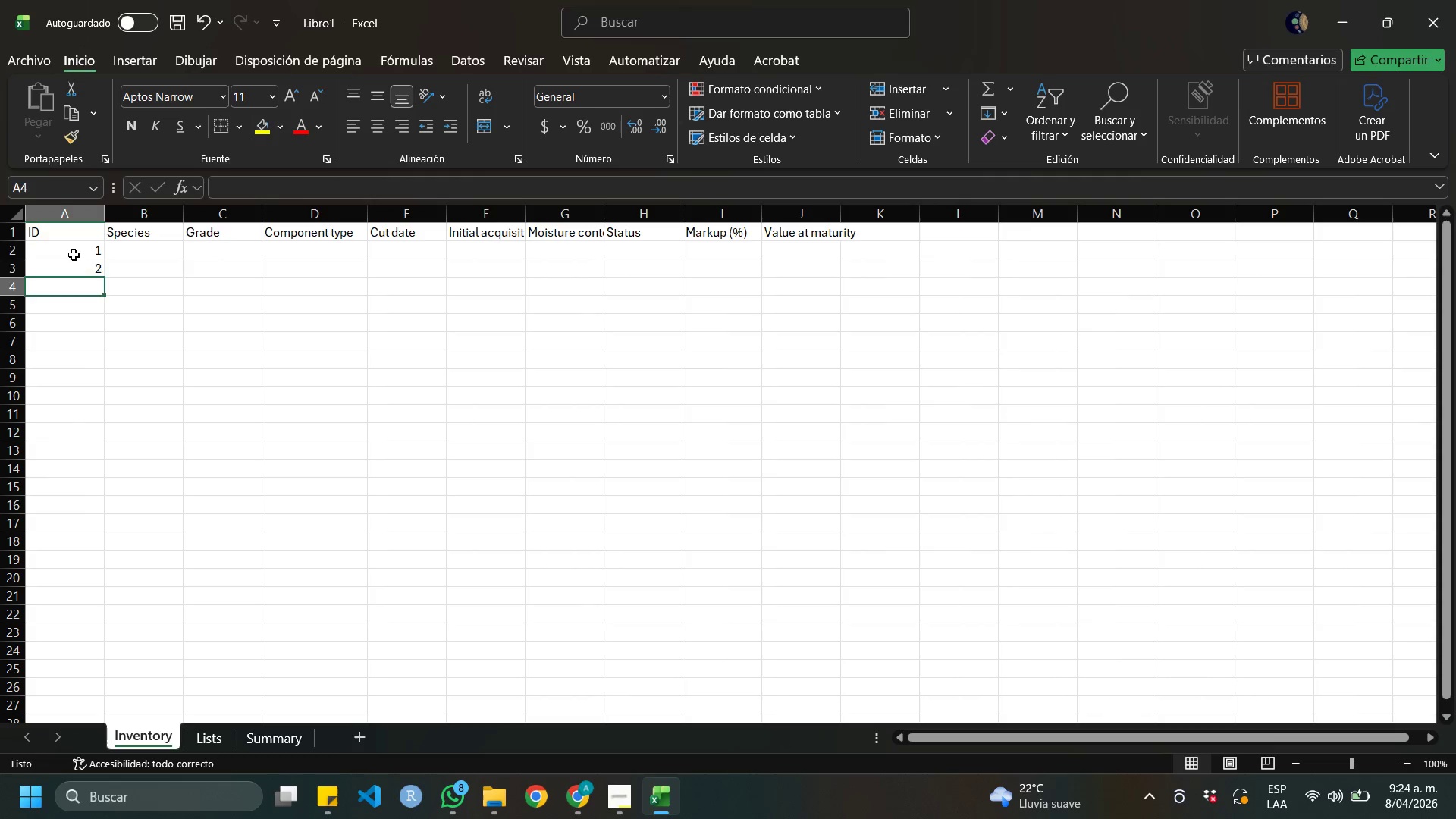 
left_click_drag(start_coordinate=[74, 255], to_coordinate=[81, 272])
 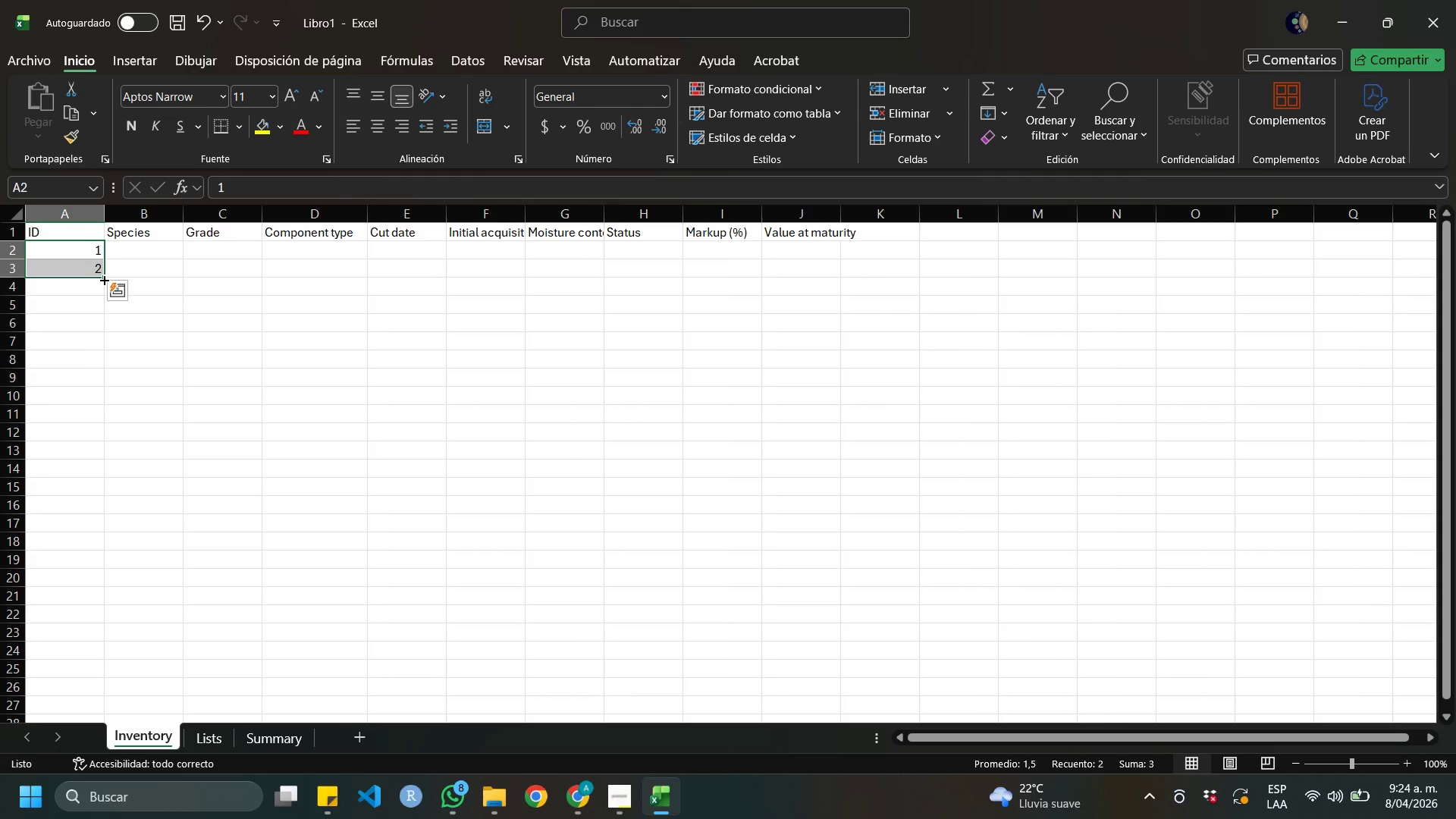 
left_click_drag(start_coordinate=[103, 280], to_coordinate=[102, 561])
 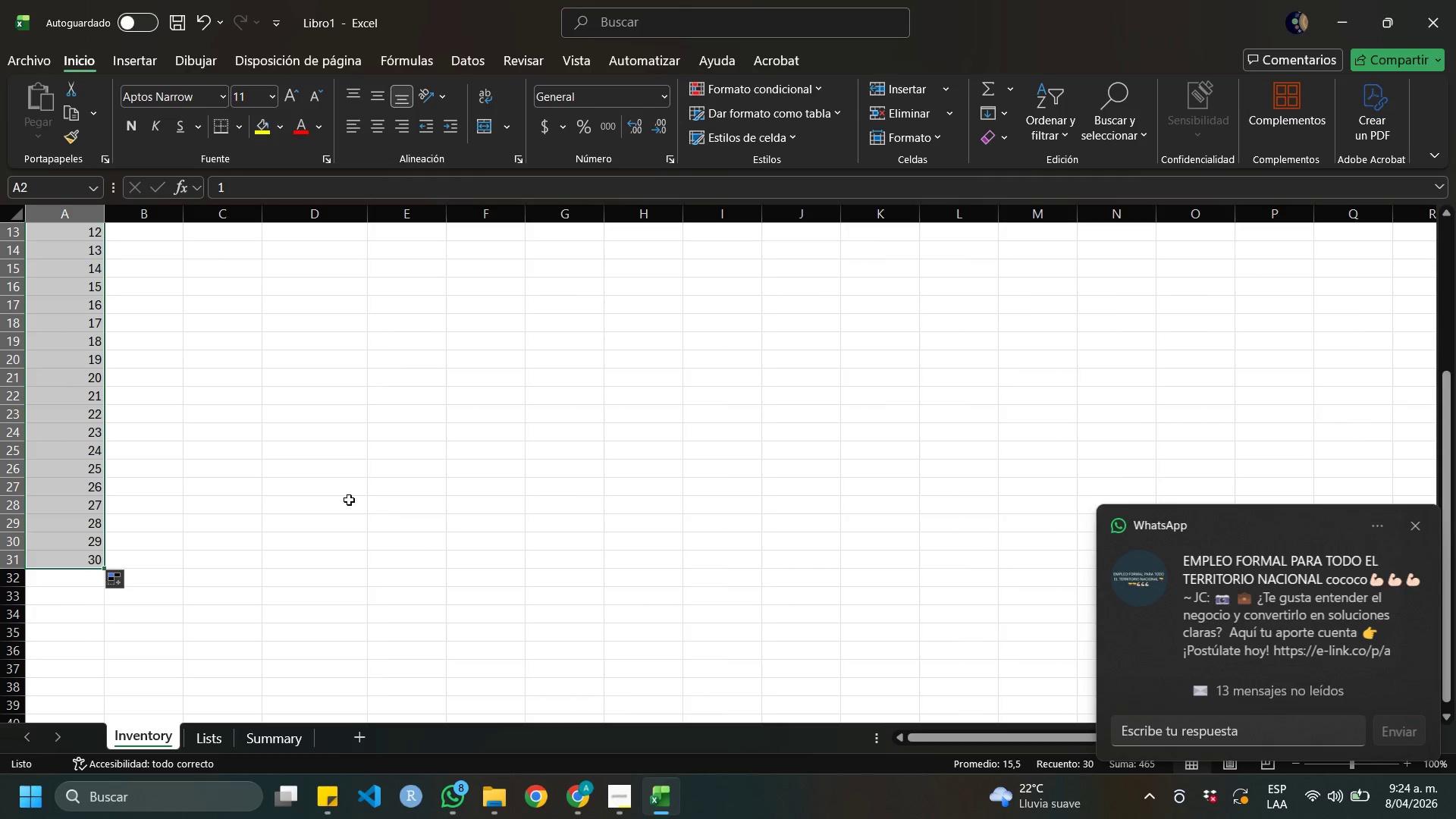 
left_click([134, 326])
 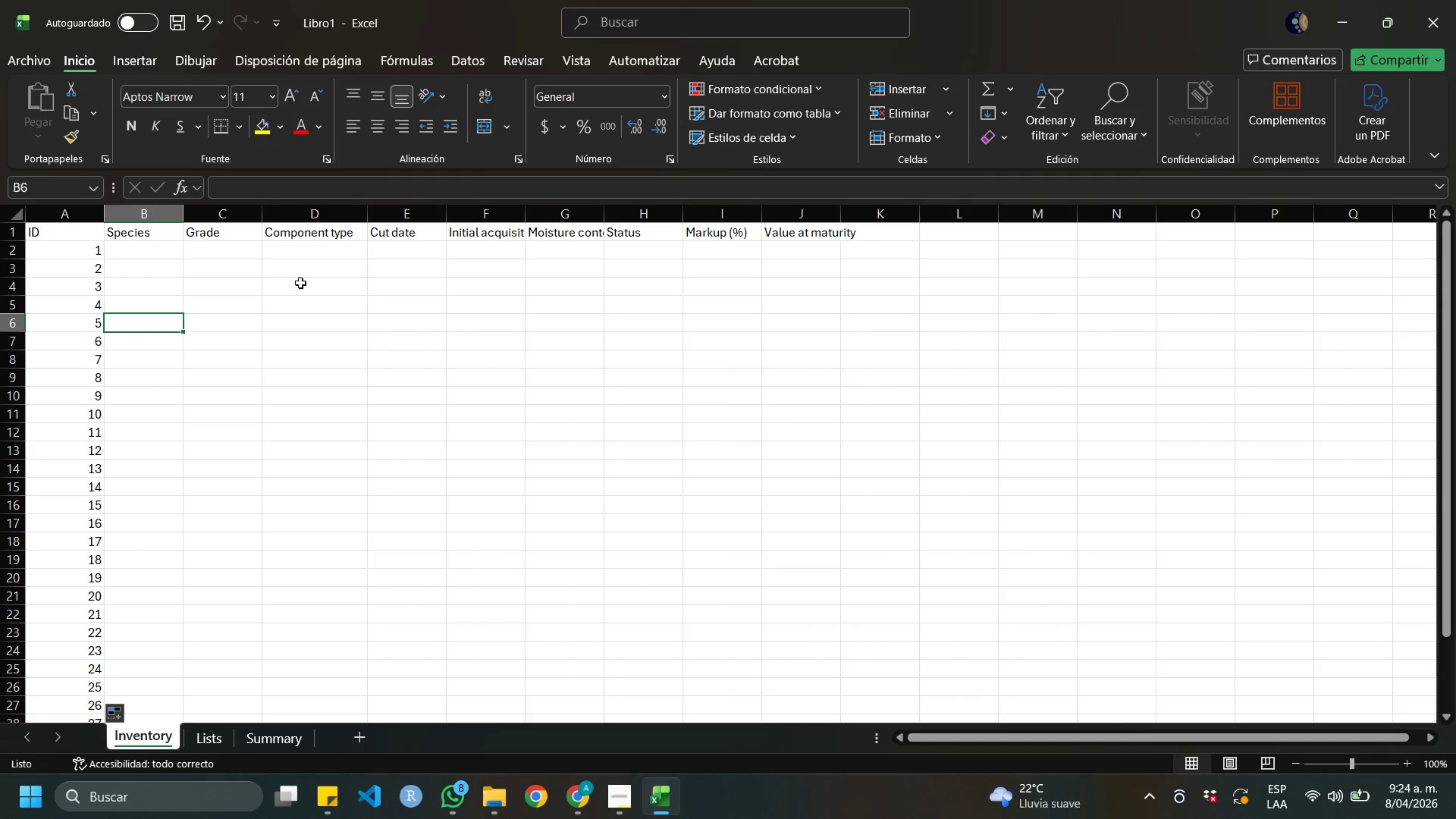 
scroll: coordinate [390, 485], scroll_direction: up, amount: 7.0
 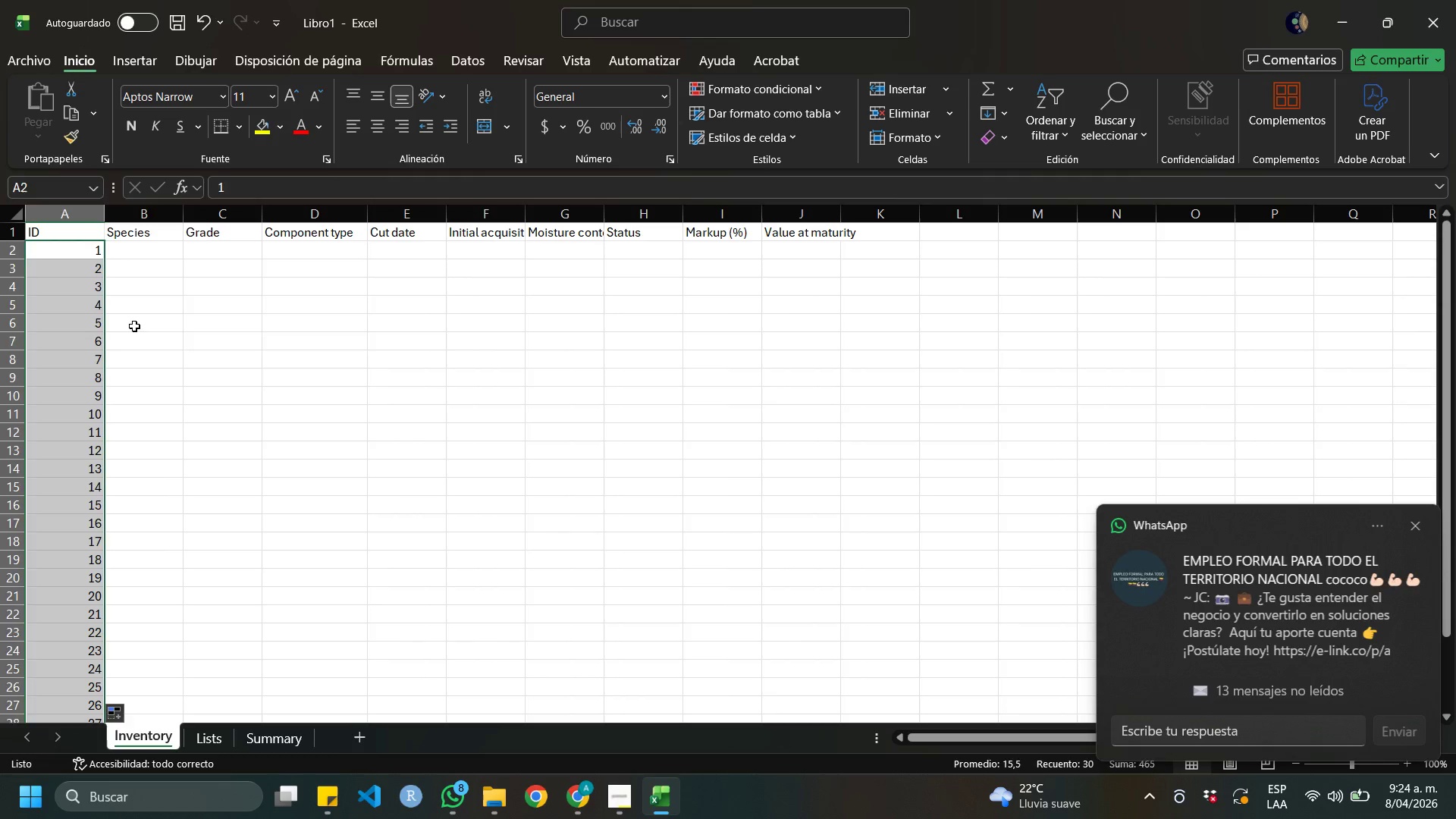 
left_click([168, 247])
 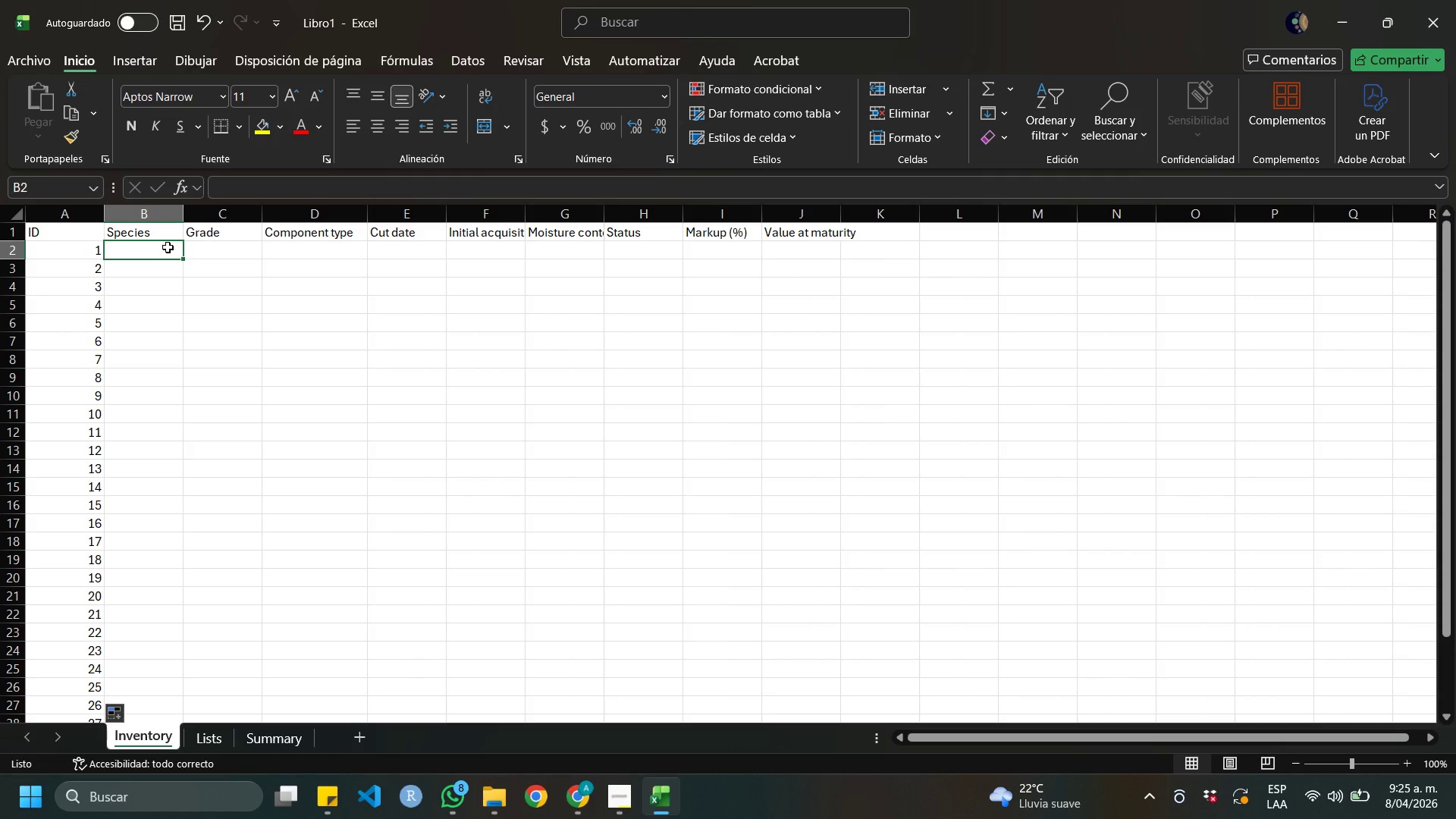 
wait(46.12)
 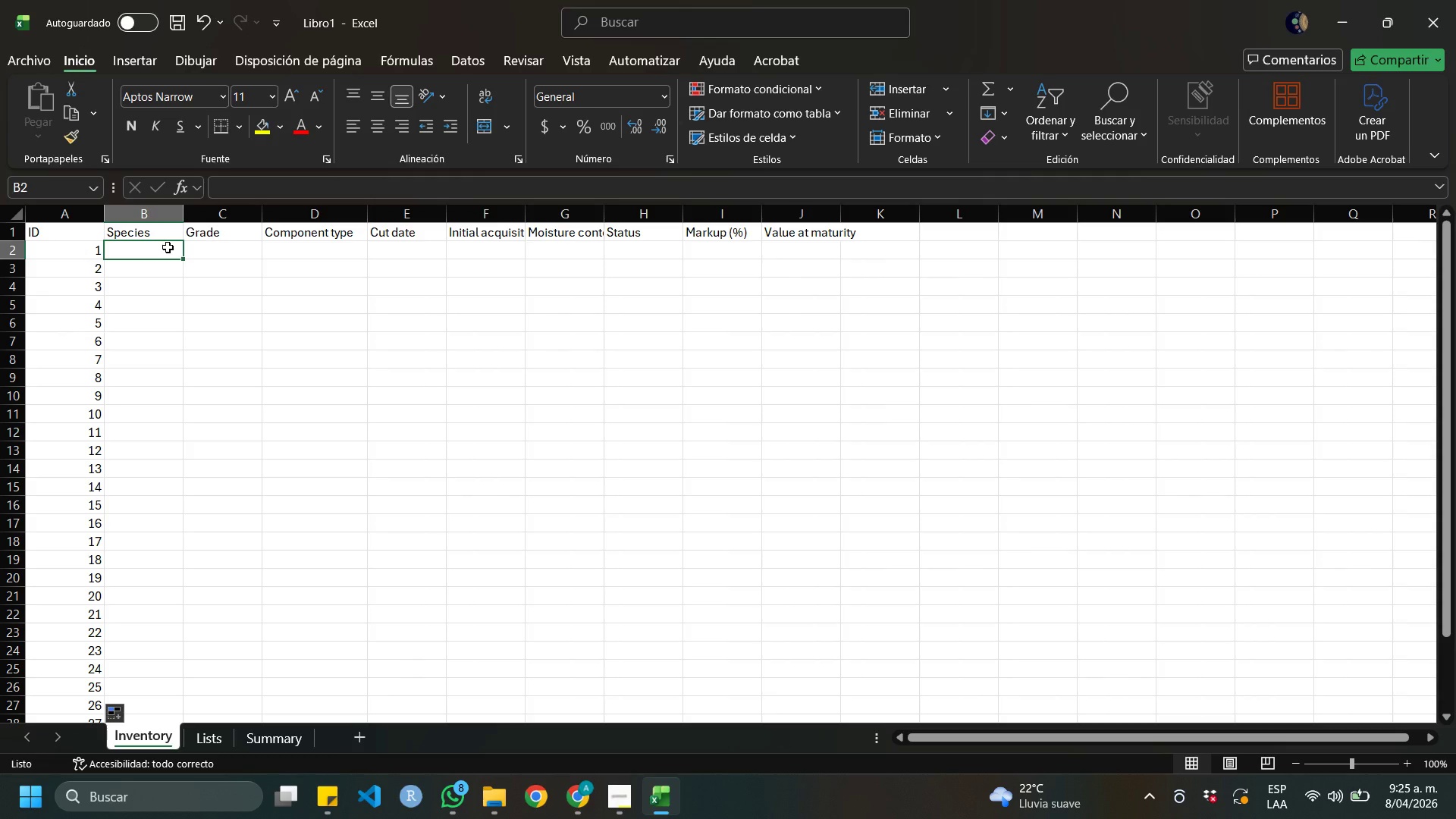 
left_click([241, 248])
 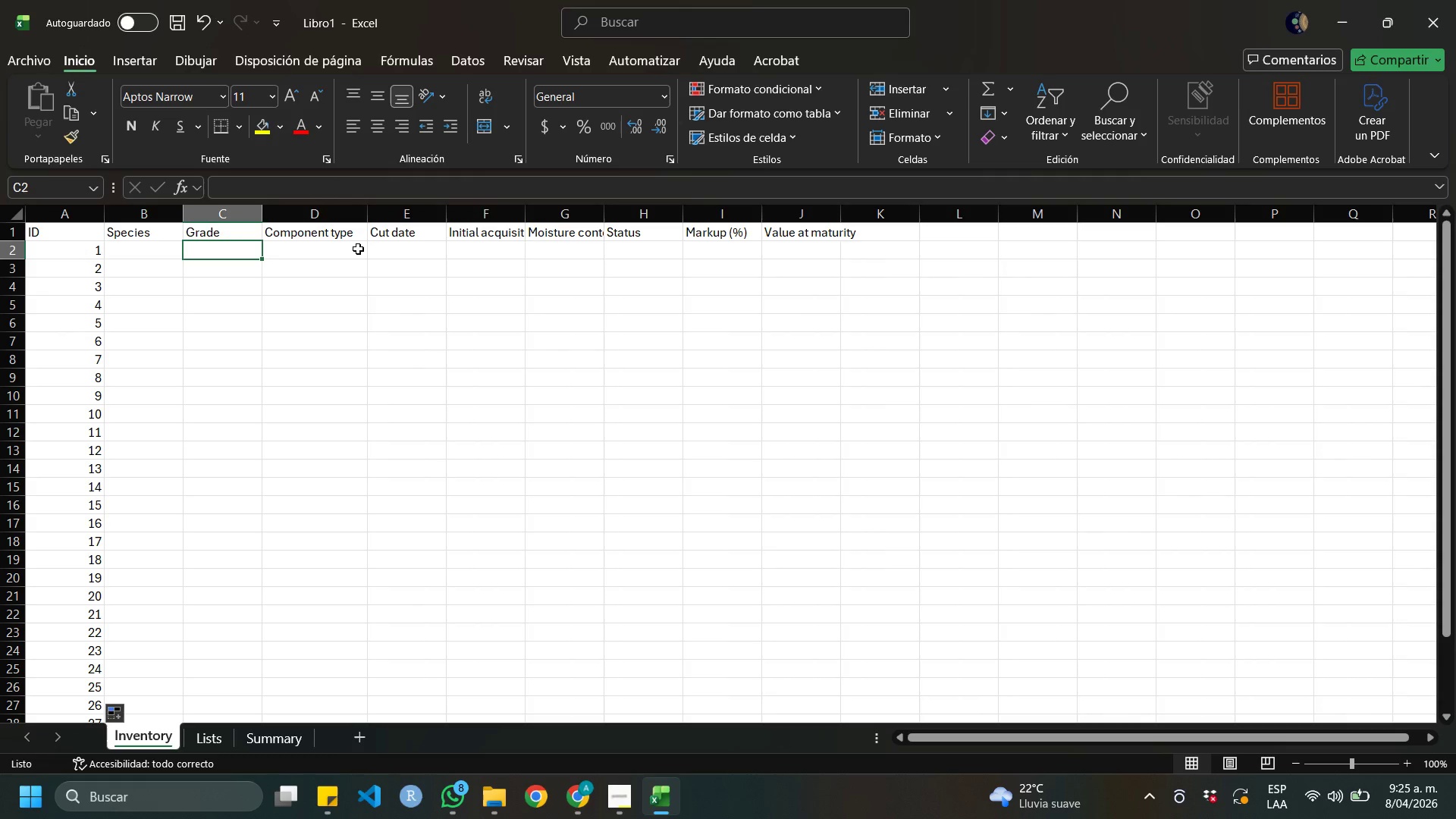 
left_click([353, 249])
 